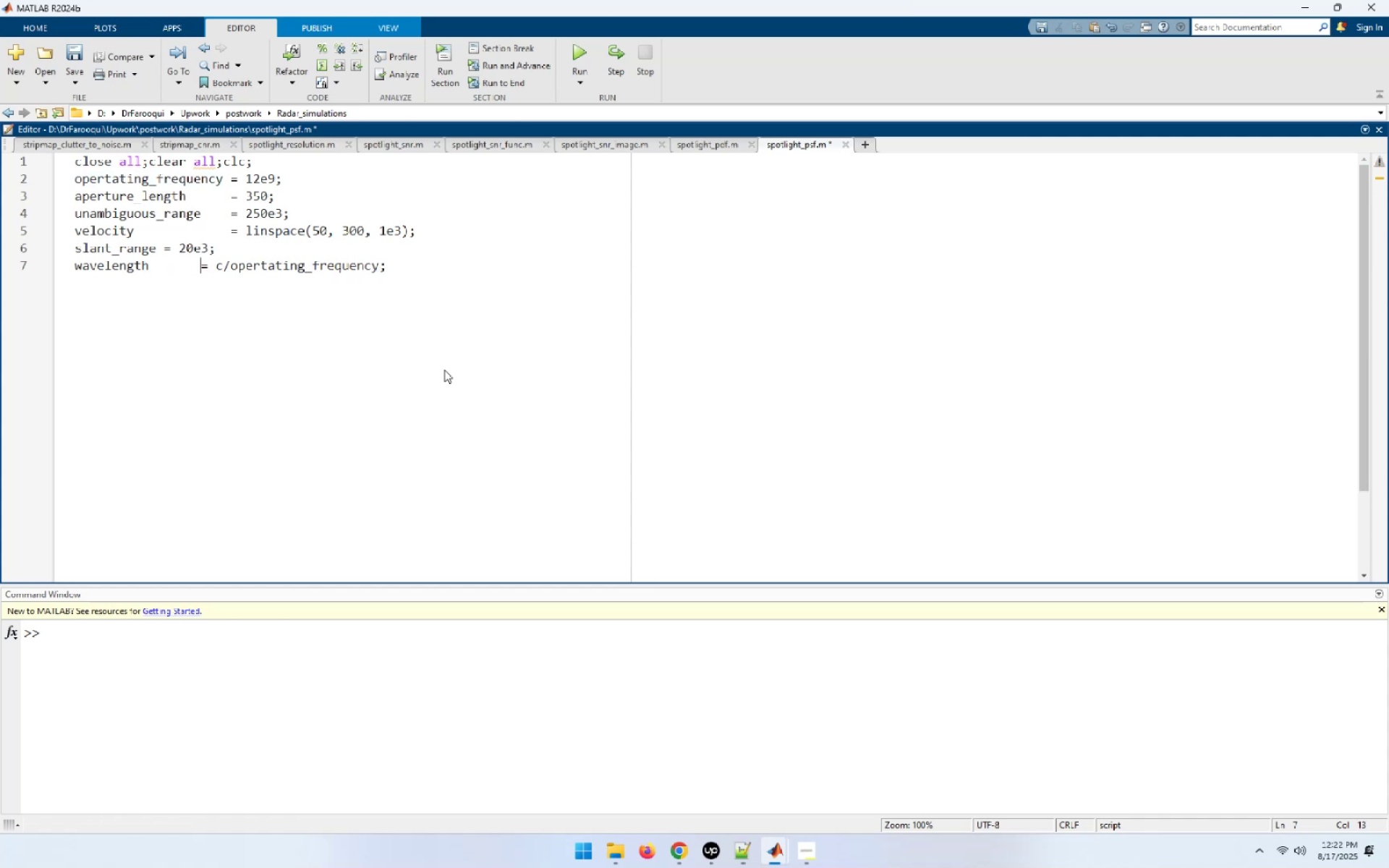 
key(Space)
 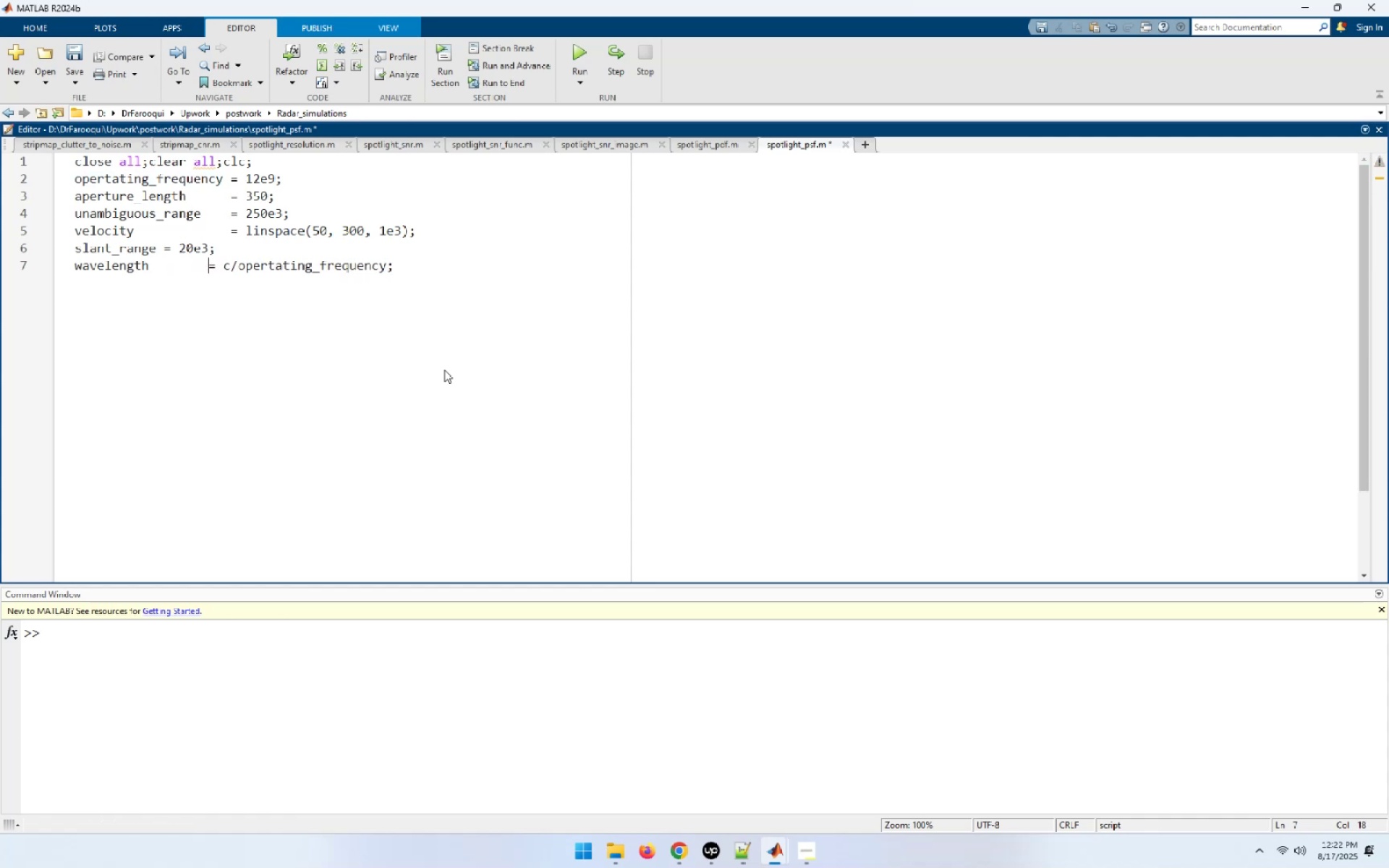 
key(Space)
 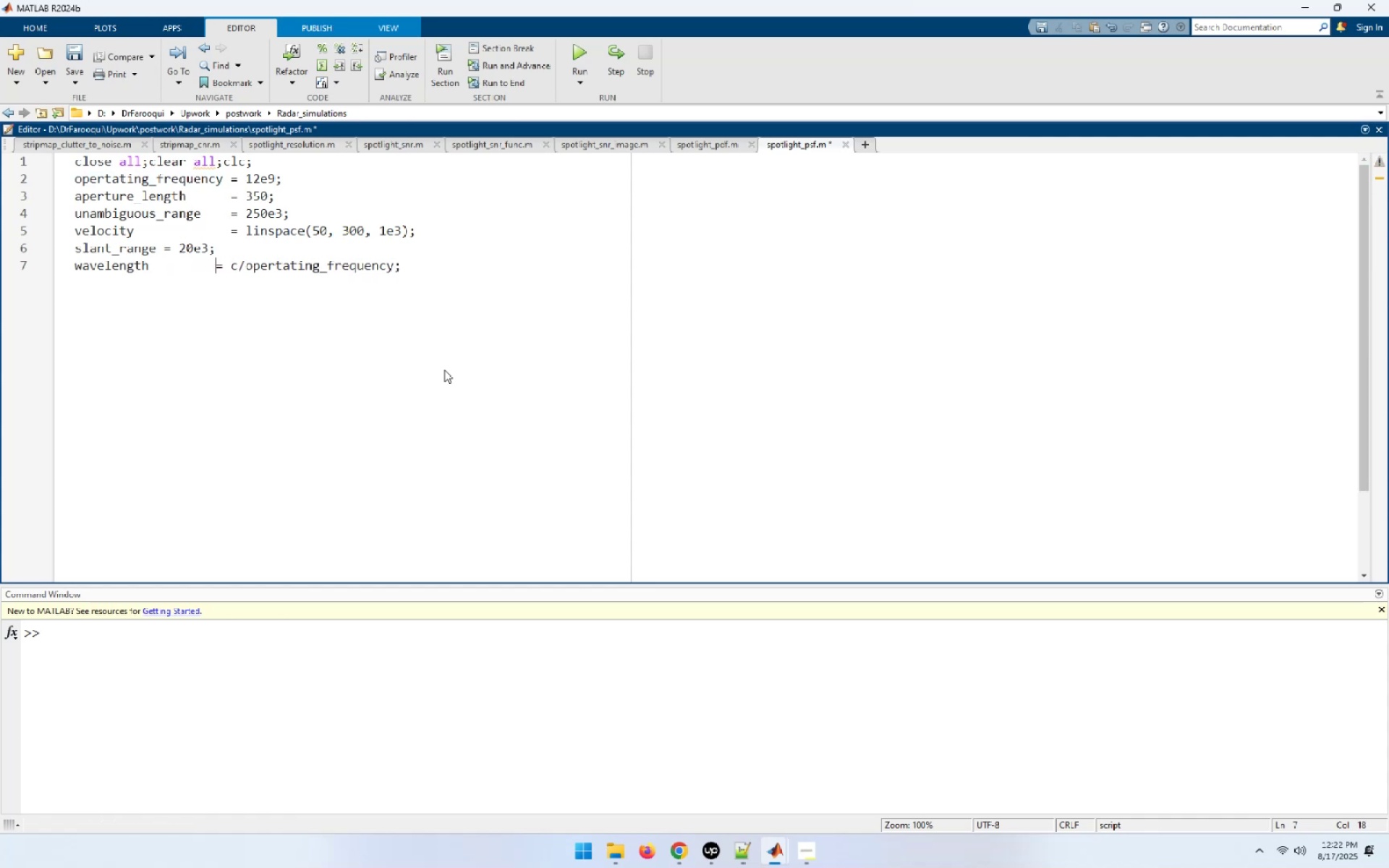 
key(Space)
 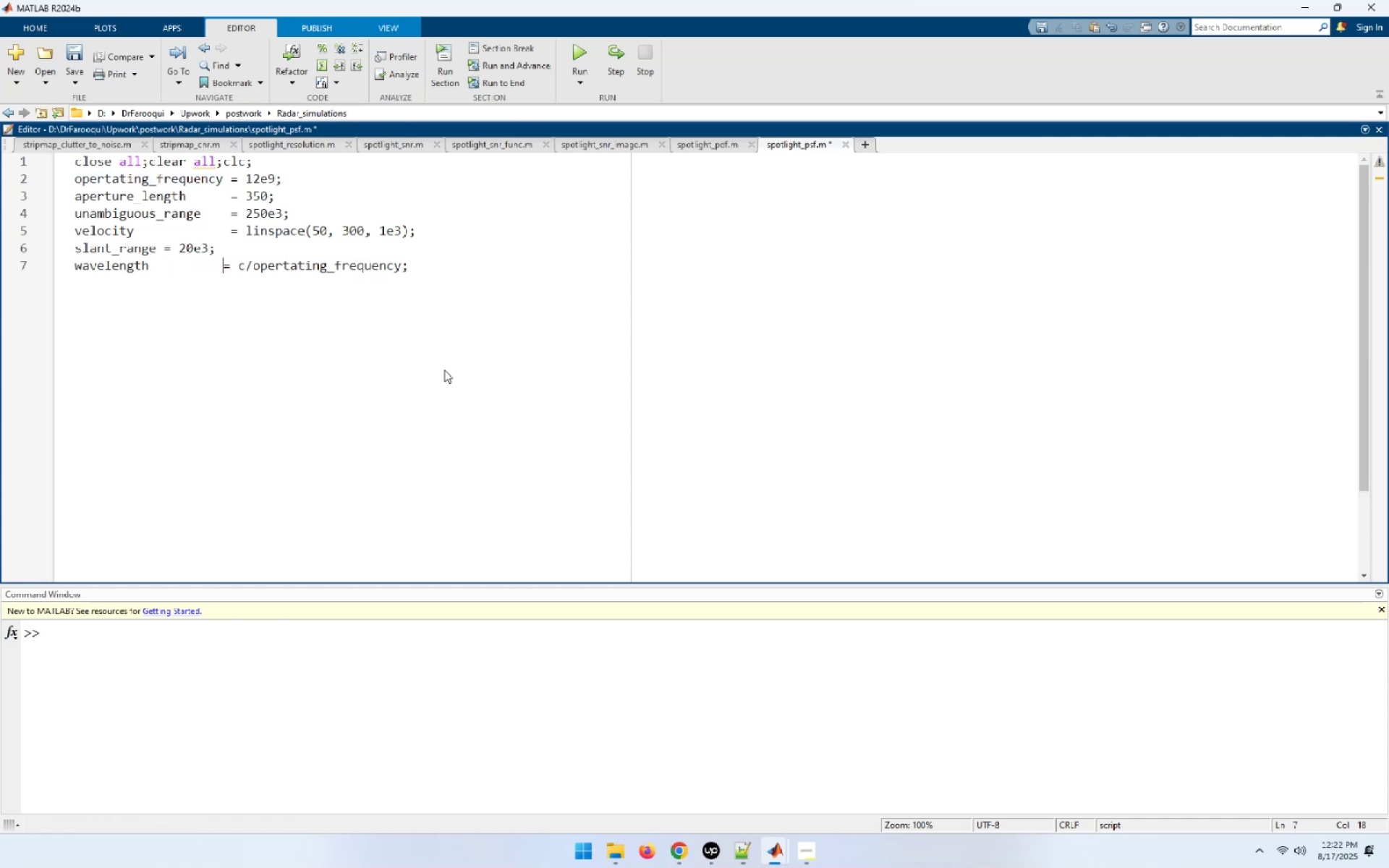 
key(Space)
 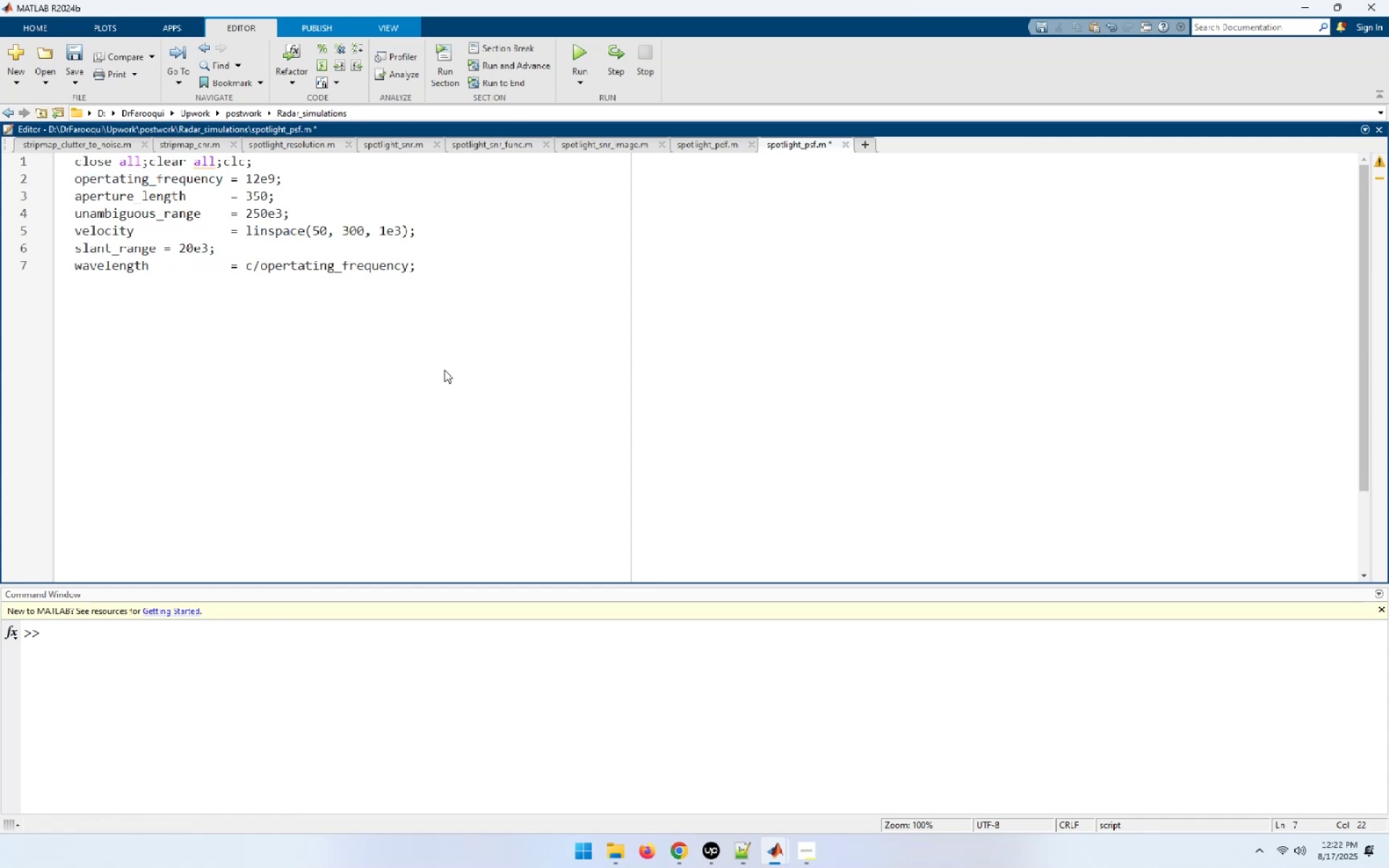 
key(ArrowUp)
 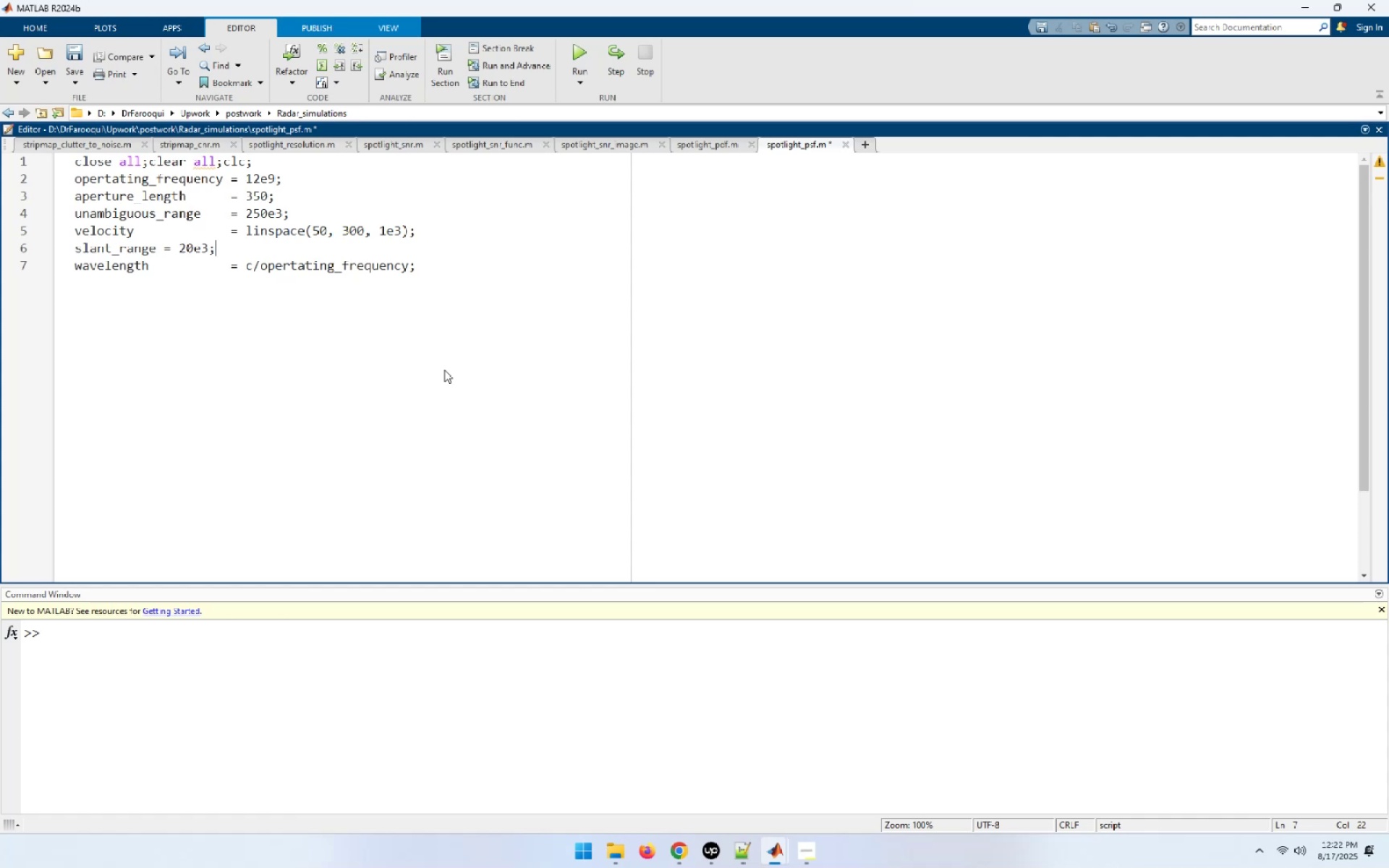 
key(ArrowLeft)
 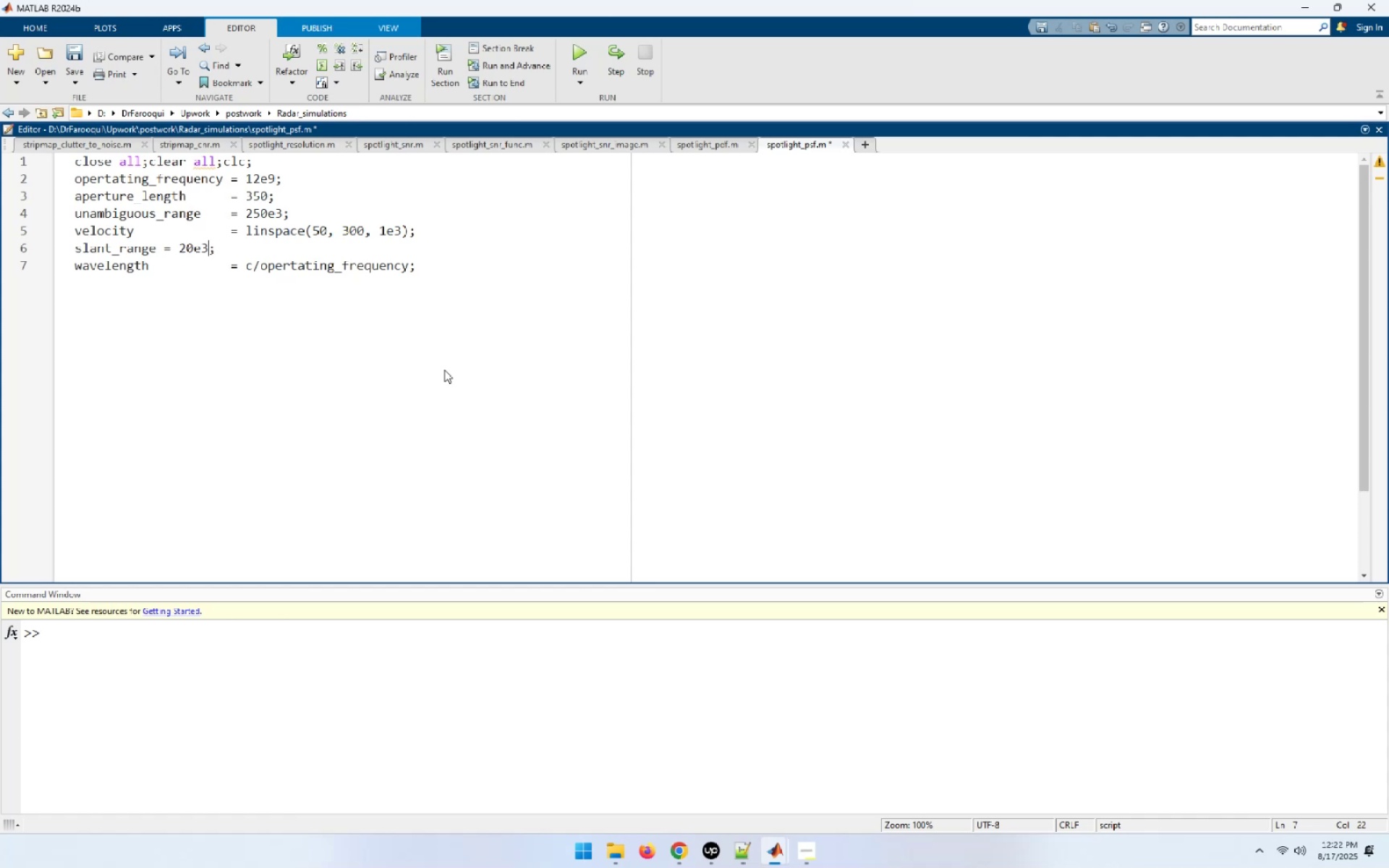 
key(ArrowLeft)
 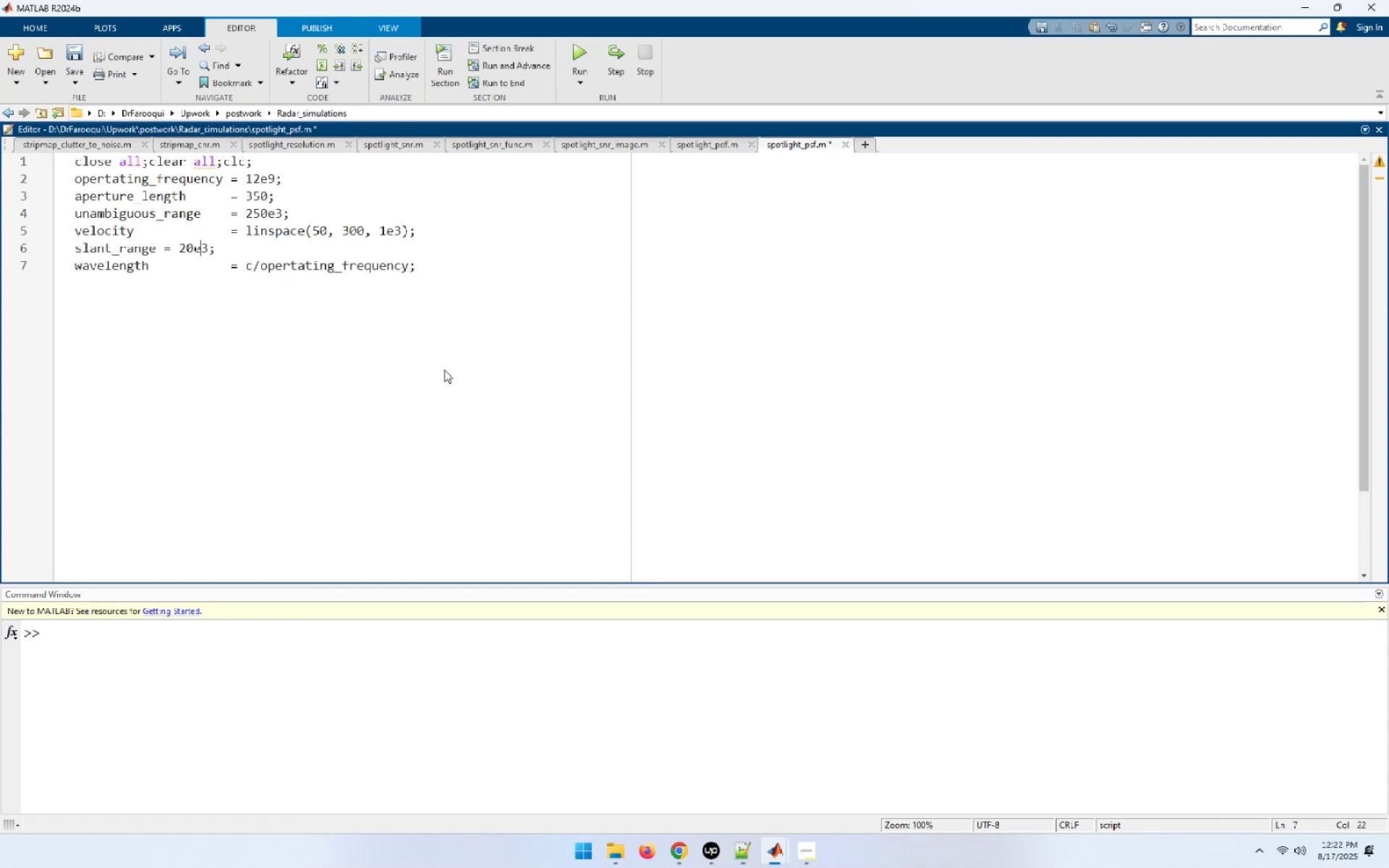 
key(ArrowLeft)
 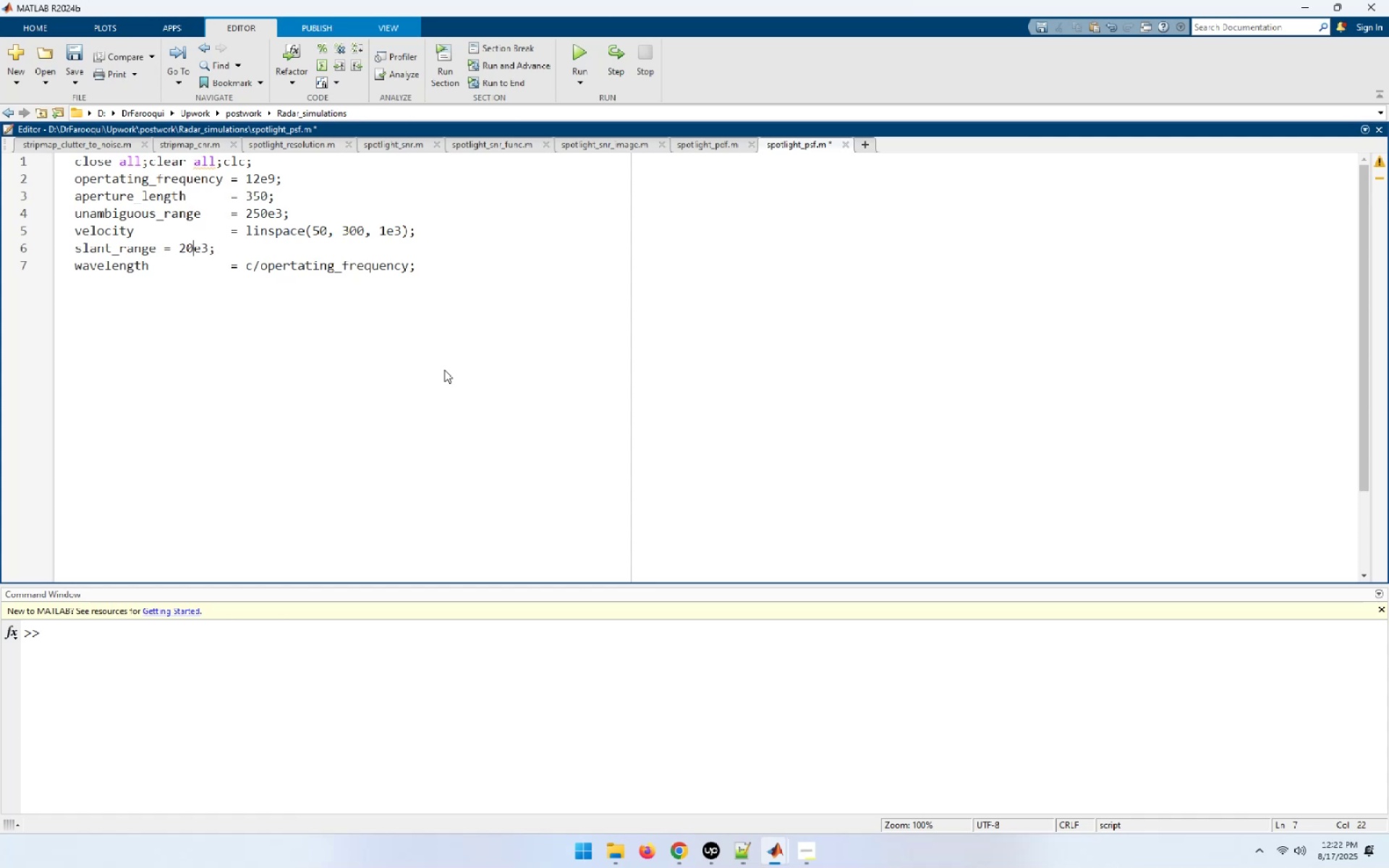 
key(ArrowLeft)
 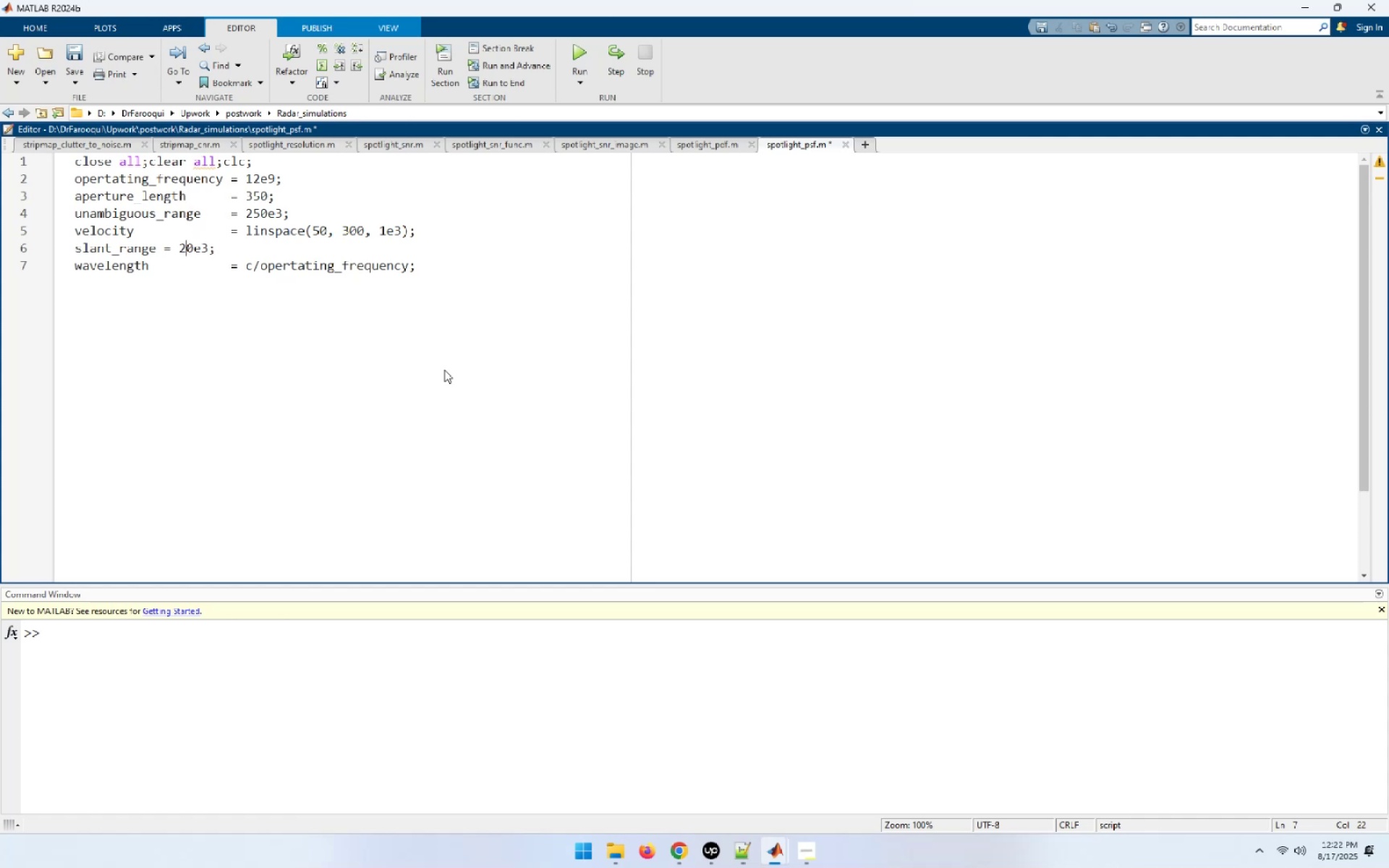 
key(ArrowLeft)
 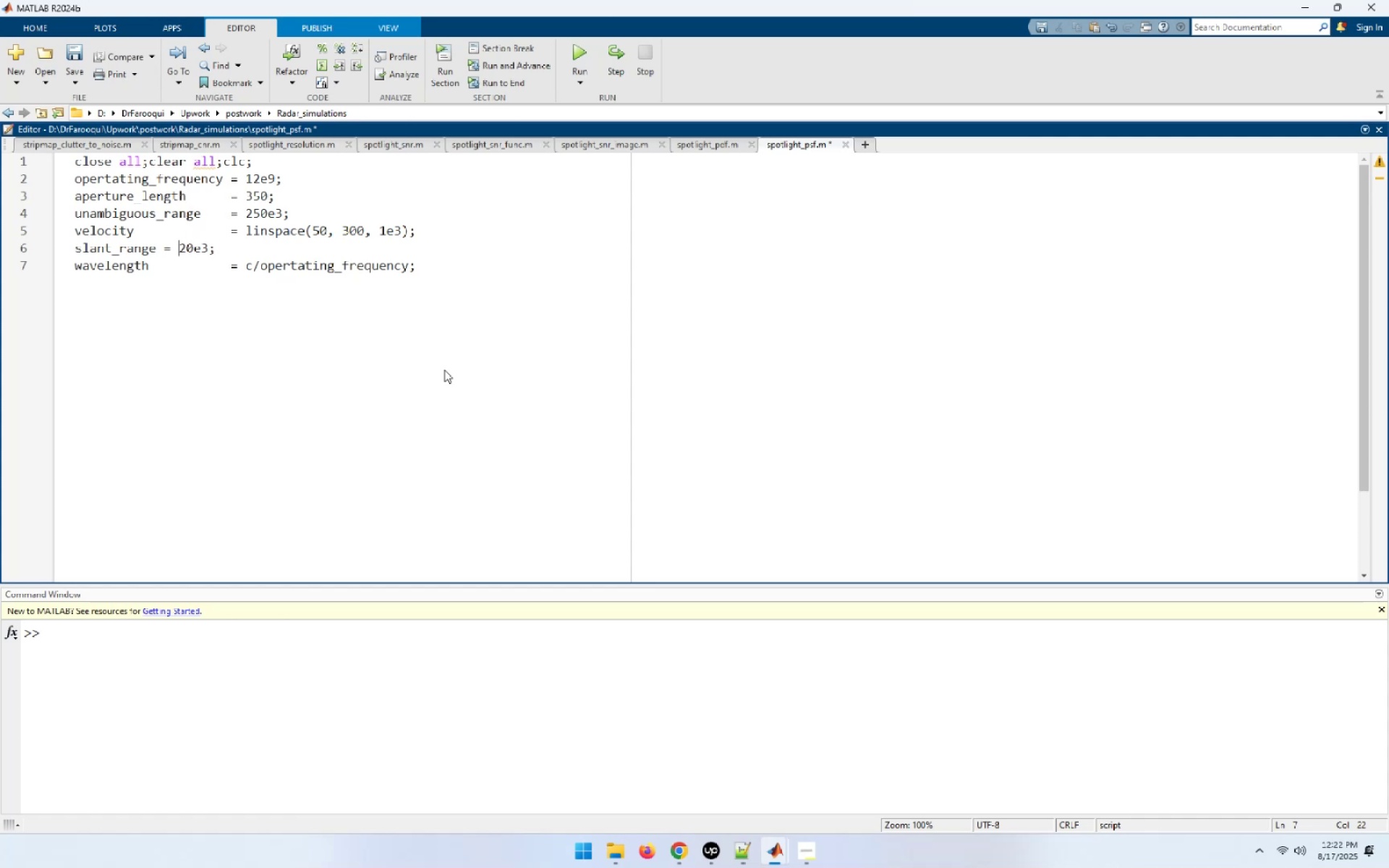 
key(ArrowLeft)
 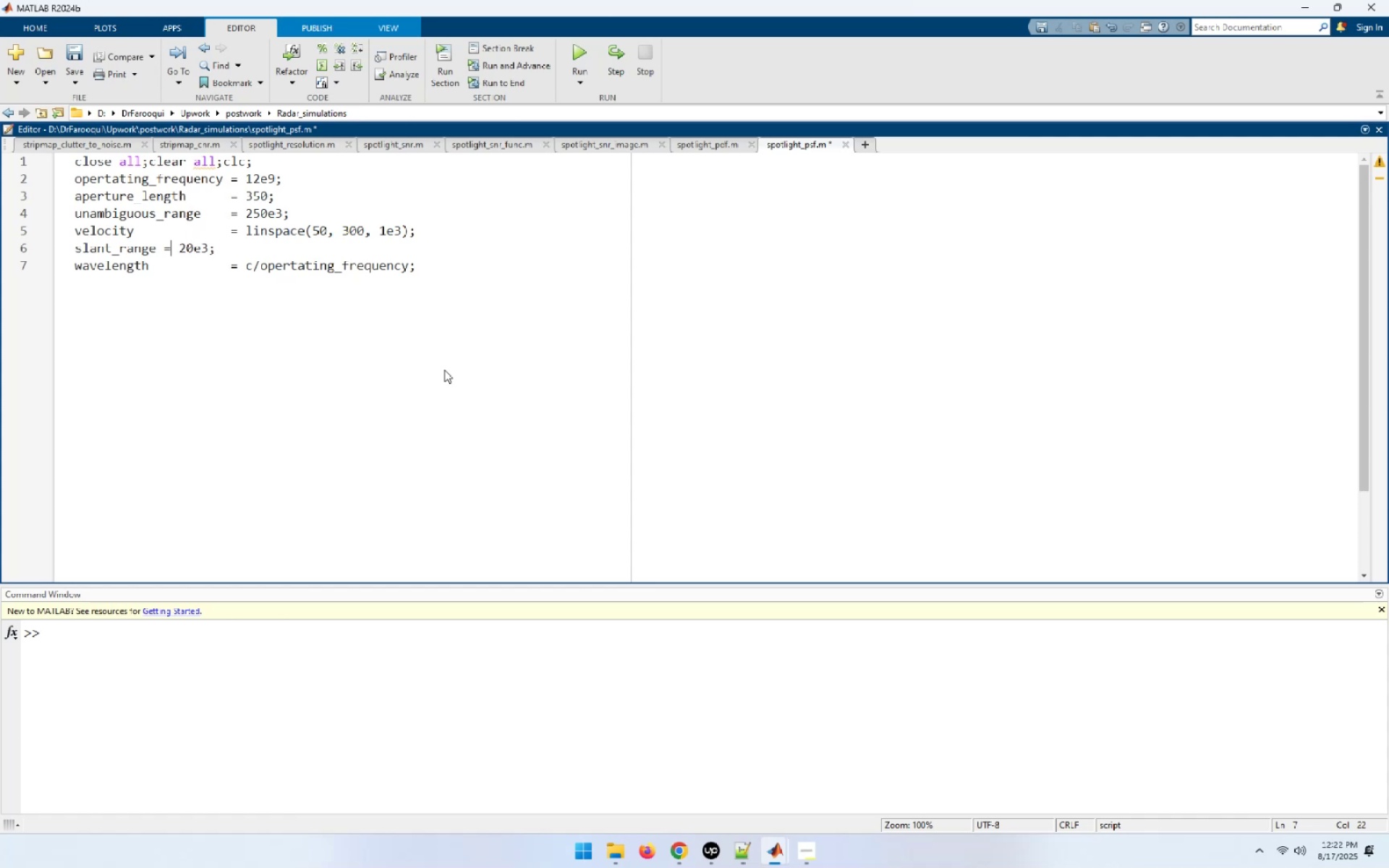 
key(ArrowLeft)
 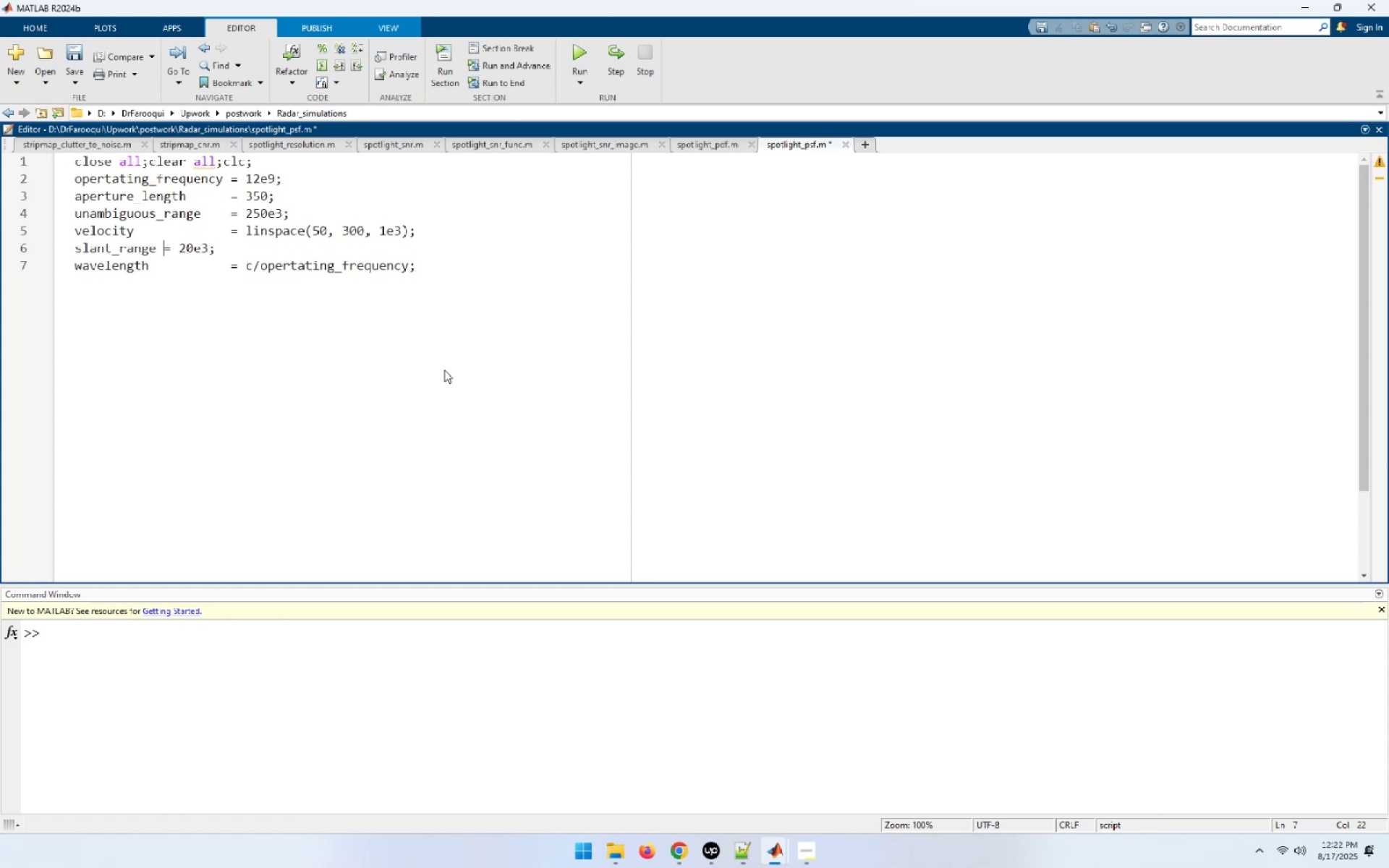 
hold_key(key=Space, duration=0.73)
 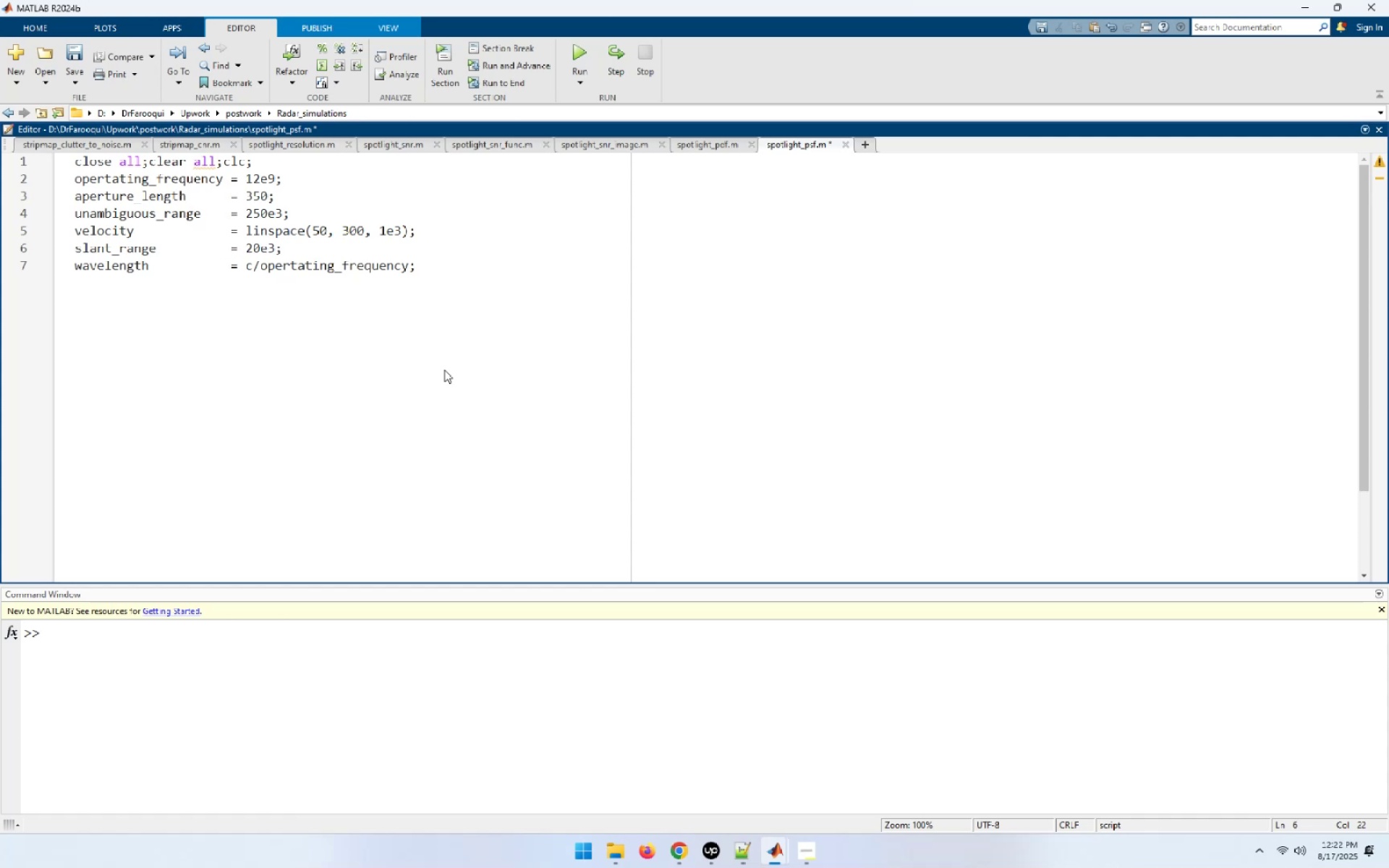 
key(ArrowUp)
 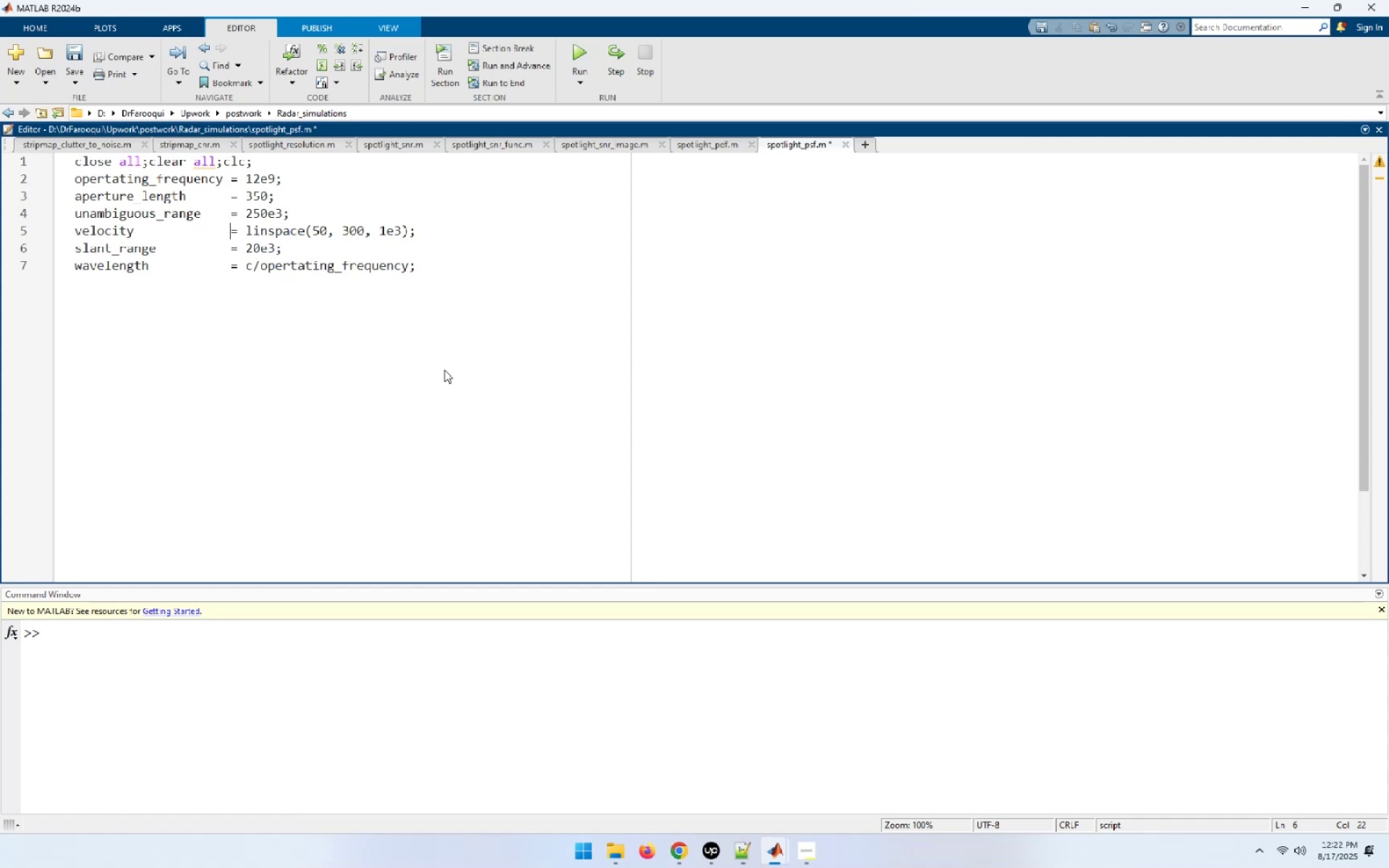 
key(ArrowUp)
 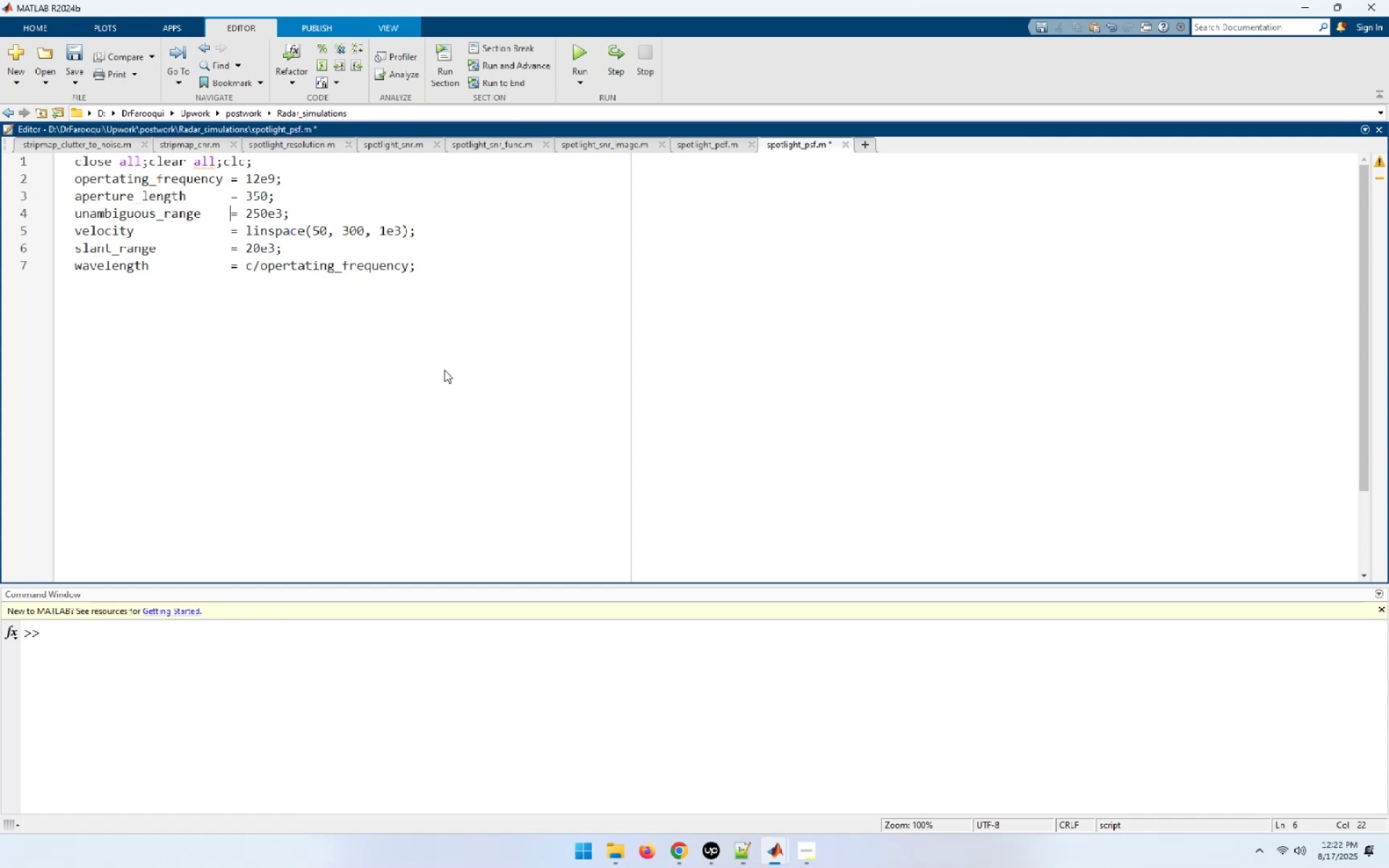 
key(ArrowUp)
 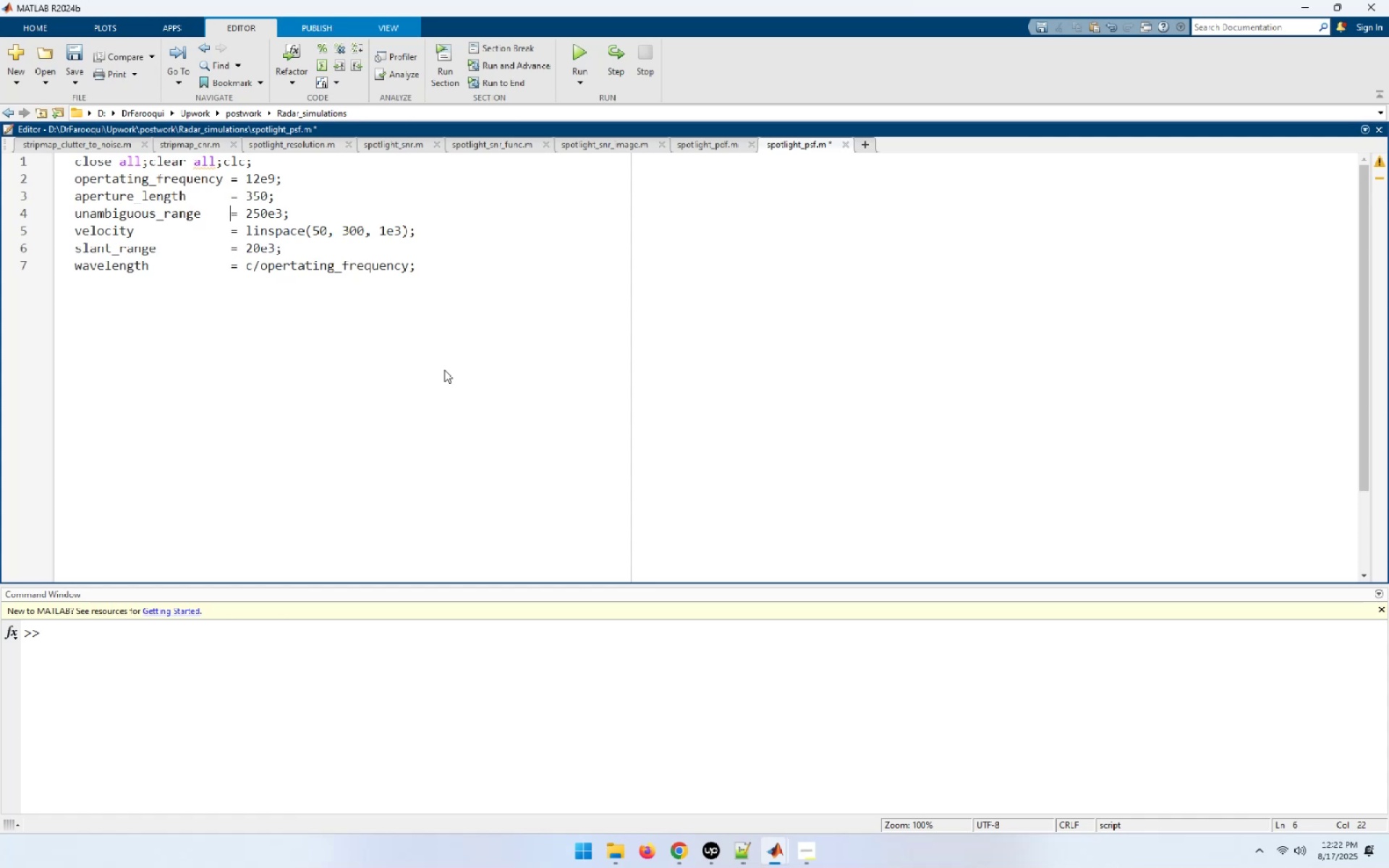 
key(ArrowUp)
 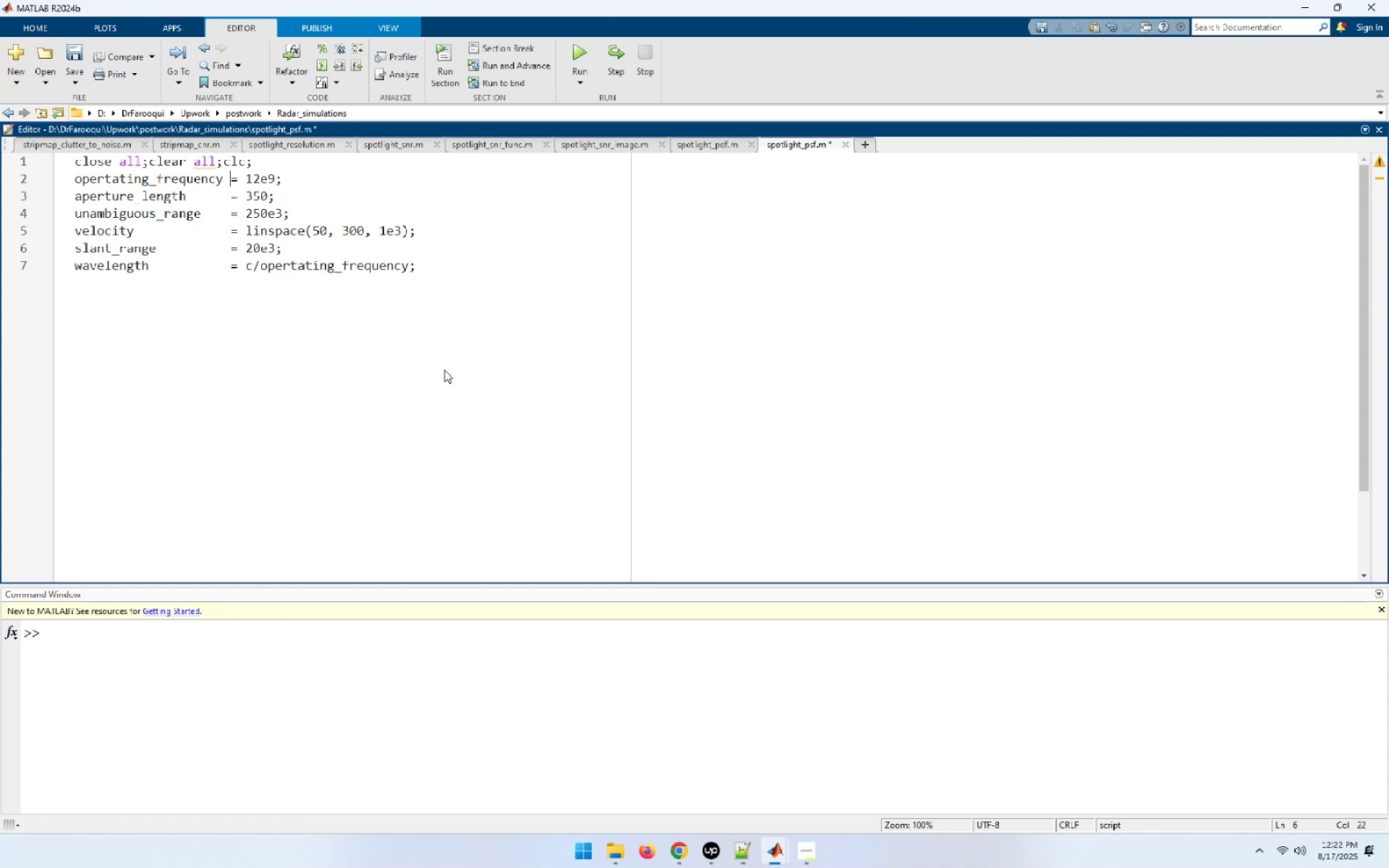 
key(ArrowUp)
 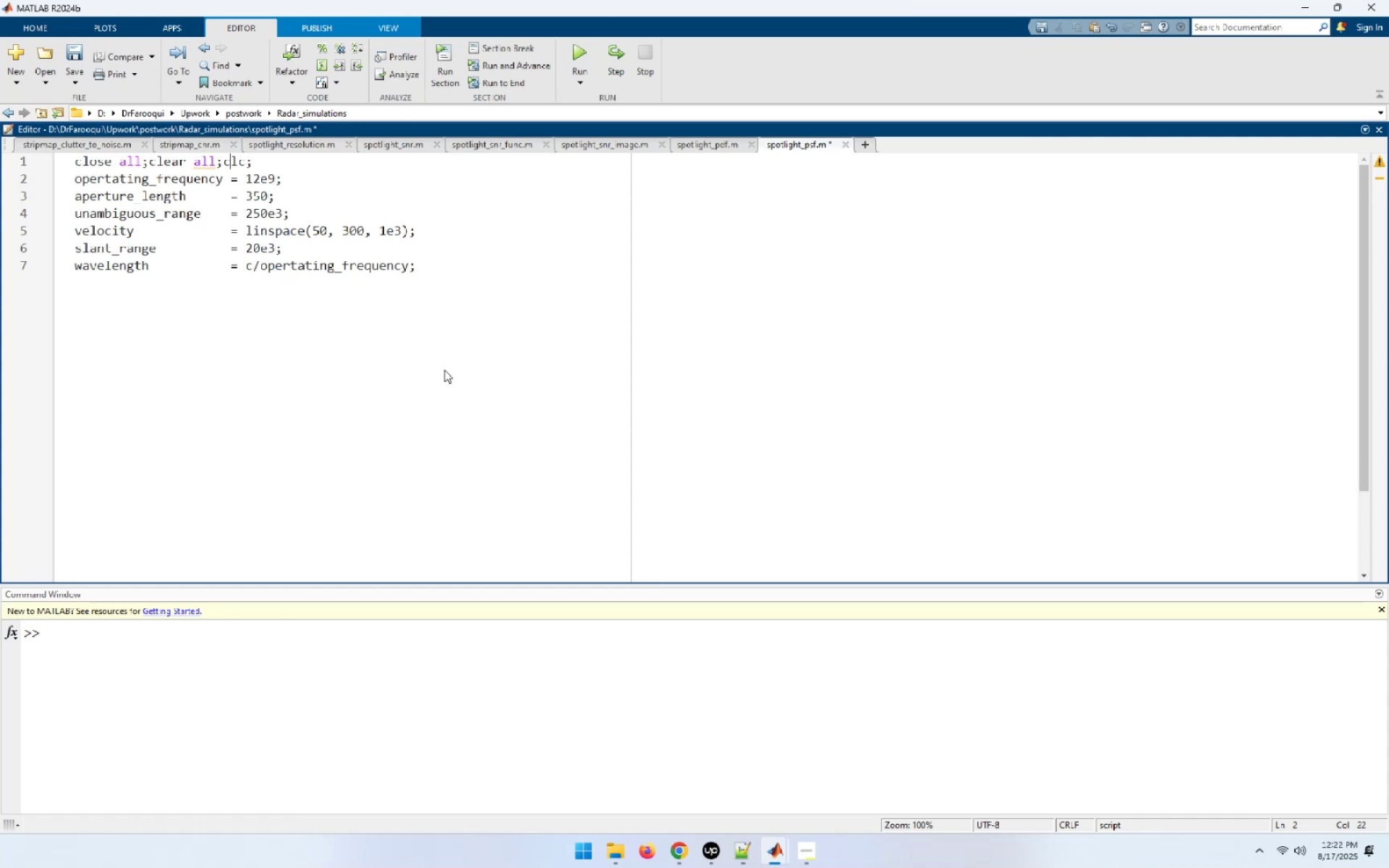 
key(End)
 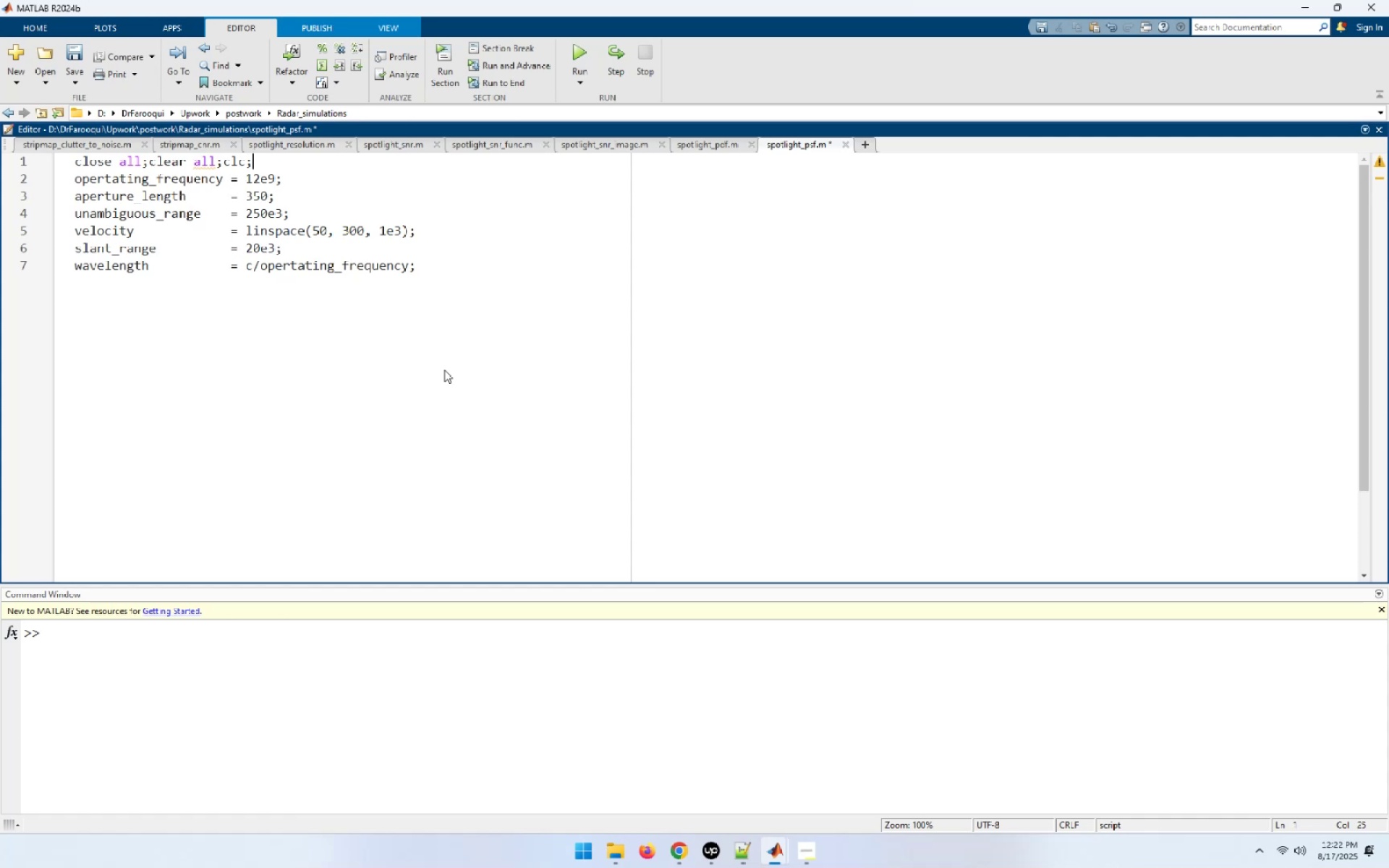 
key(NumpadEnter)
 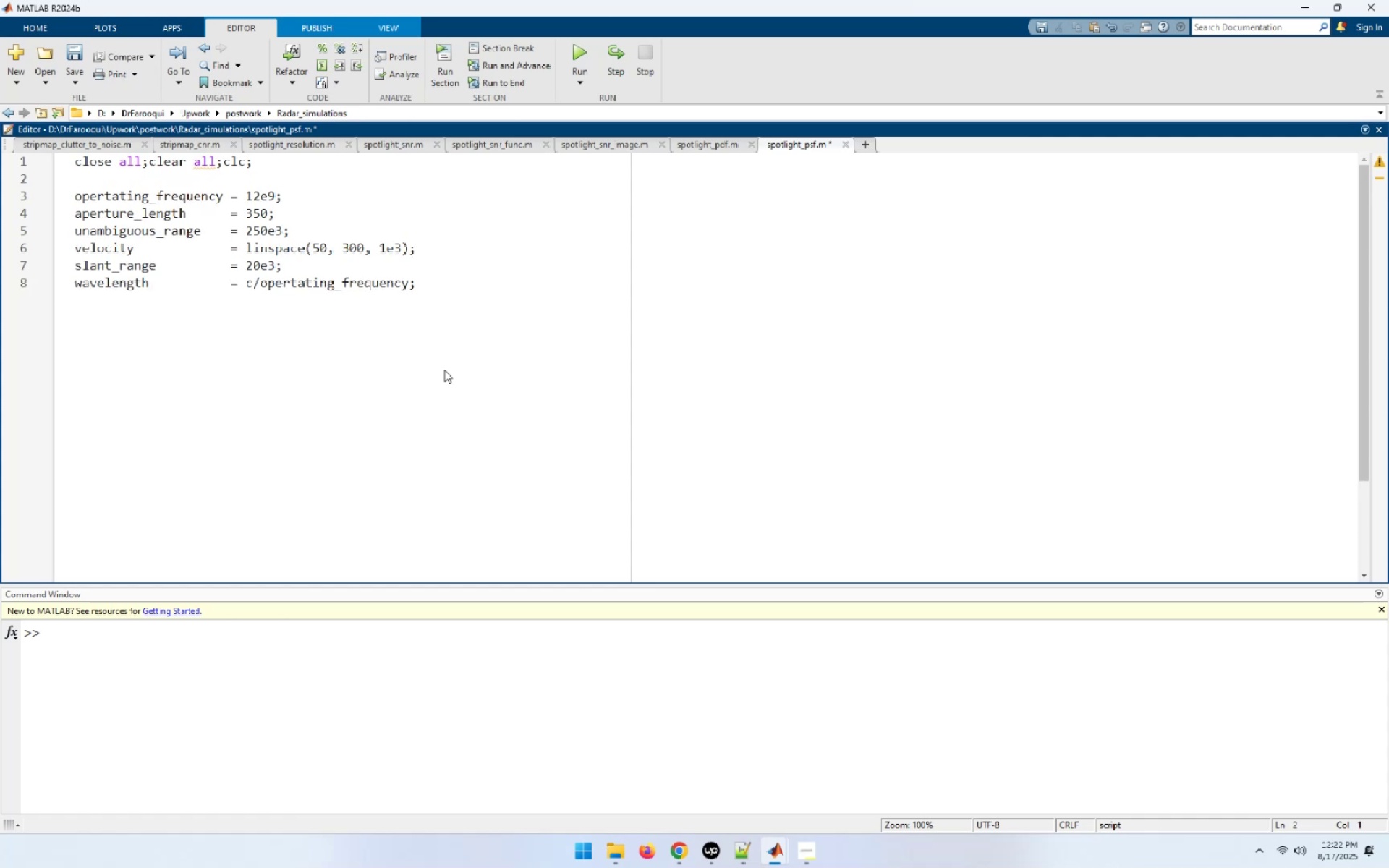 
key(C)
 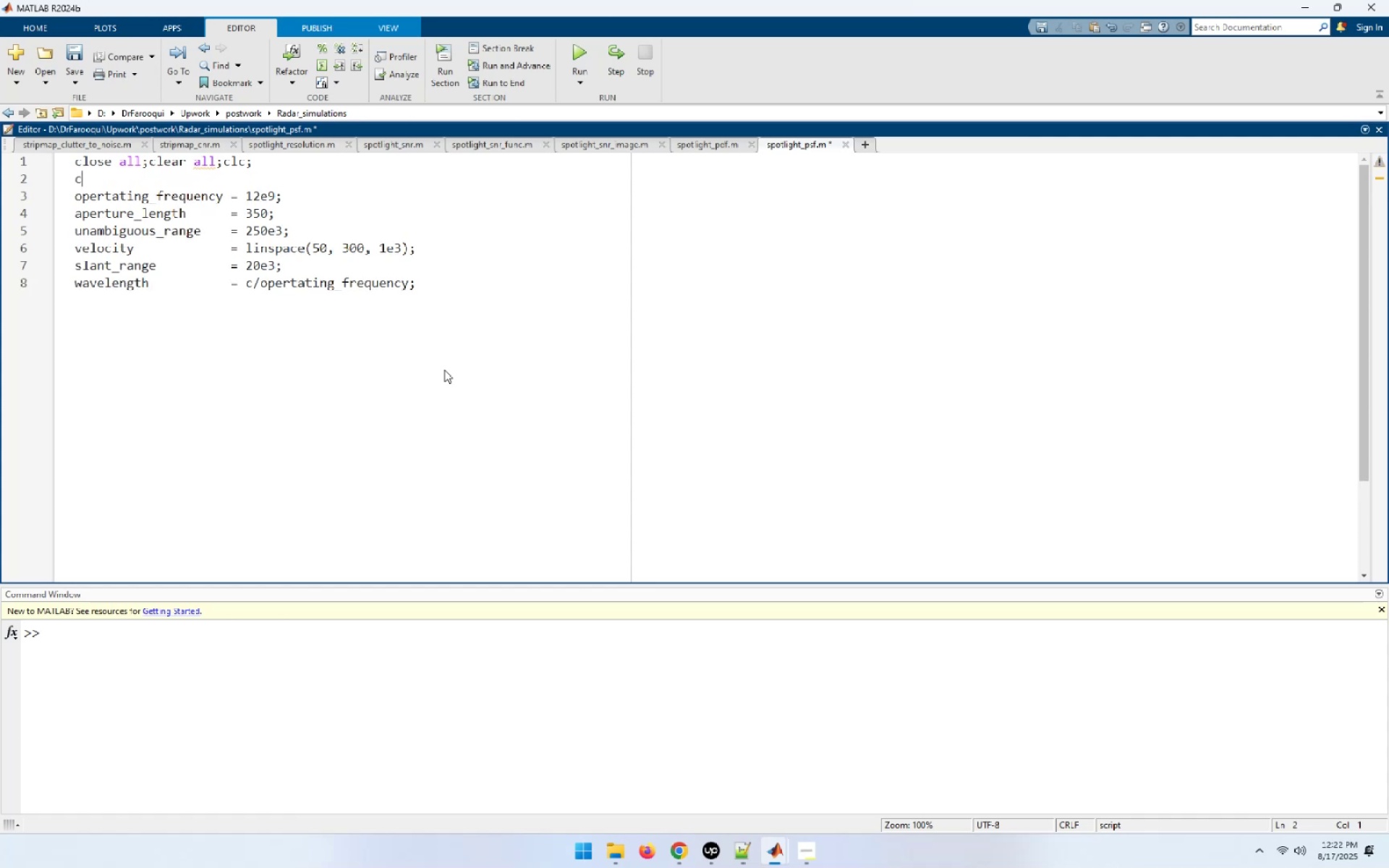 
key(Space)
 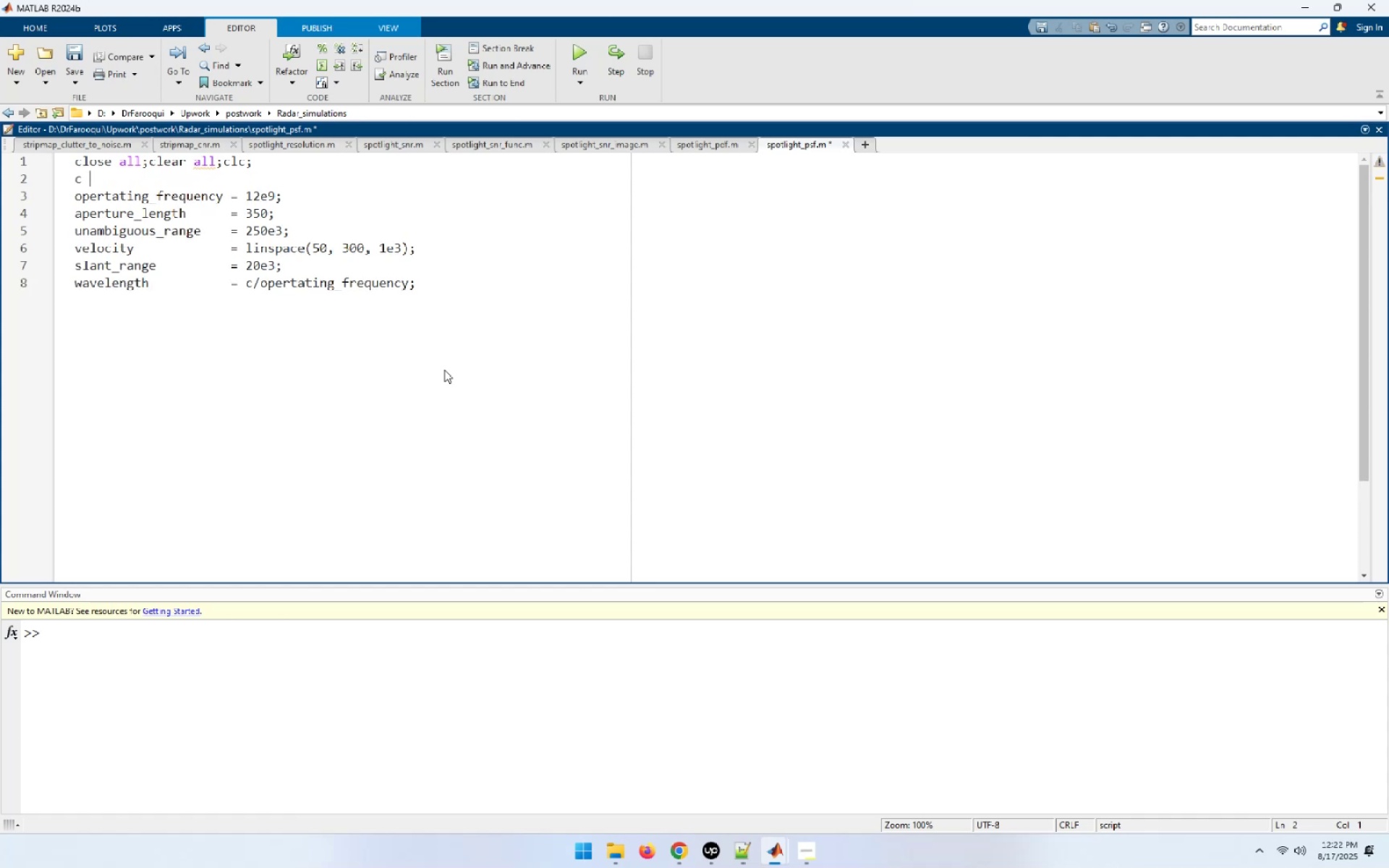 
key(Equal)
 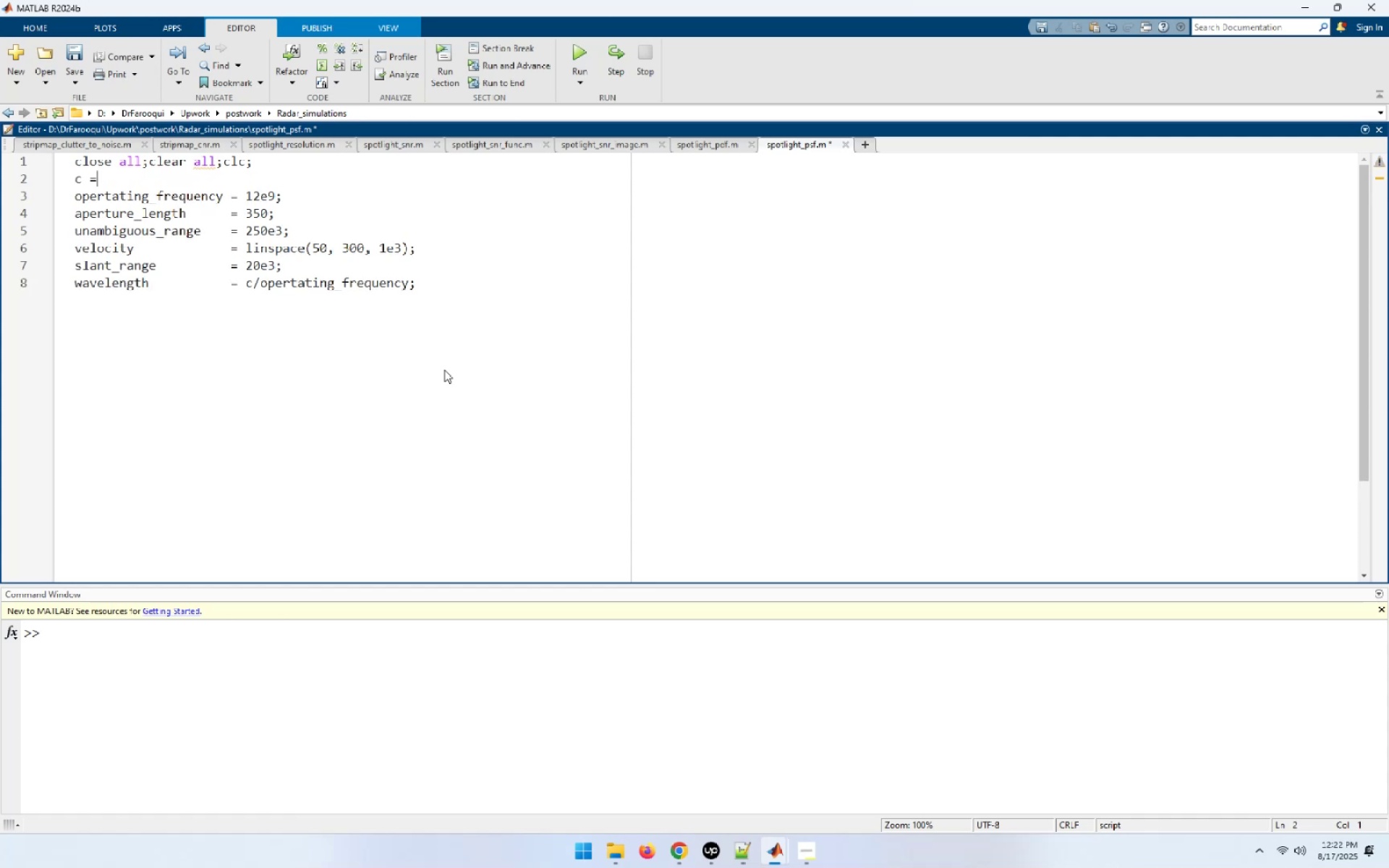 
key(Space)
 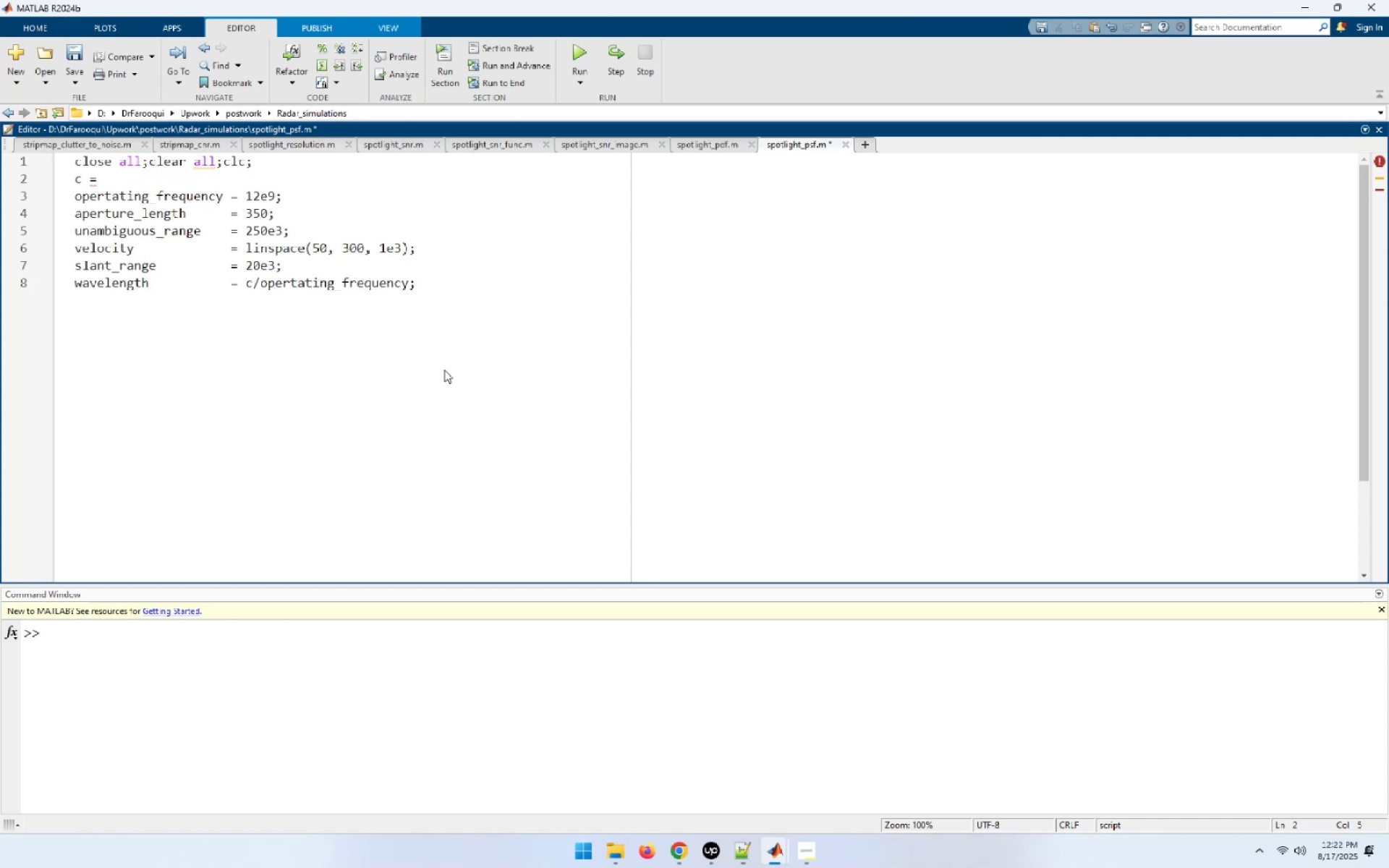 
key(ArrowLeft)
 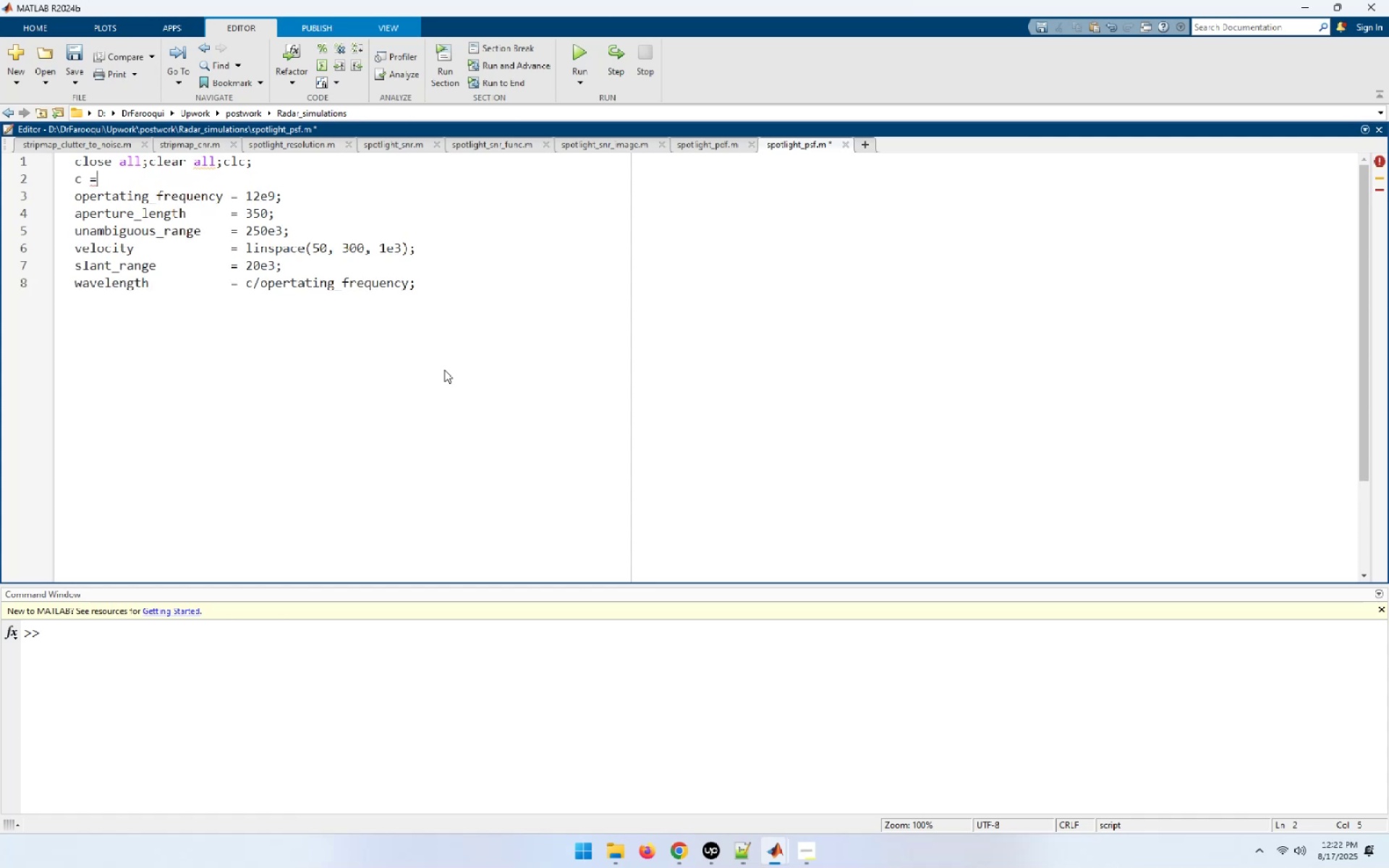 
key(ArrowLeft)
 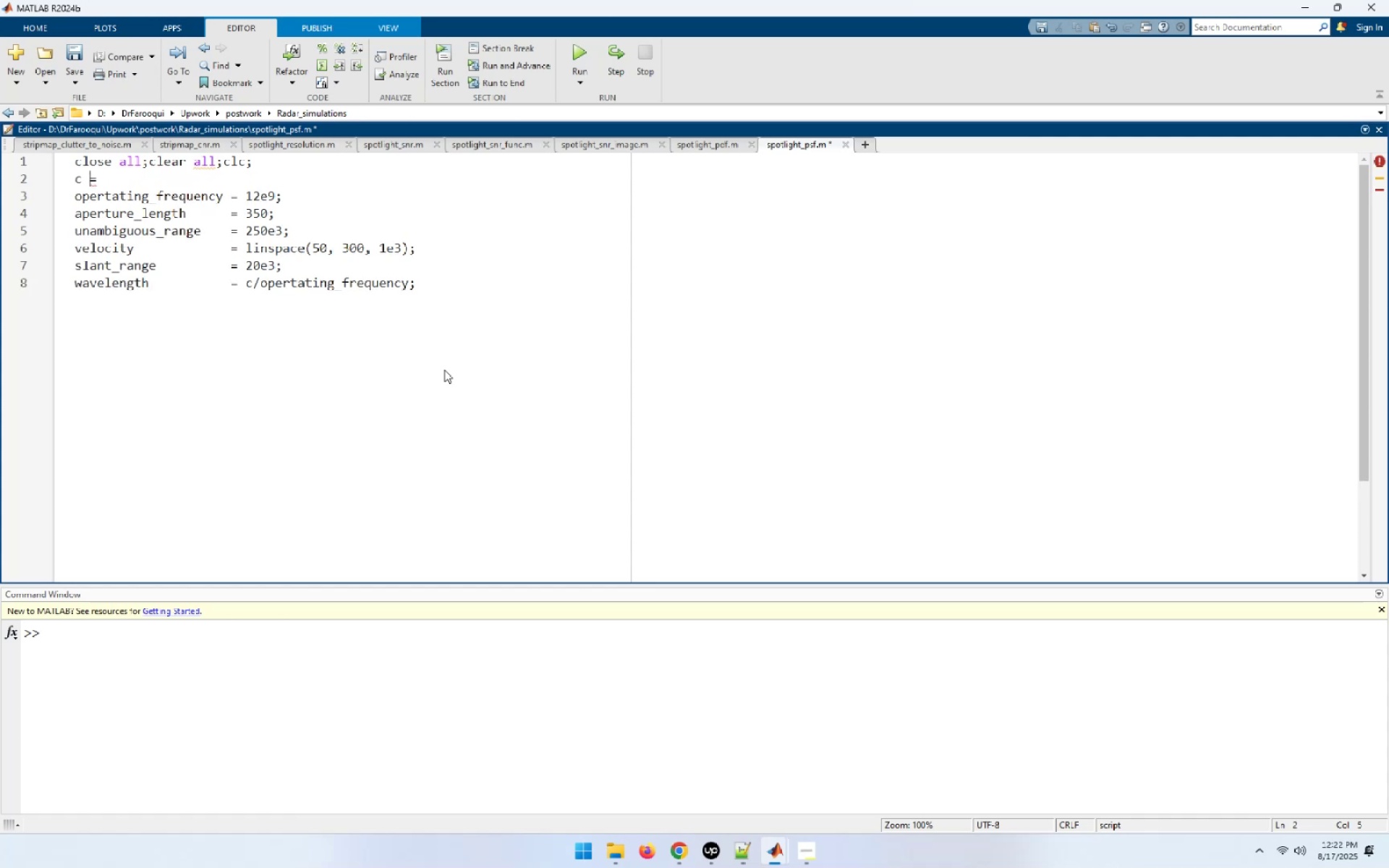 
hold_key(key=Space, duration=1.1)
 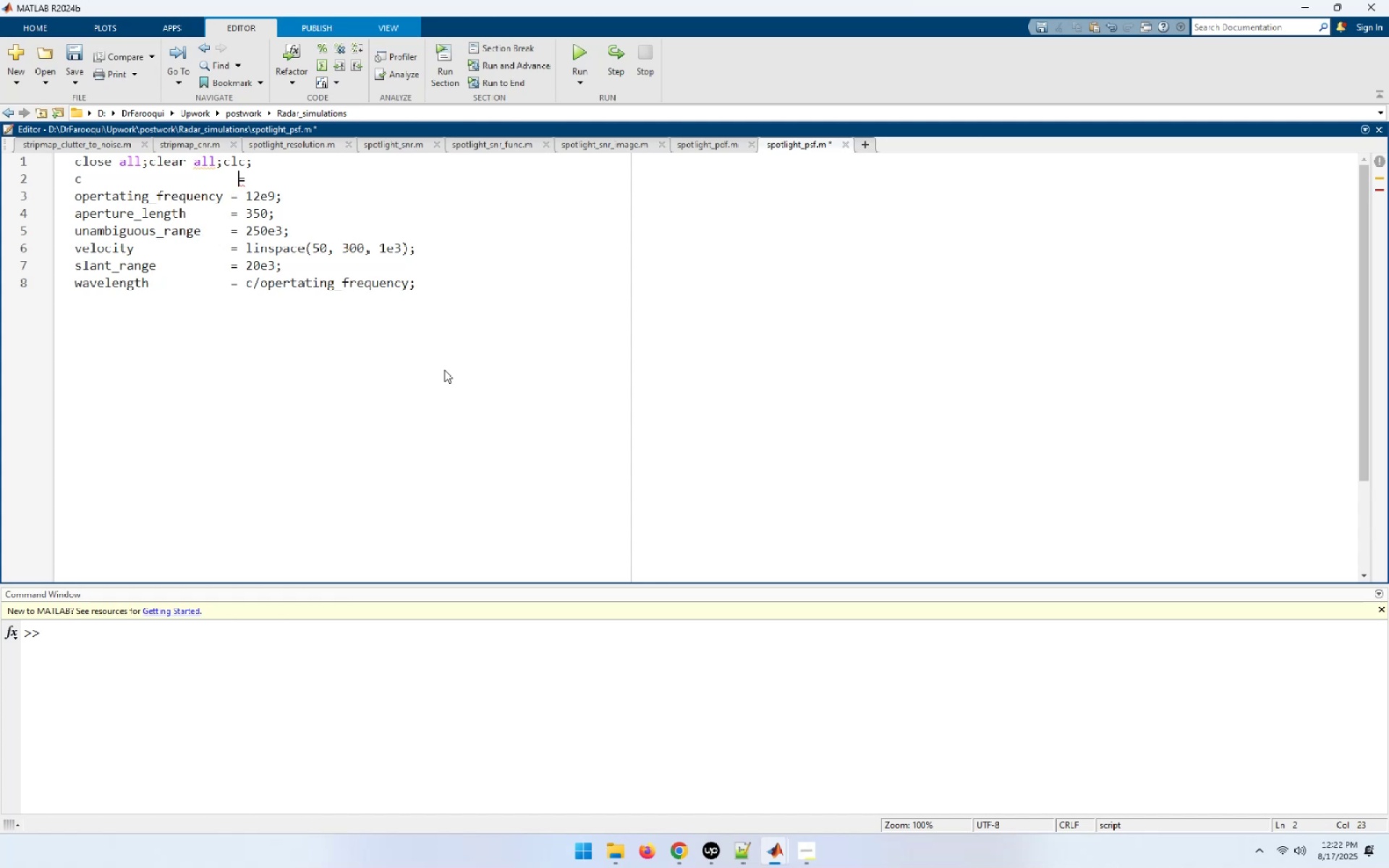 
key(Backspace)
 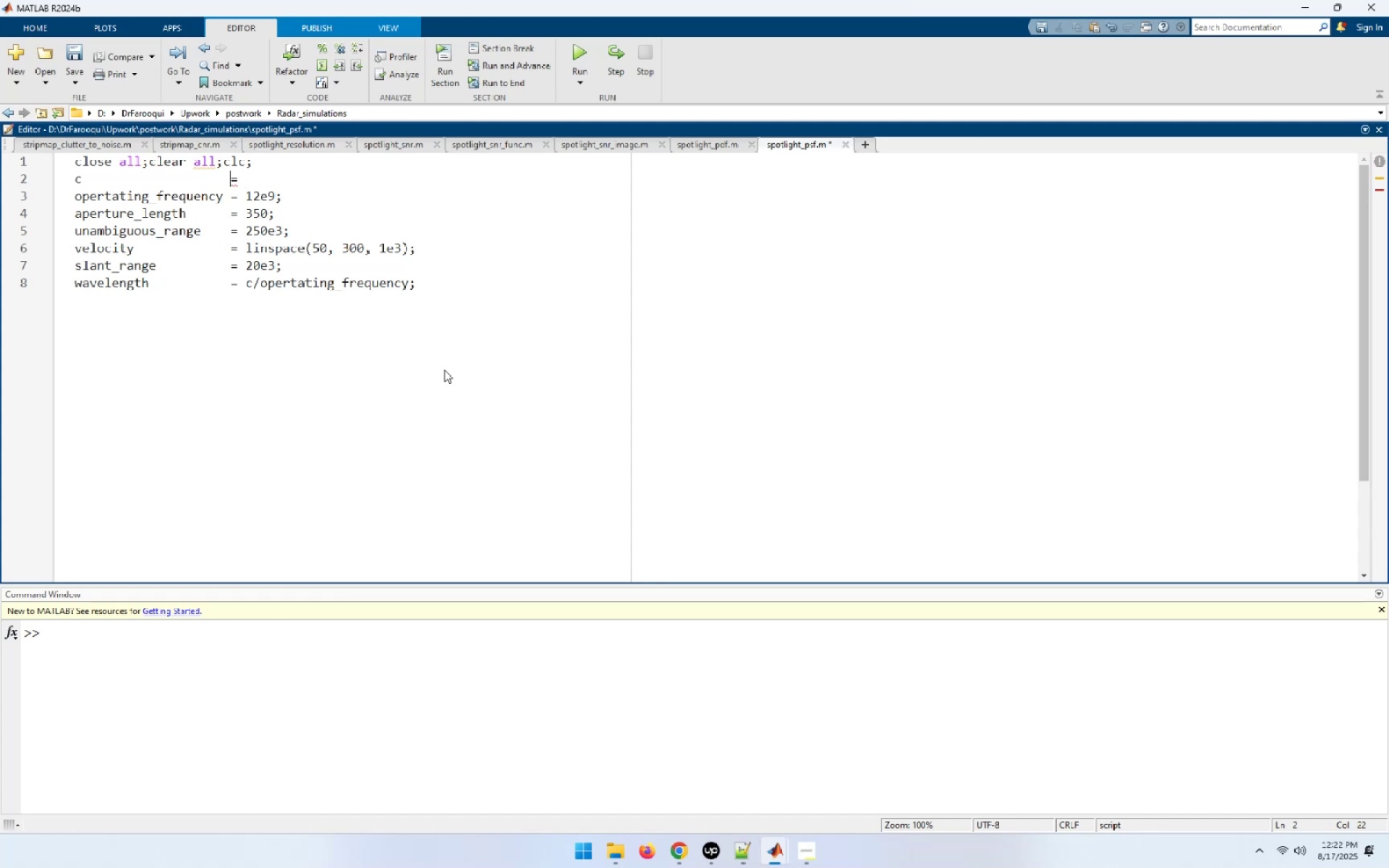 
key(End)
 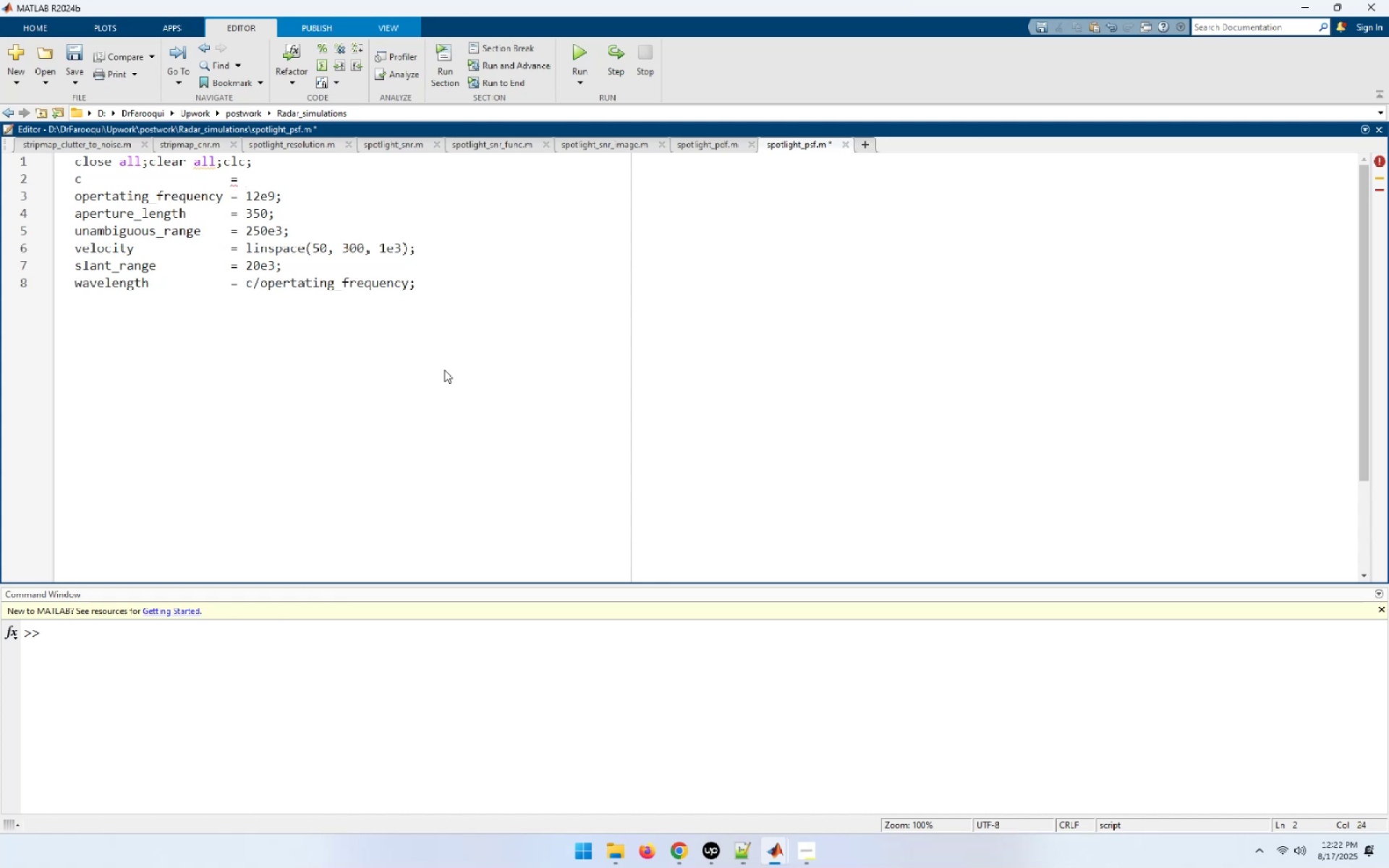 
type(phys)
key(Tab)
type(('LightSpeed');)
 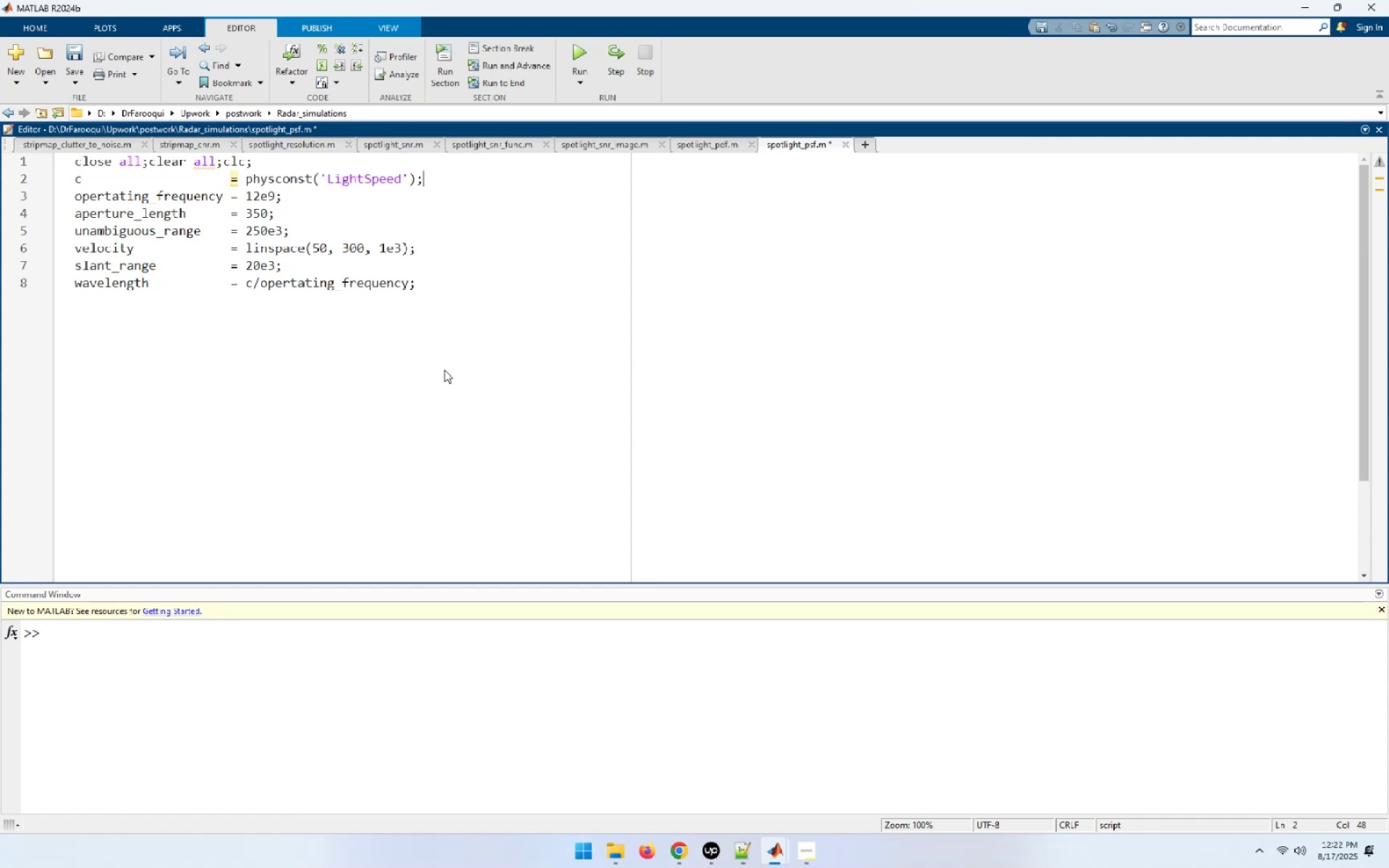 
hold_key(key=ArrowDown, duration=0.72)
 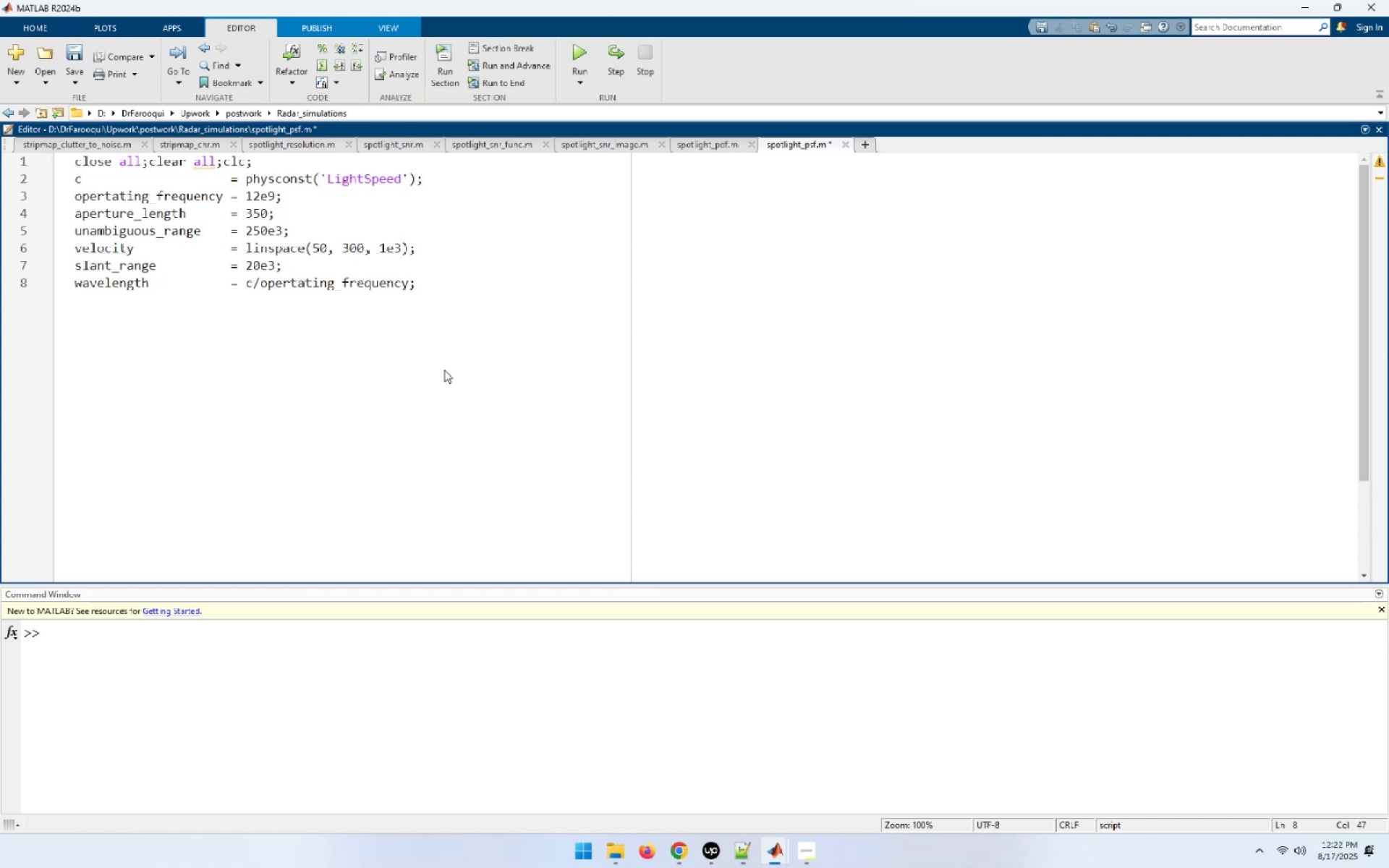 
key(Enter)
 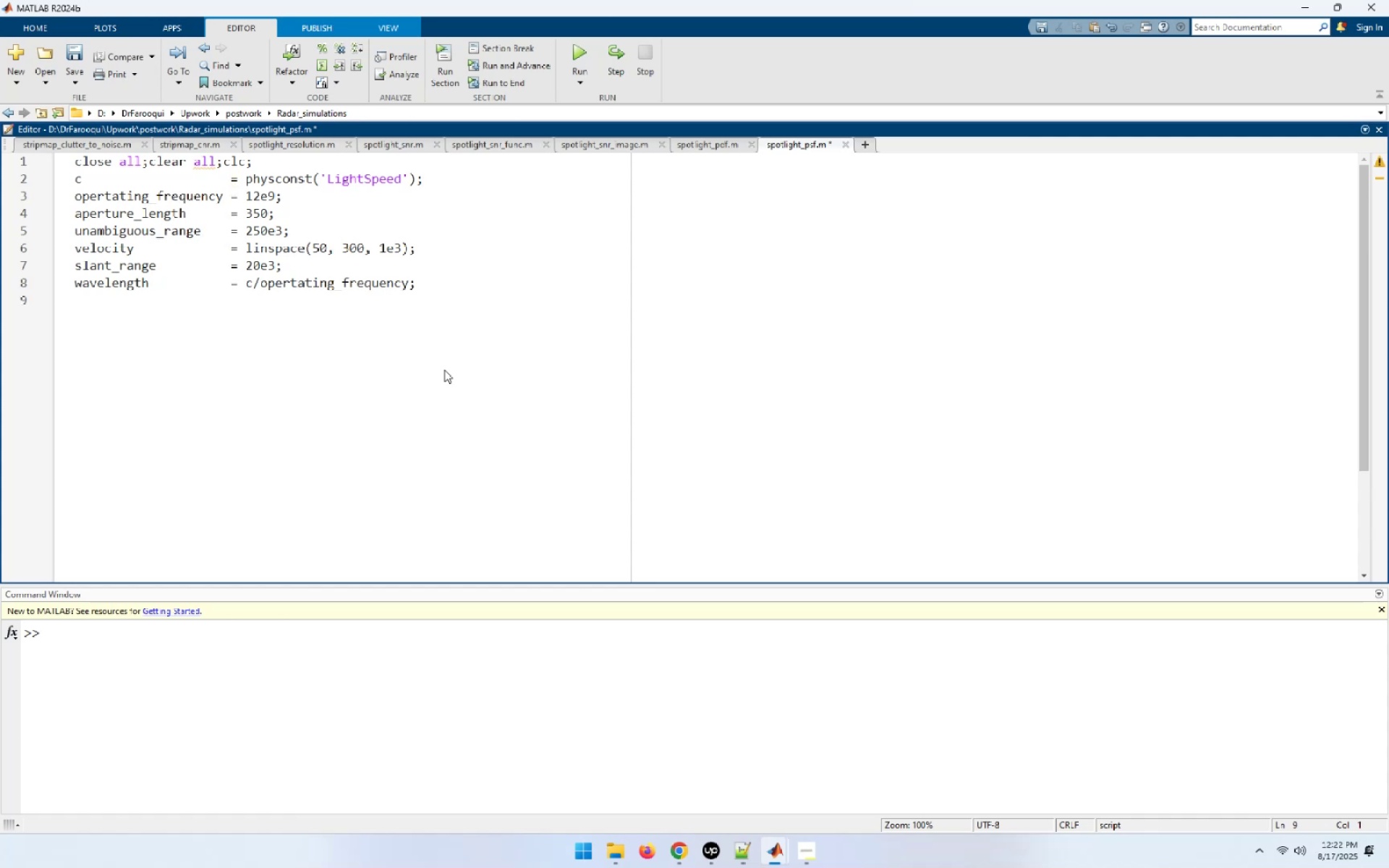 
type(prf_)
 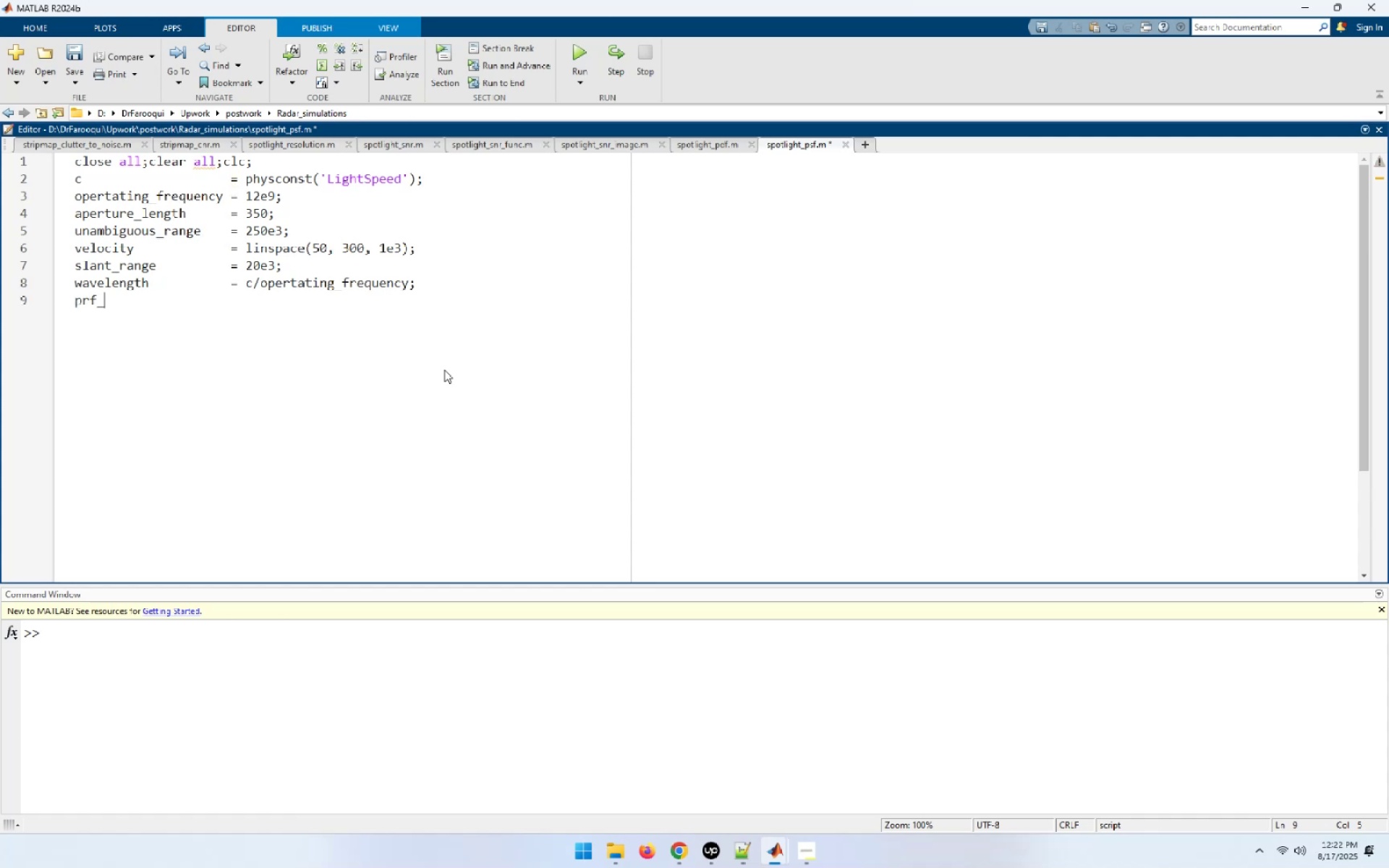 
type(upper_limit = c//)
key(Backspace)
type((12)
key(Backspace)
type( * unm)
key(Backspace)
type(a)
key(Tab)
type() .* ones(1,len)
key(Tab)
type((ve)
key(Tab)
type());)
 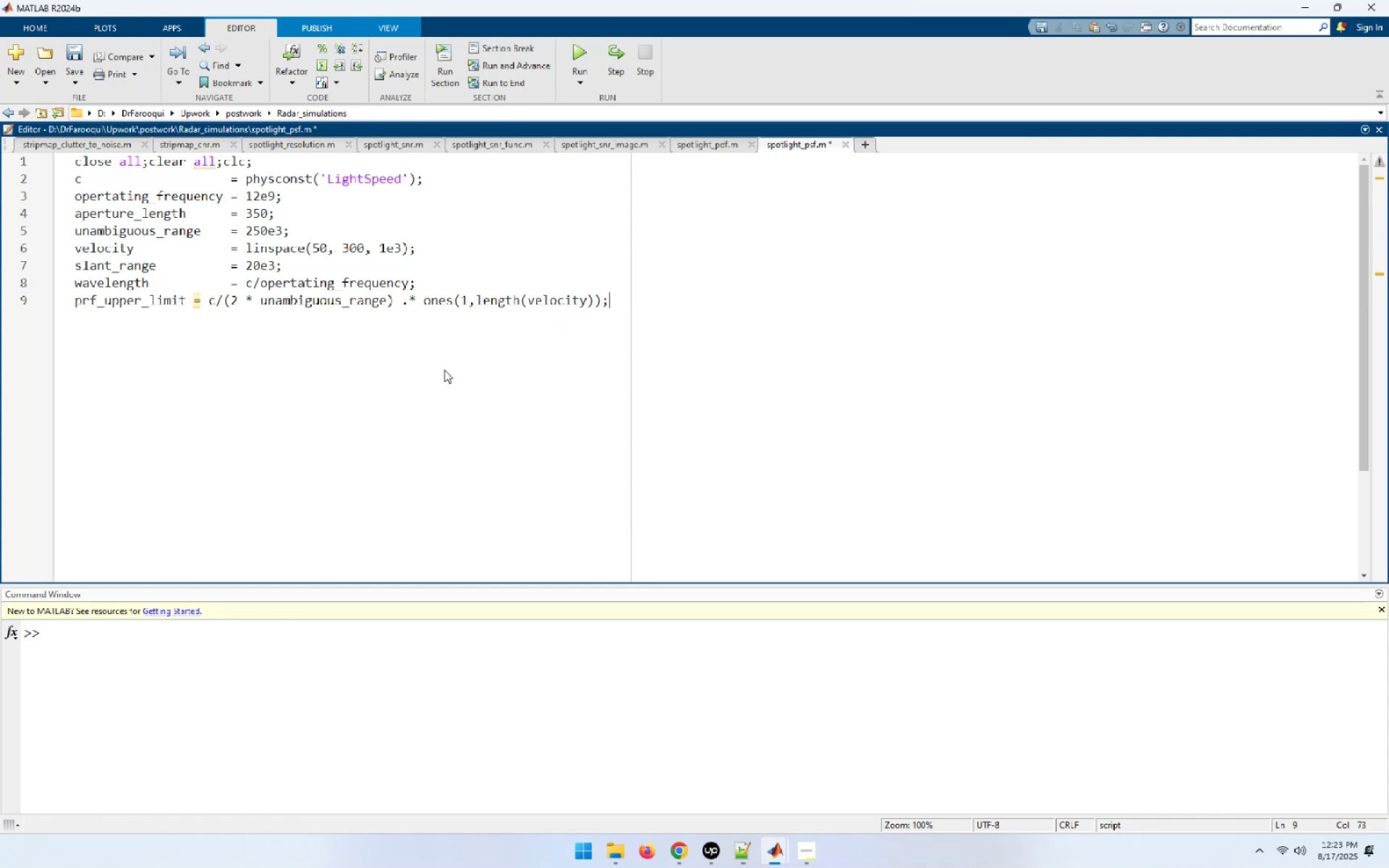 
key(Home)
 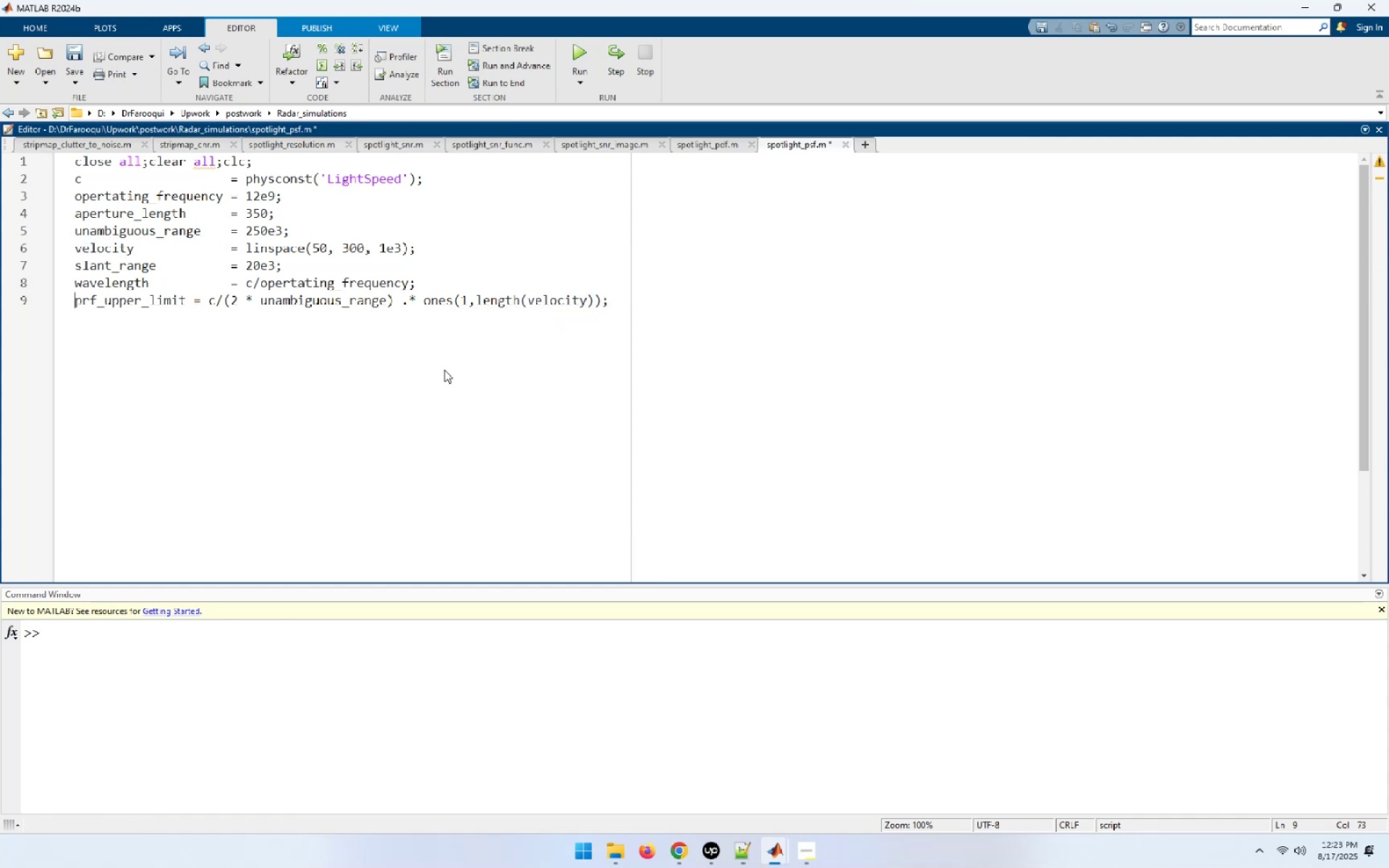 
hold_key(key=ArrowRight, duration=0.98)
 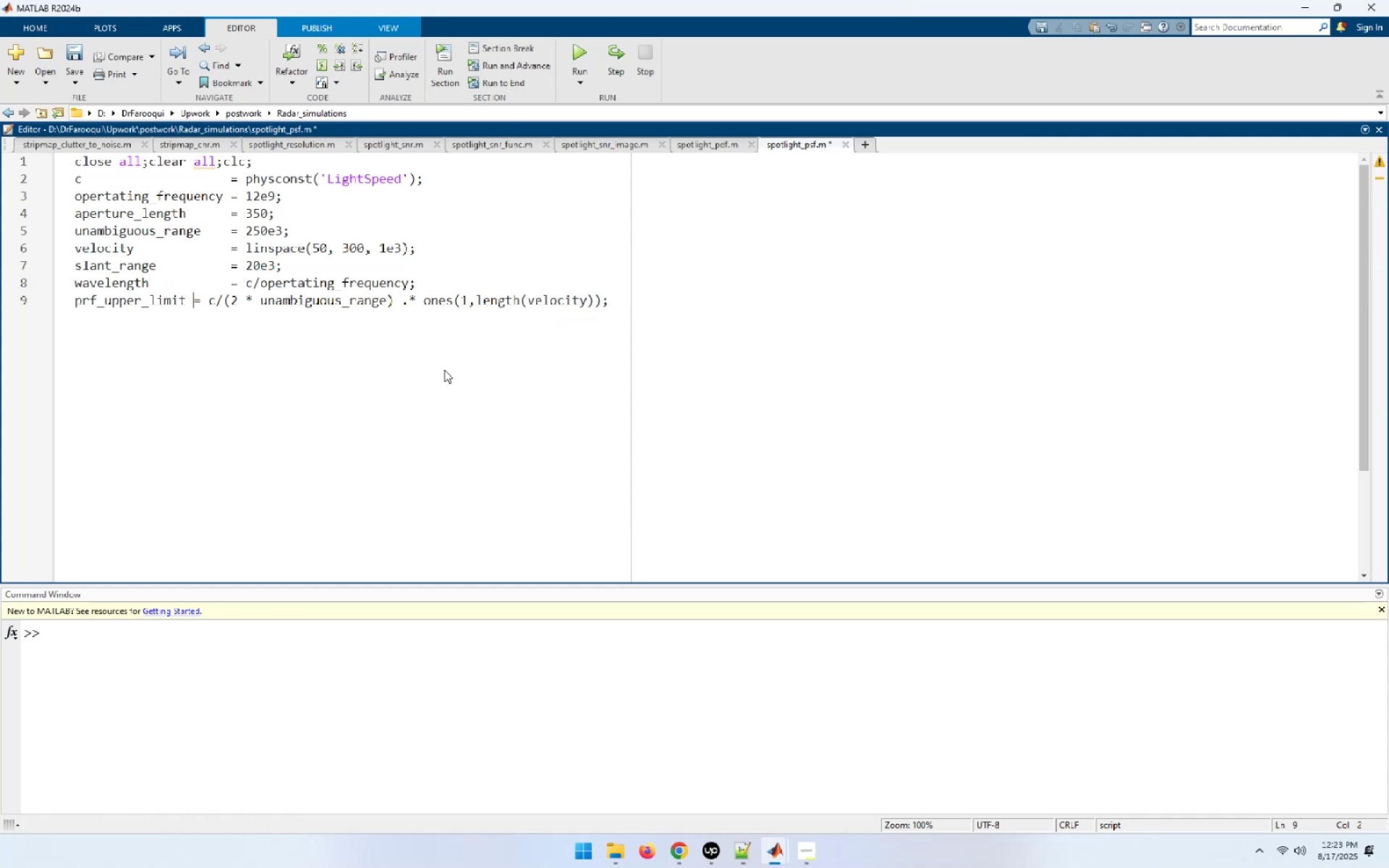 
key(Space)
 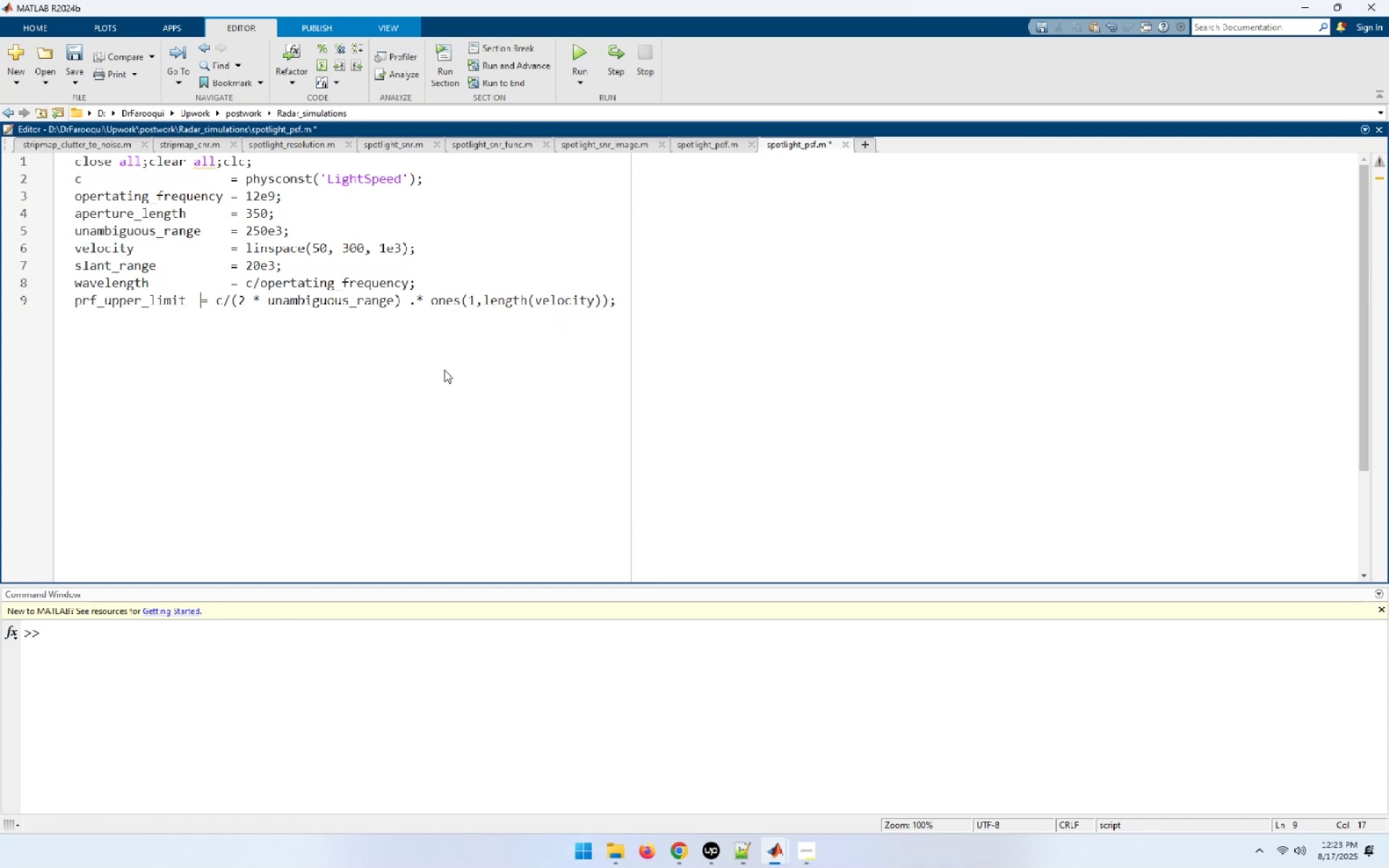 
key(Space)
 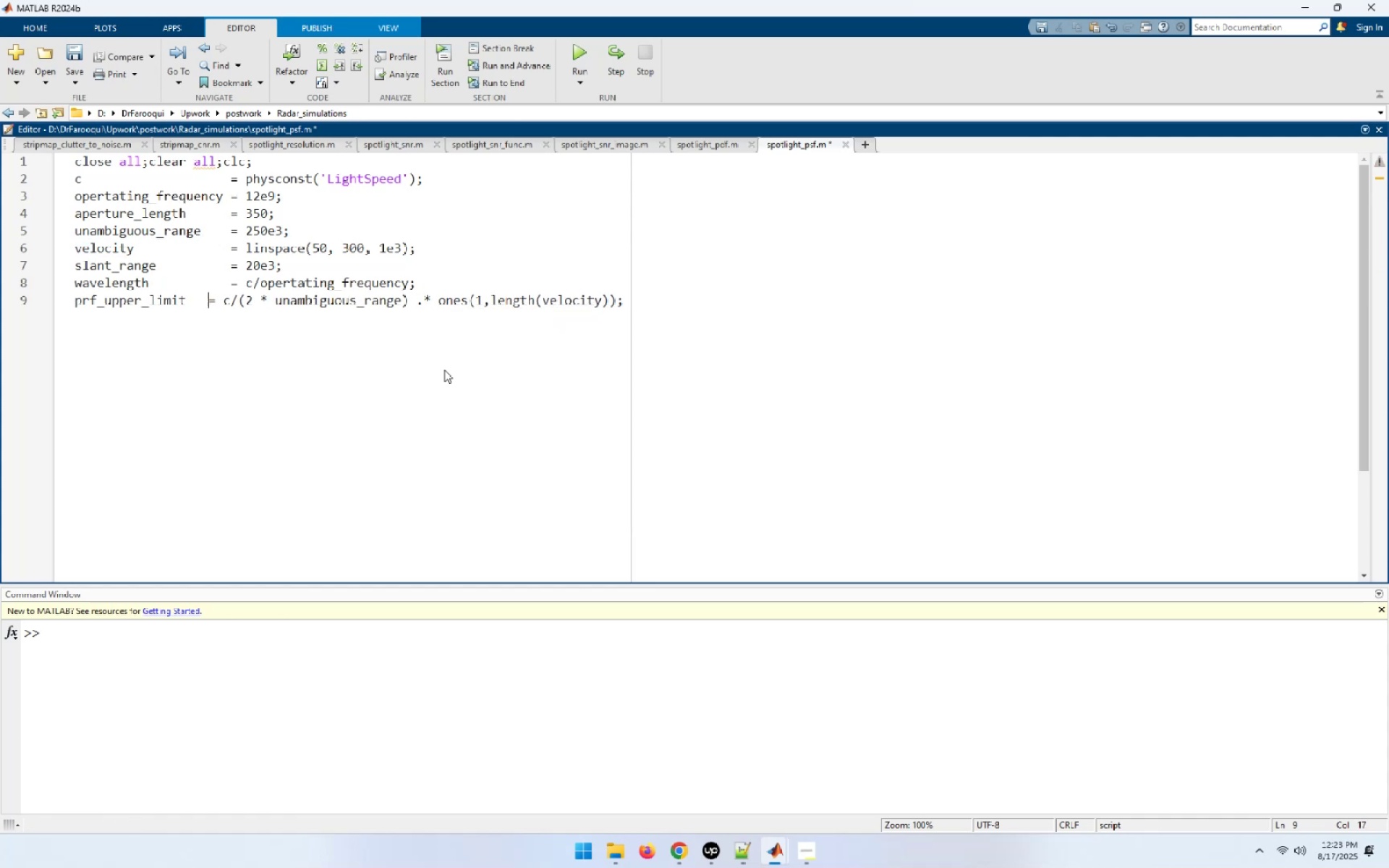 
key(Space)
 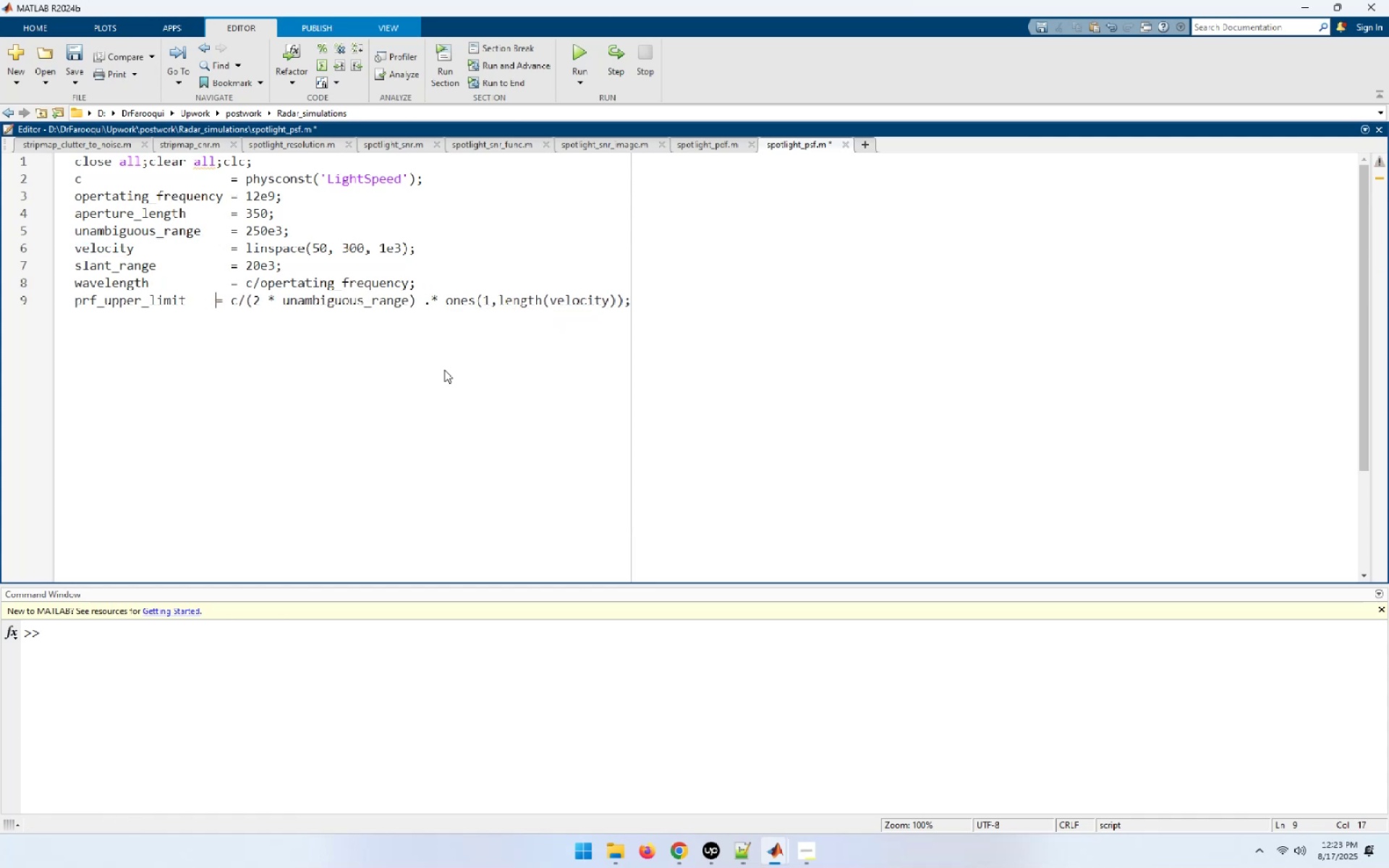 
key(Space)
 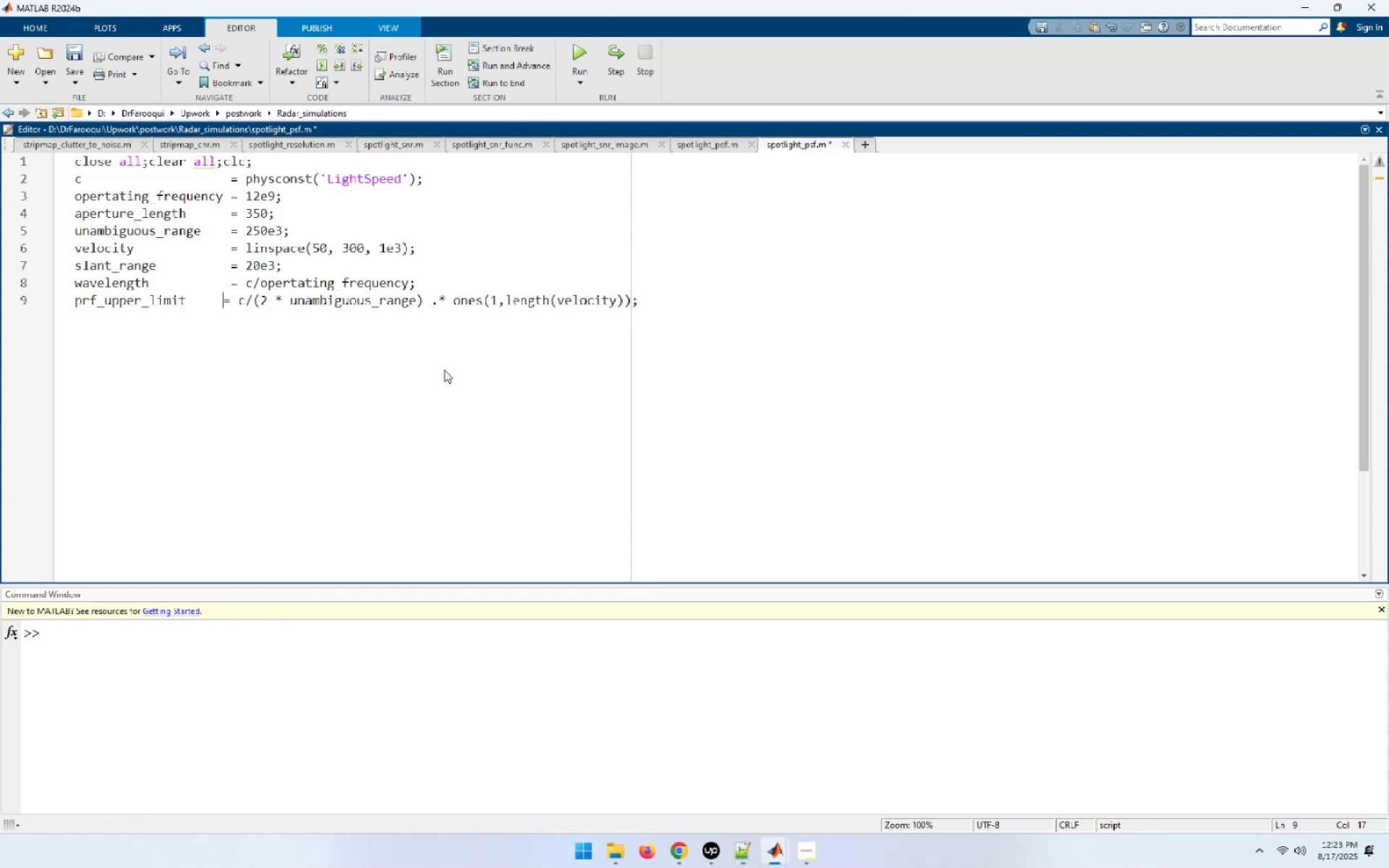 
key(Space)
 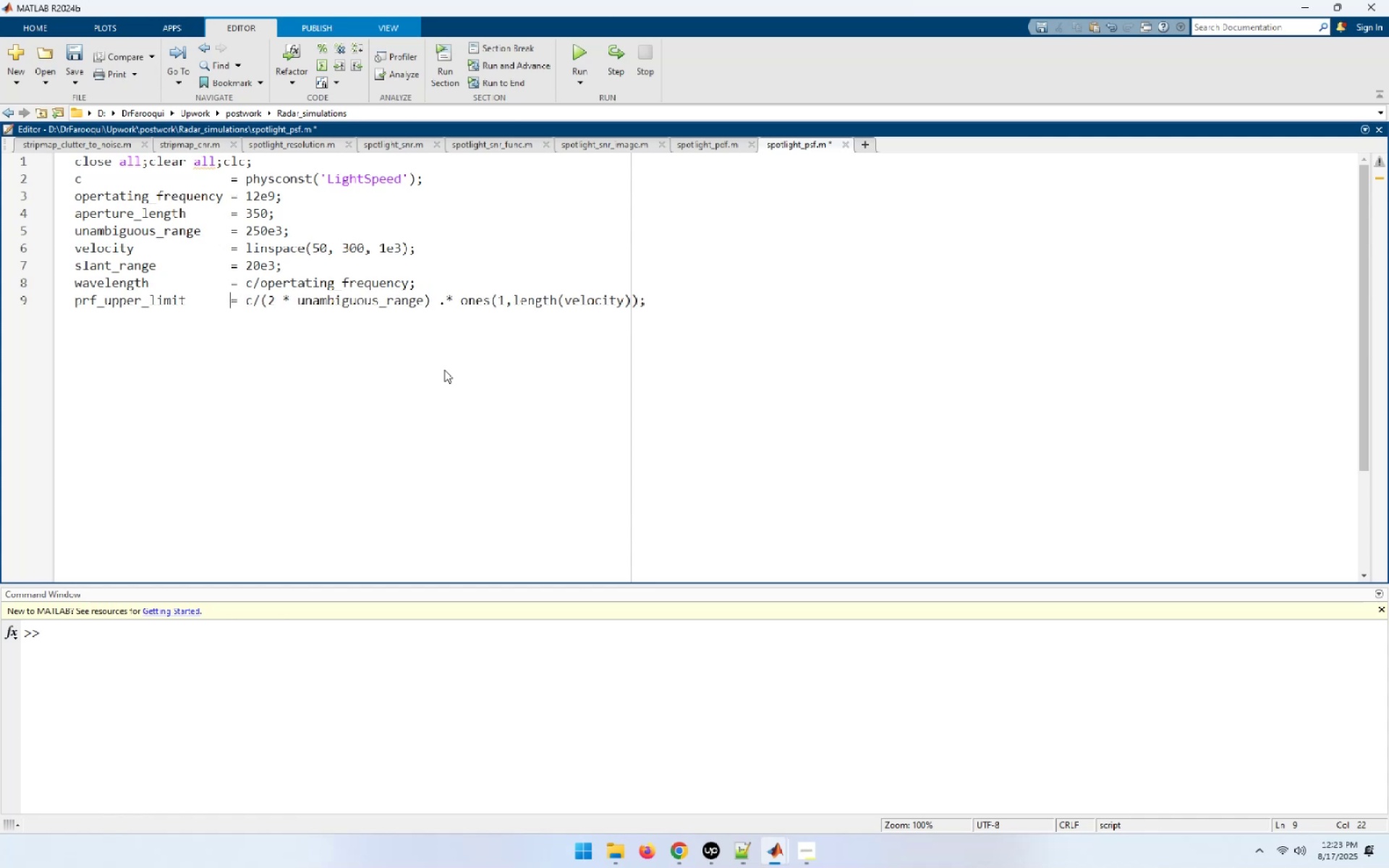 
key(Home)
 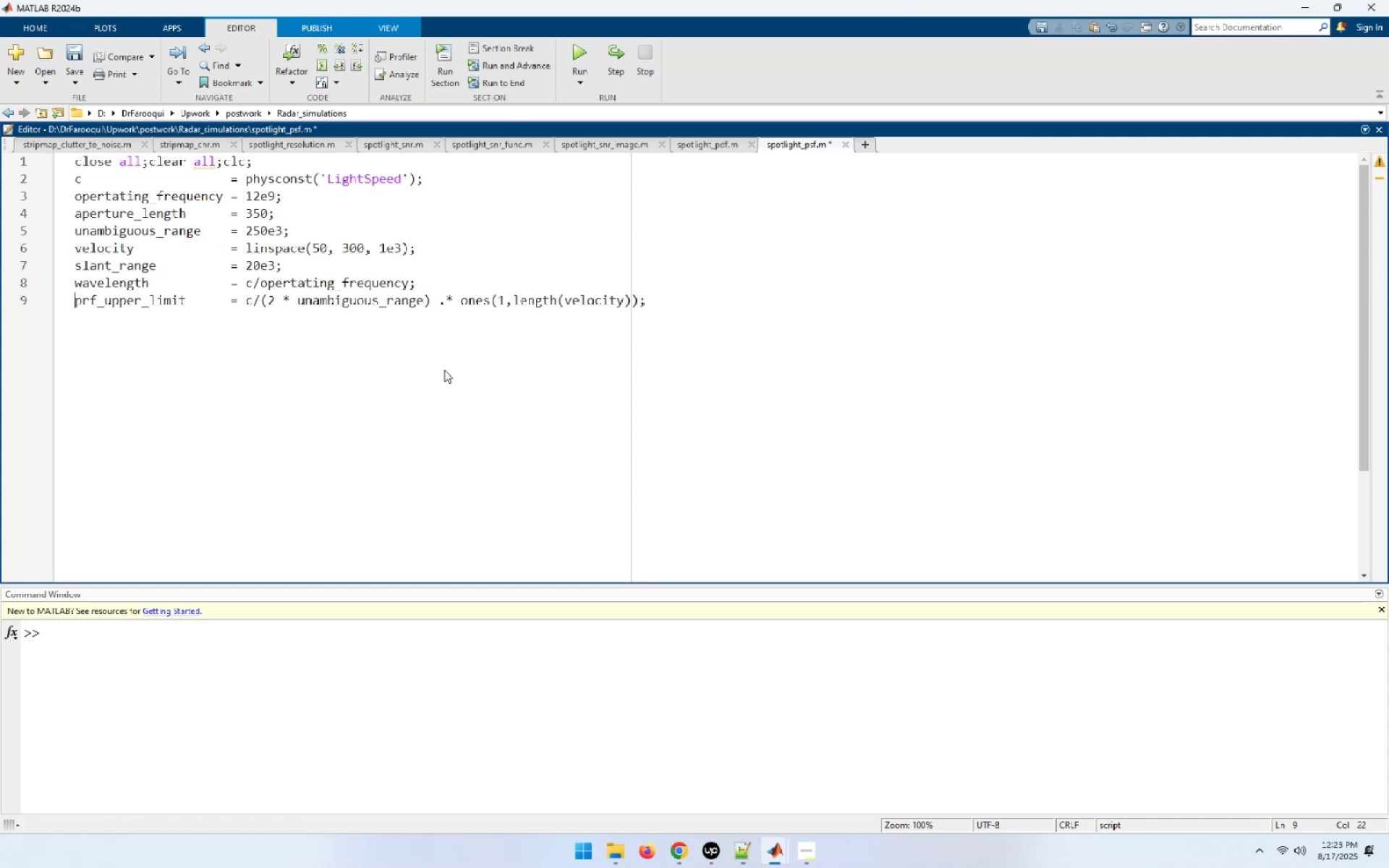 
key(Shift+End)
 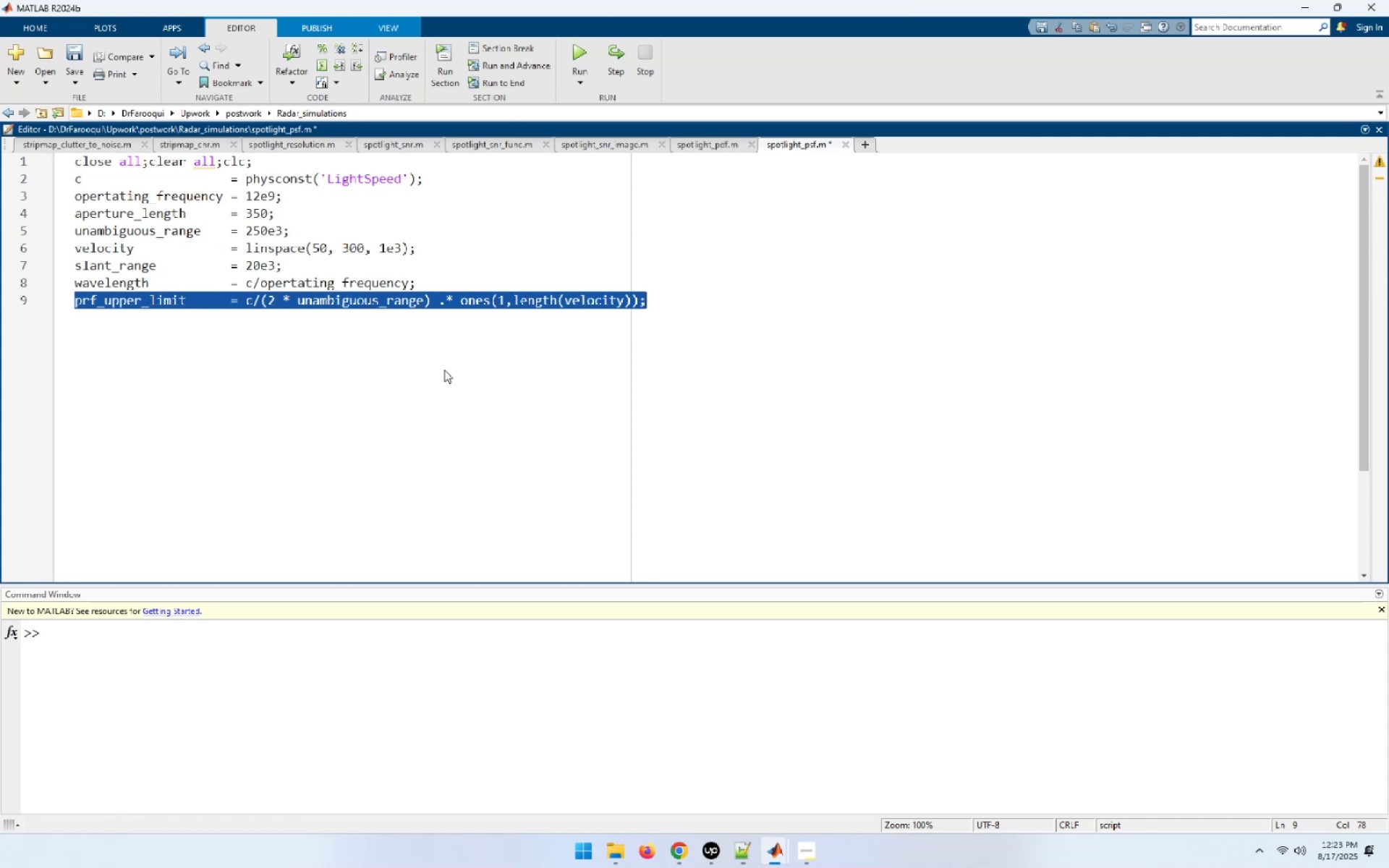 
key(Control+C)
 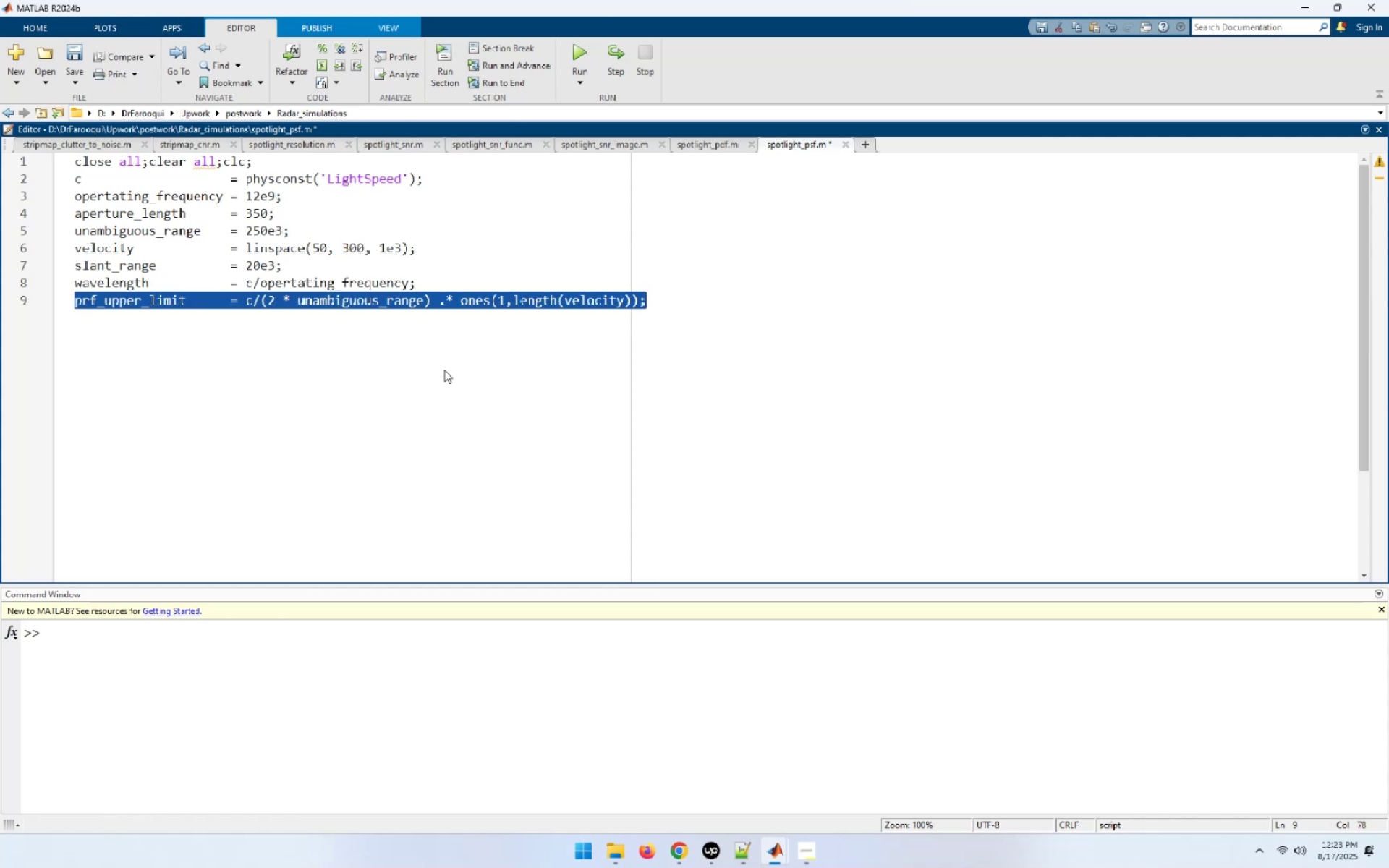 
key(End)
 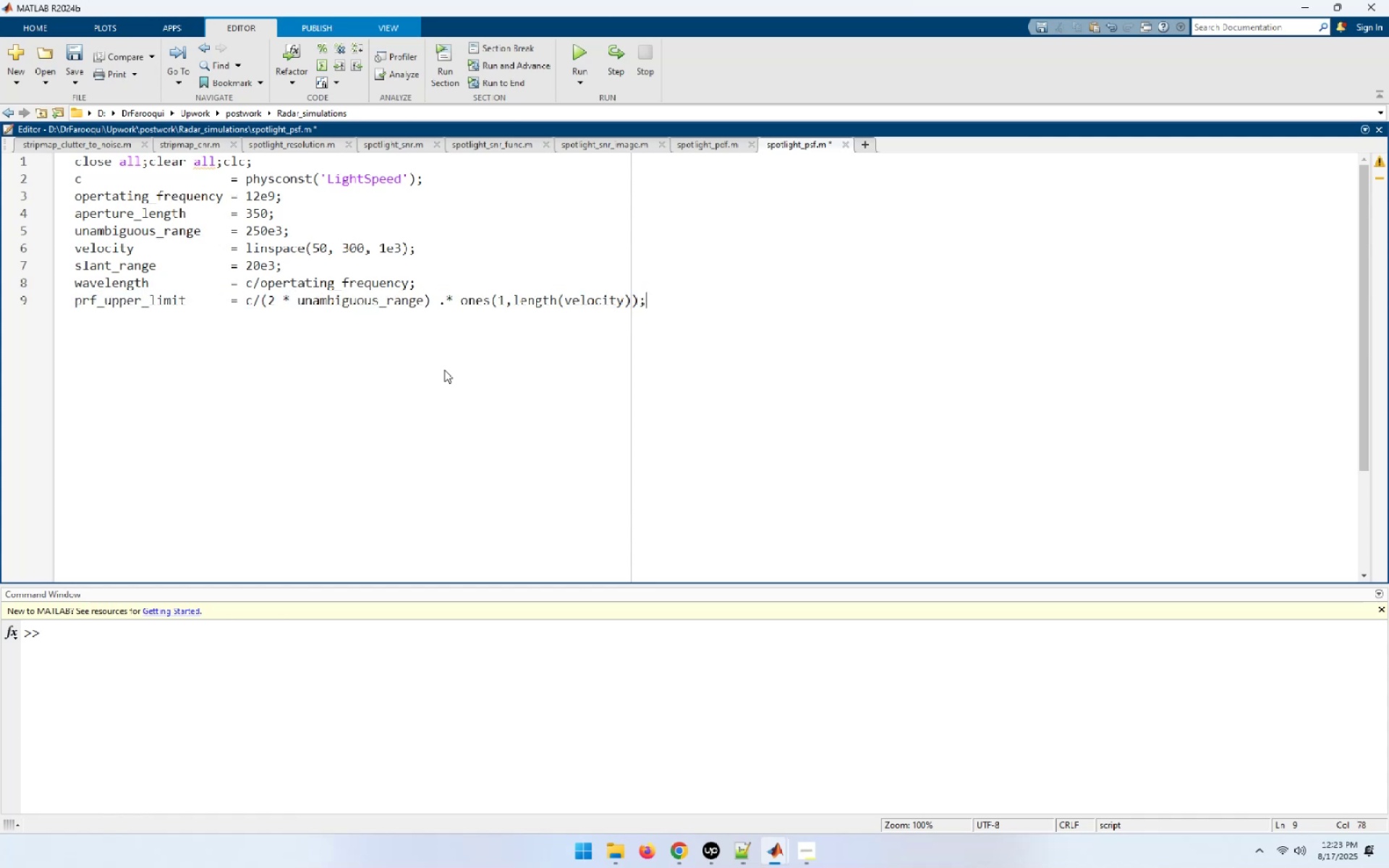 
key(NumpadEnter)
 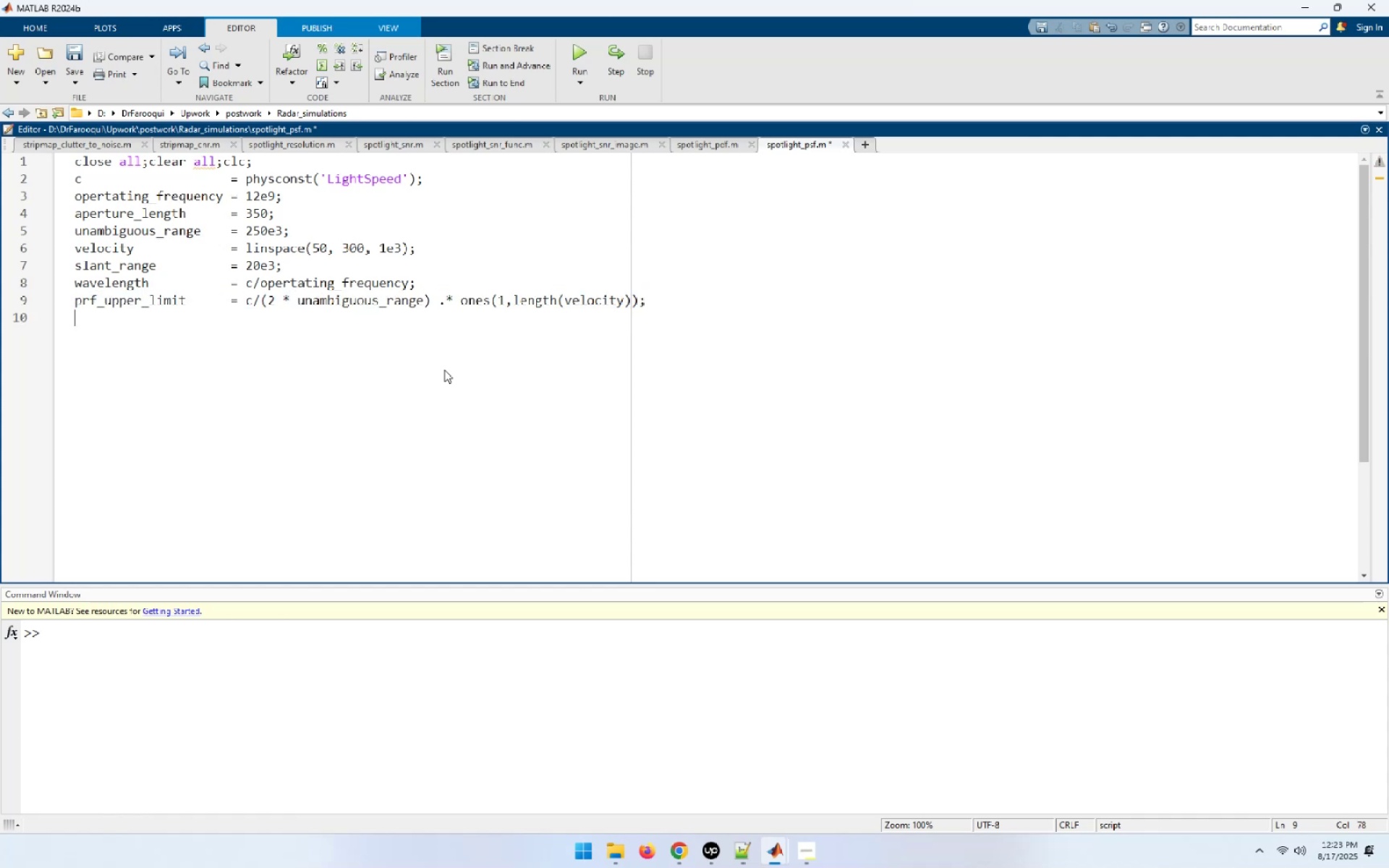 
key(Control+ControlLeft)
 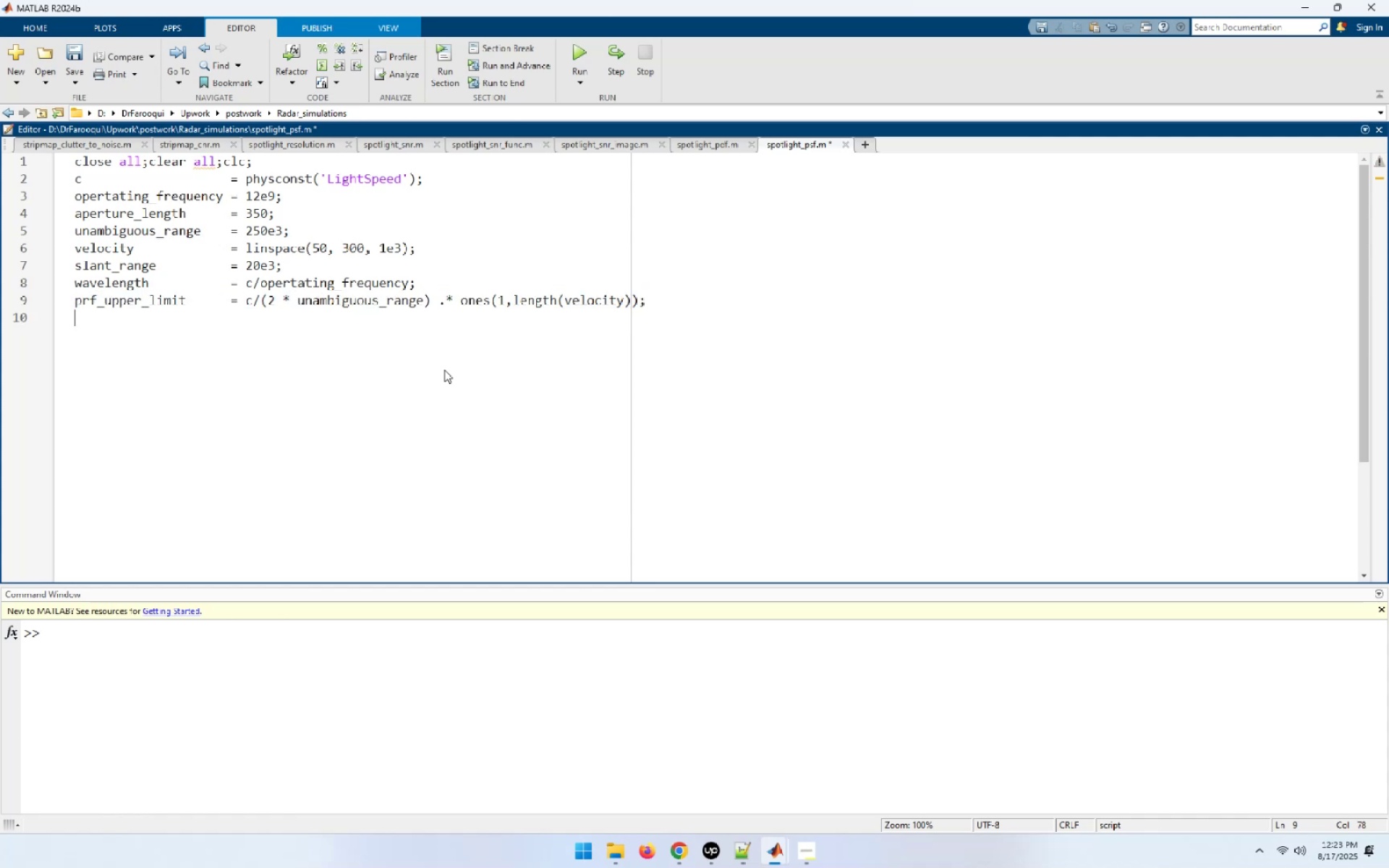 
key(Control+V)
 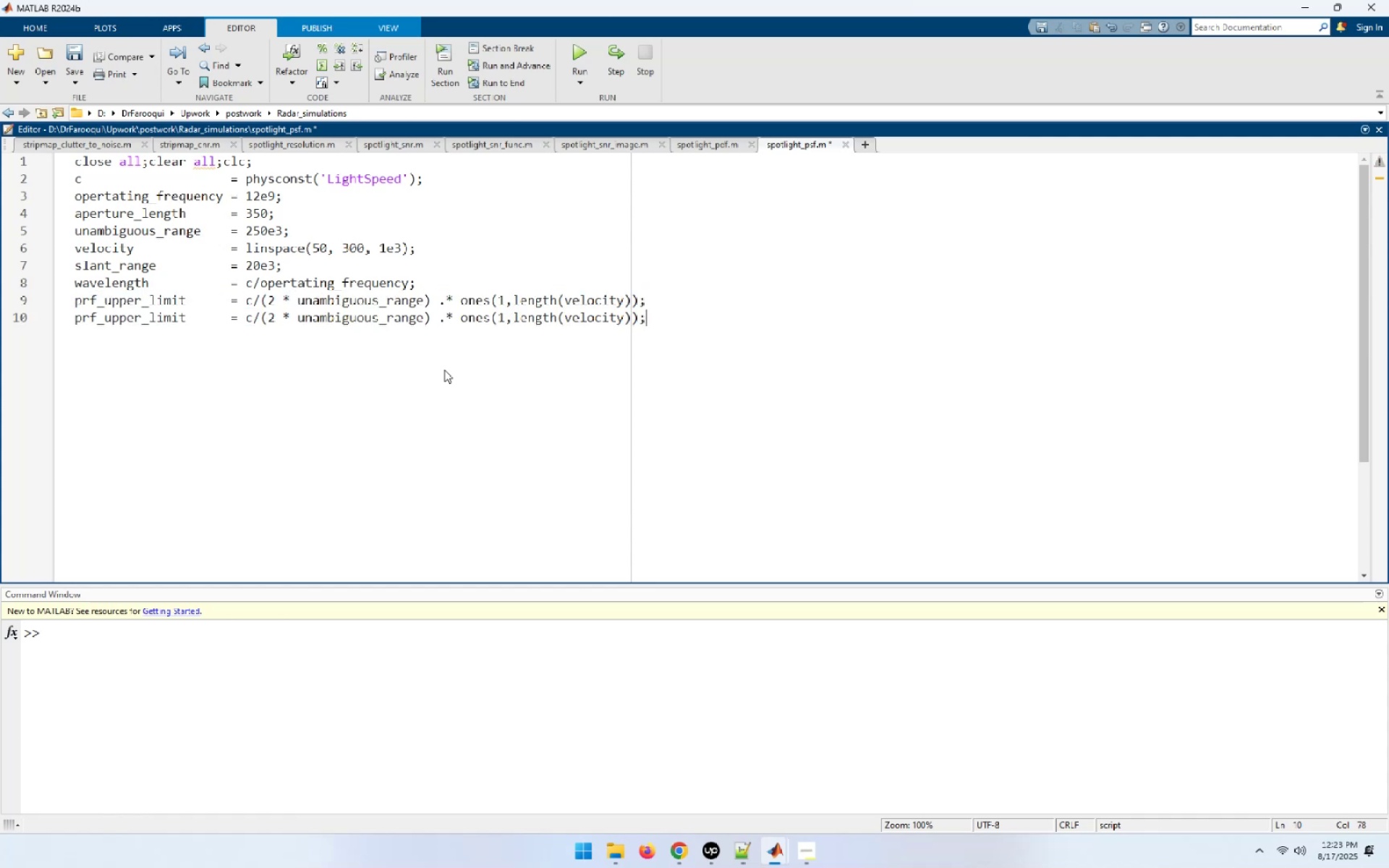 
key(Home)
 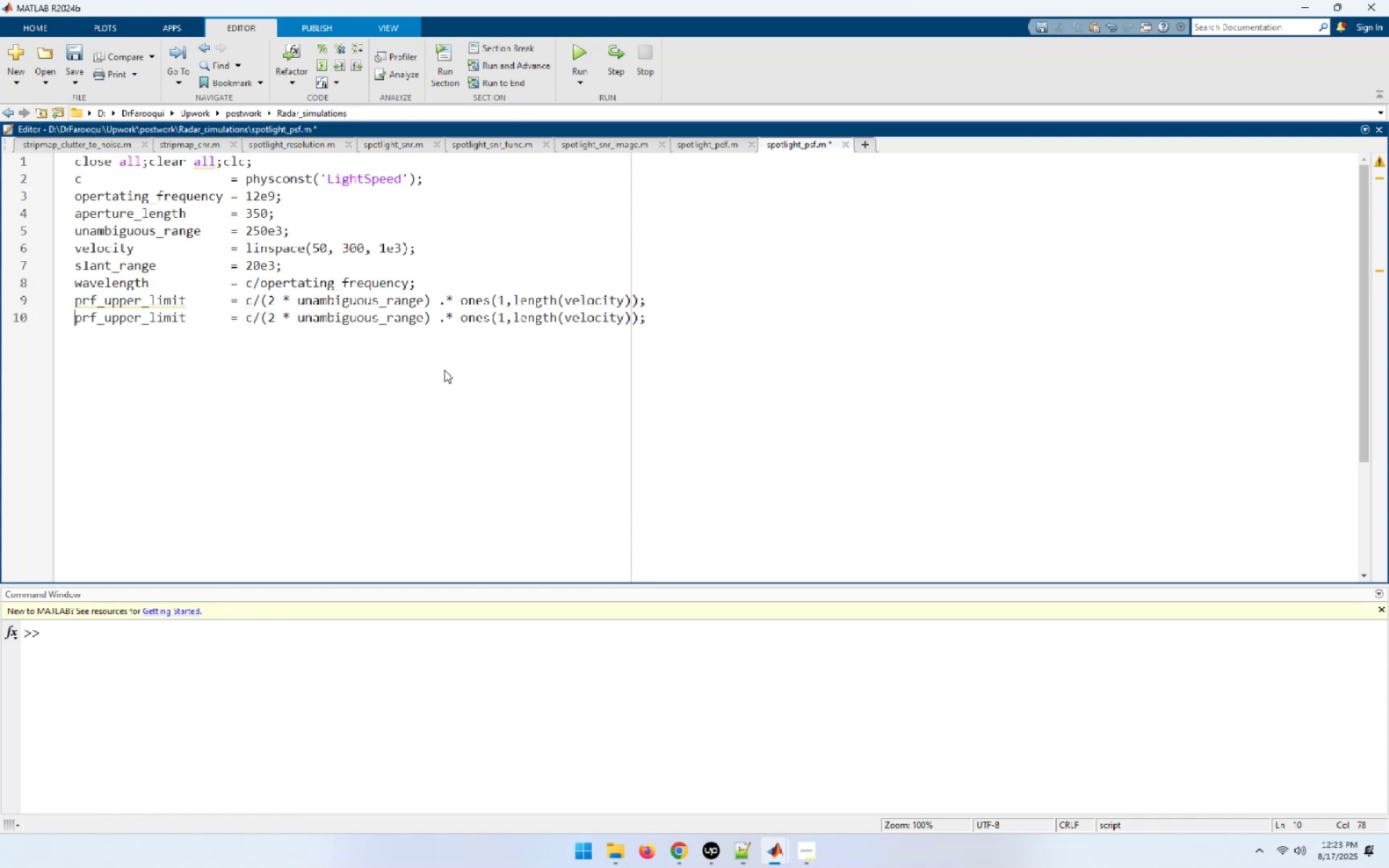 
key(ArrowRight)
 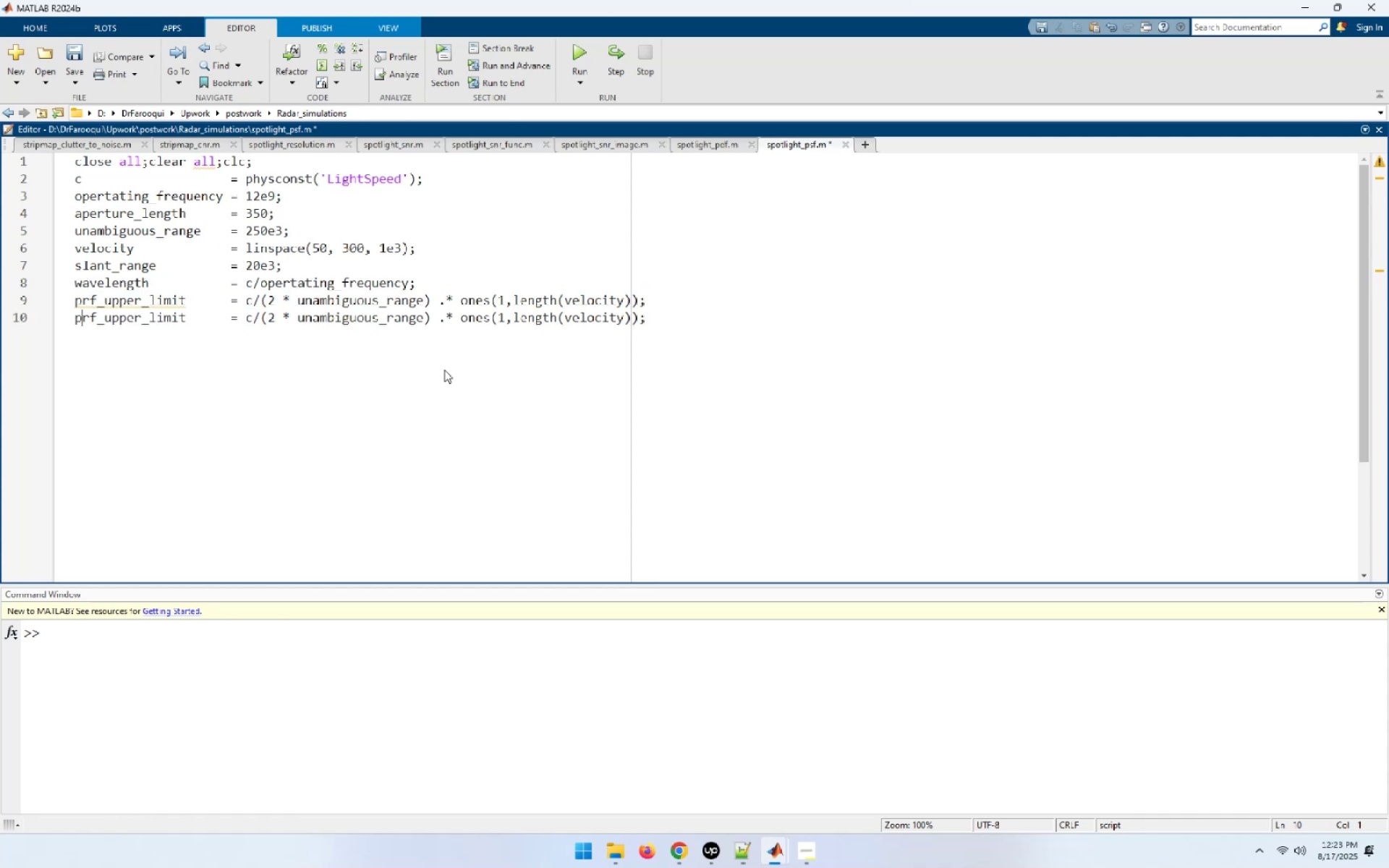 
key(ArrowRight)
 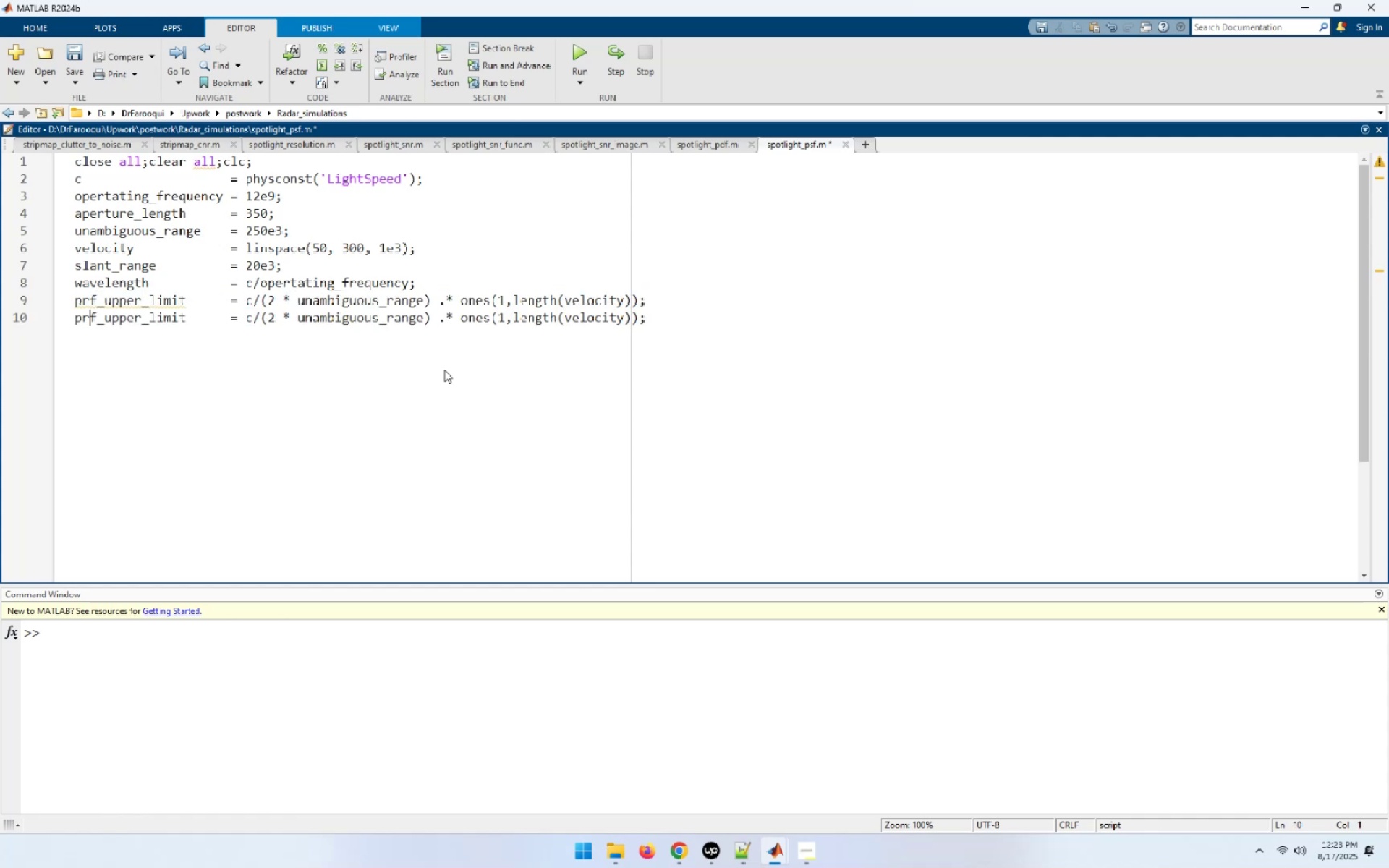 
key(ArrowRight)
 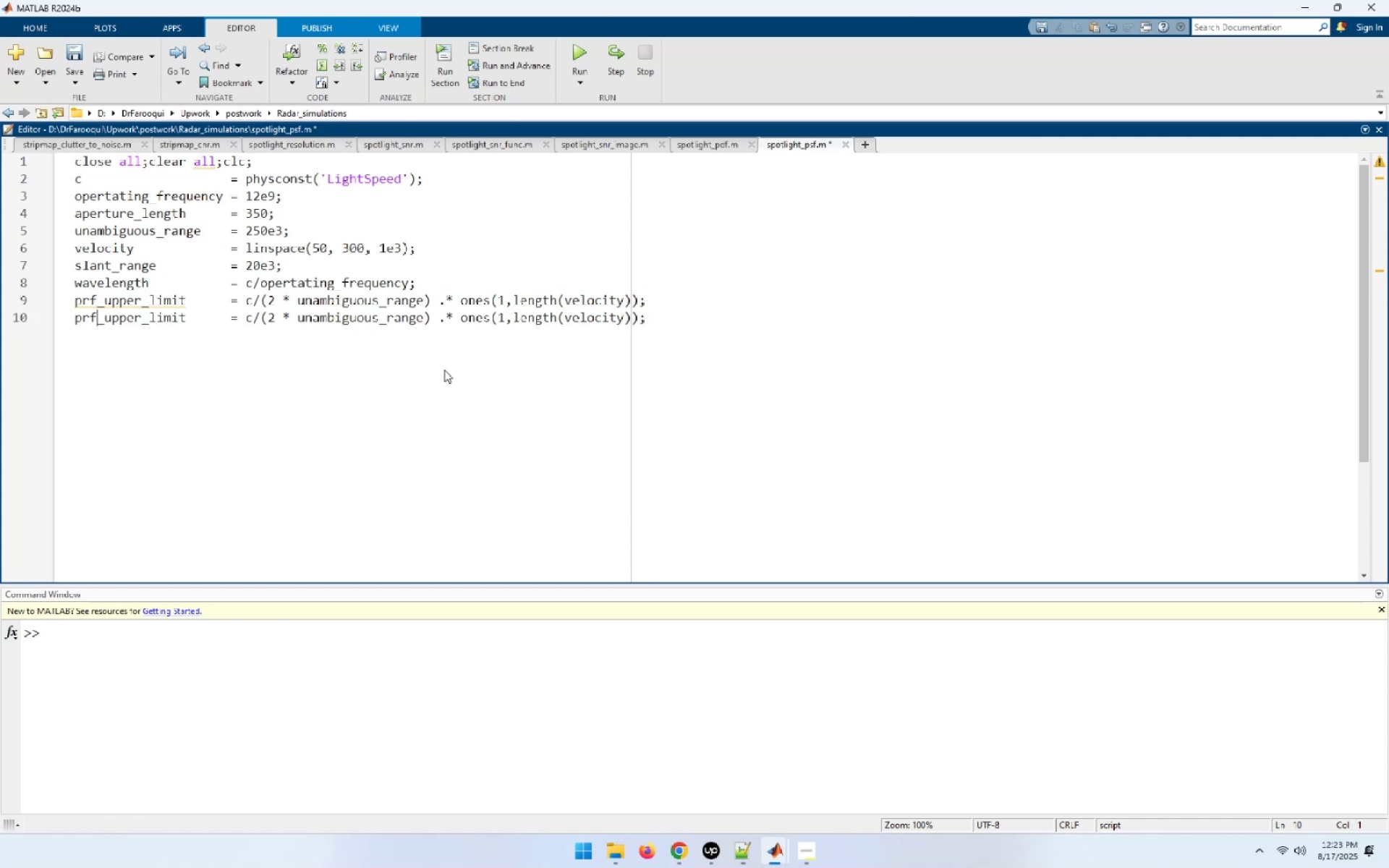 
key(ArrowRight)
 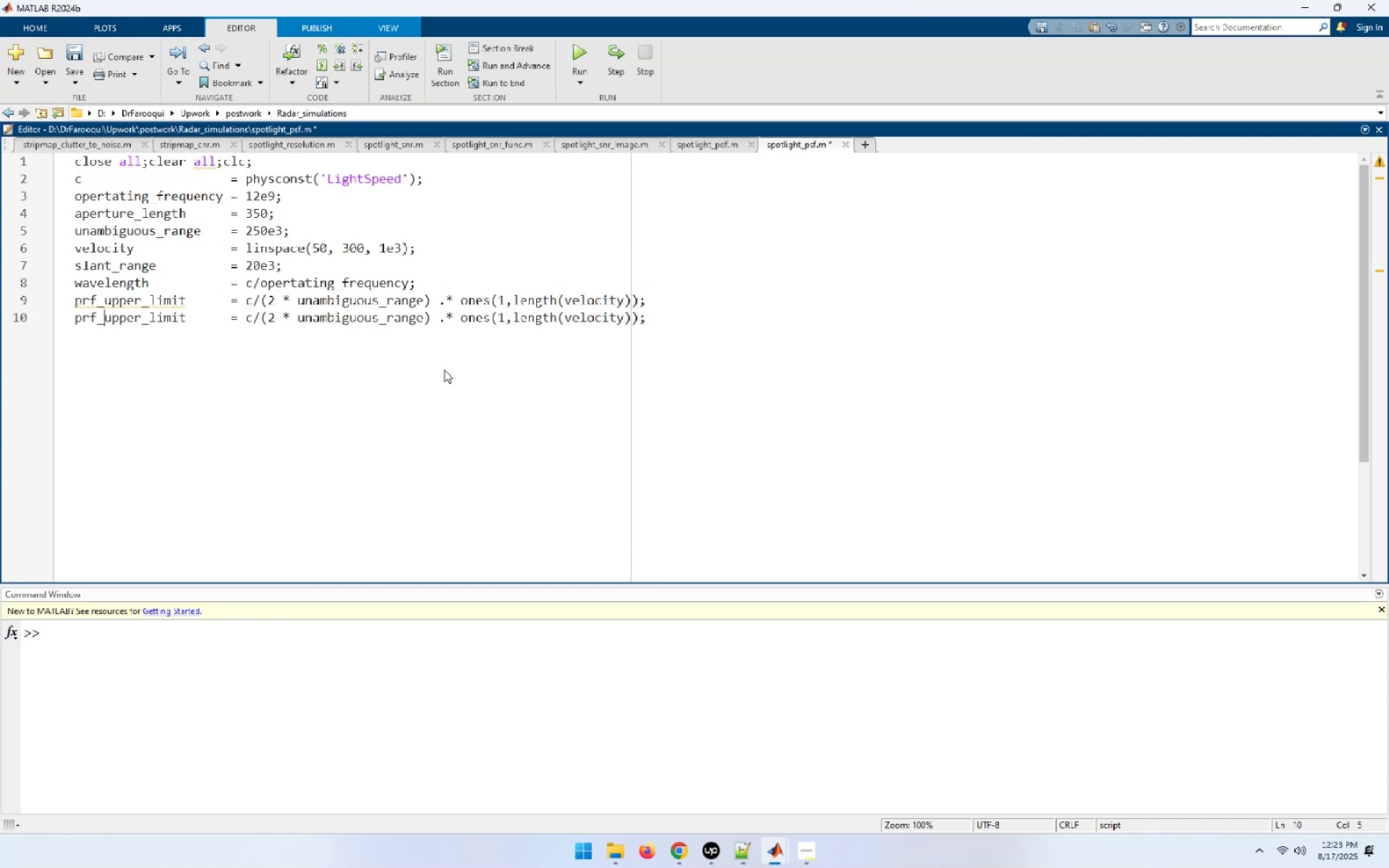 
key(Shift+ArrowRight)
 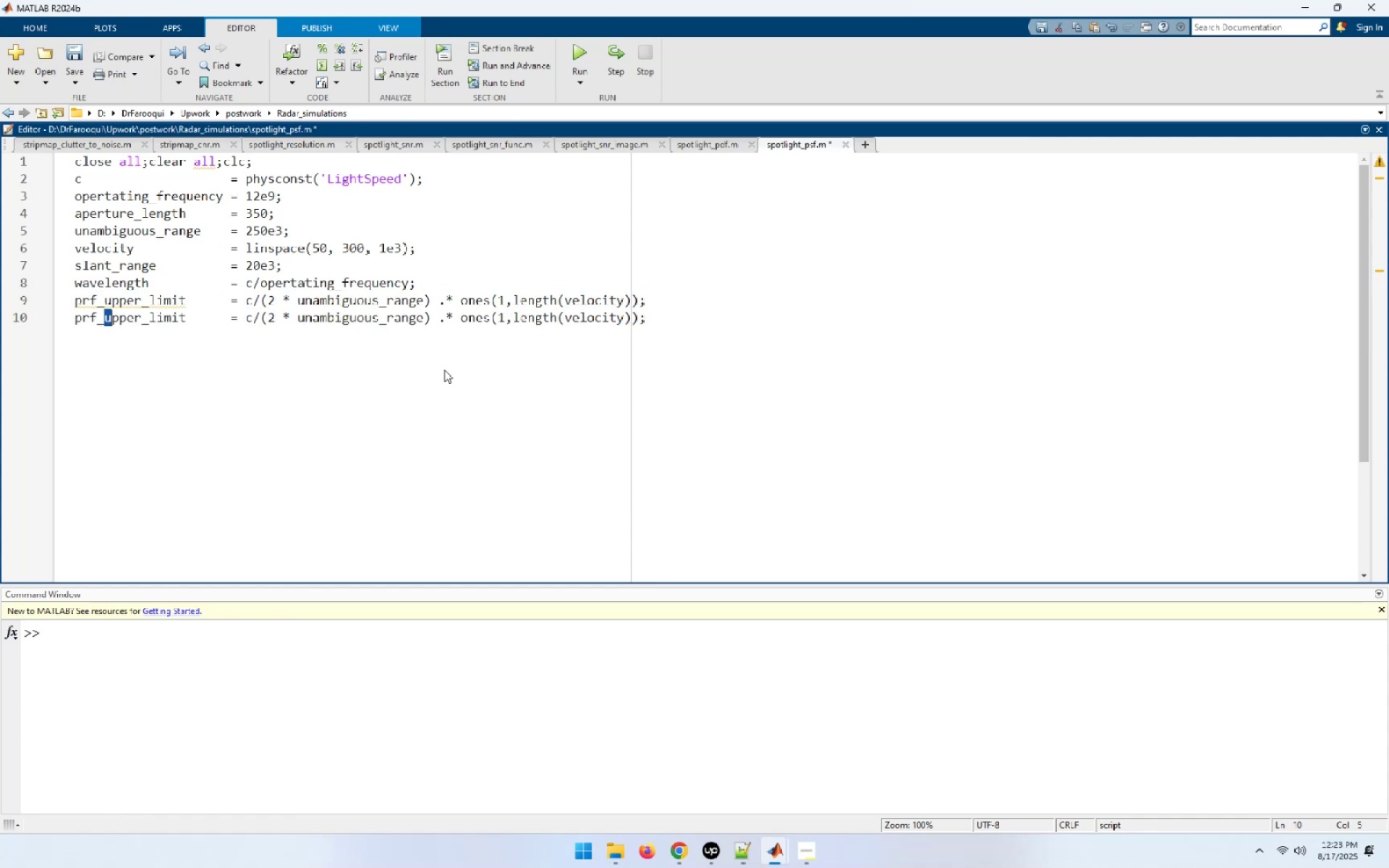 
key(Shift+ArrowRight)
 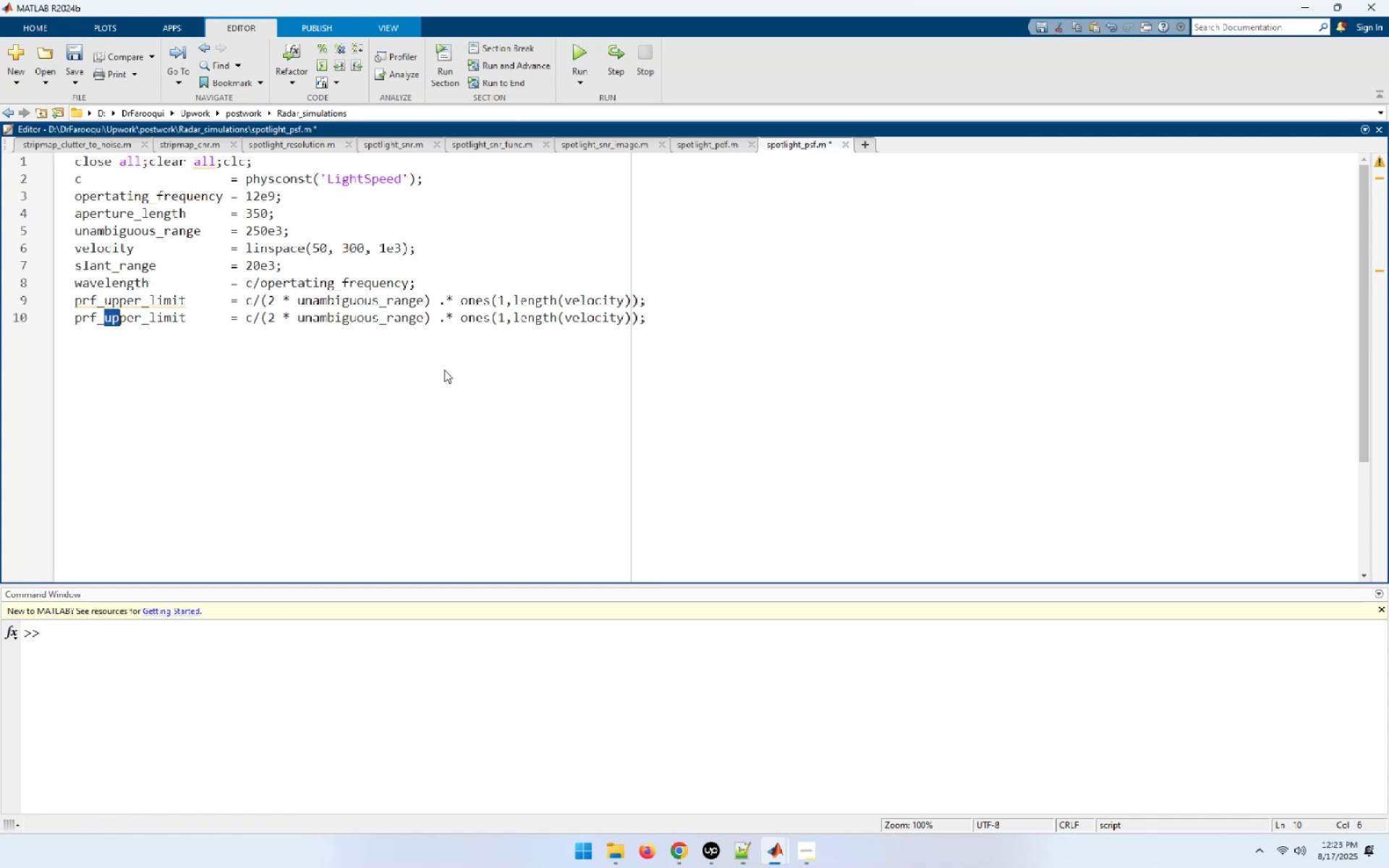 
key(Shift+ArrowRight)
 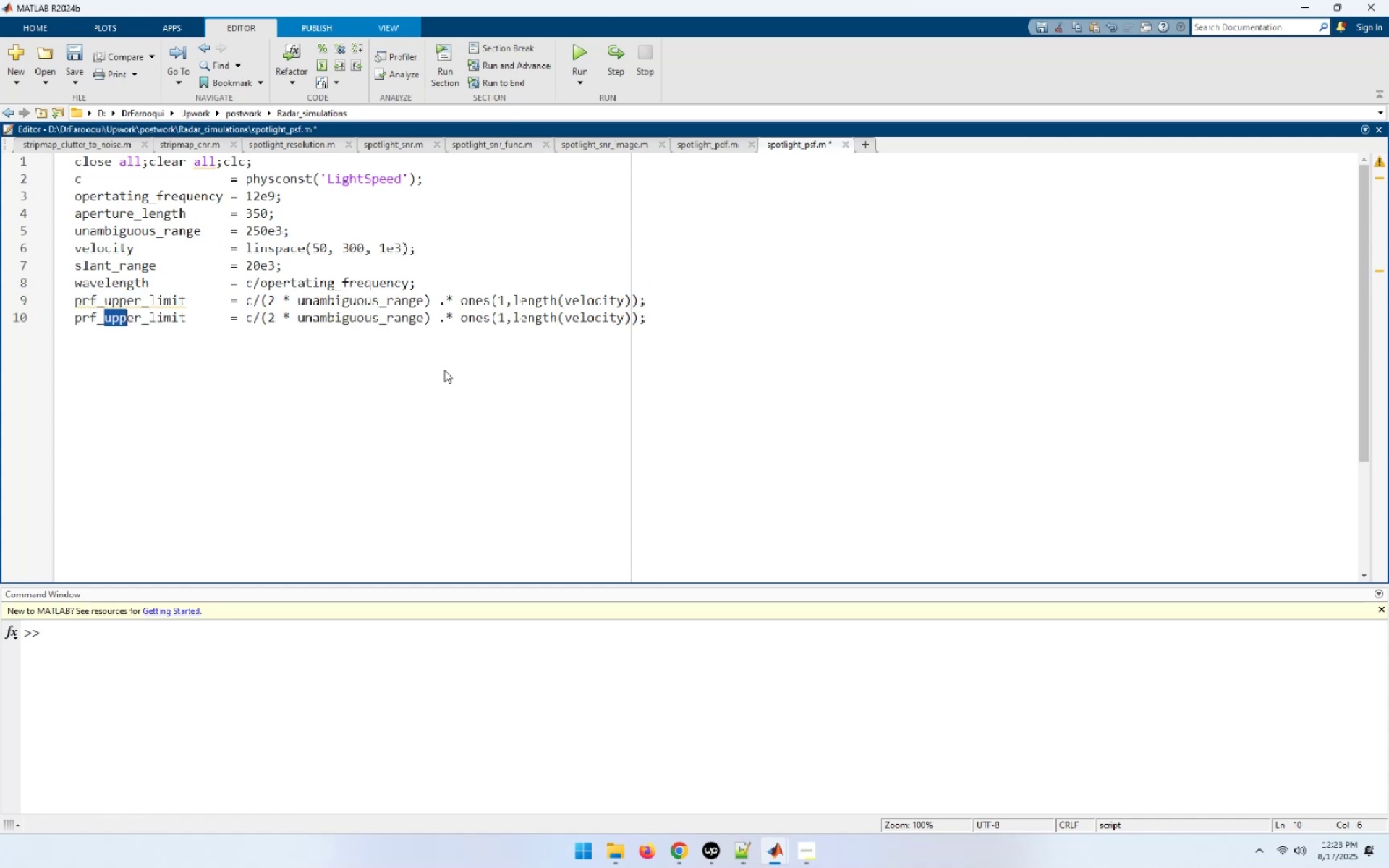 
key(Shift+ArrowRight)
 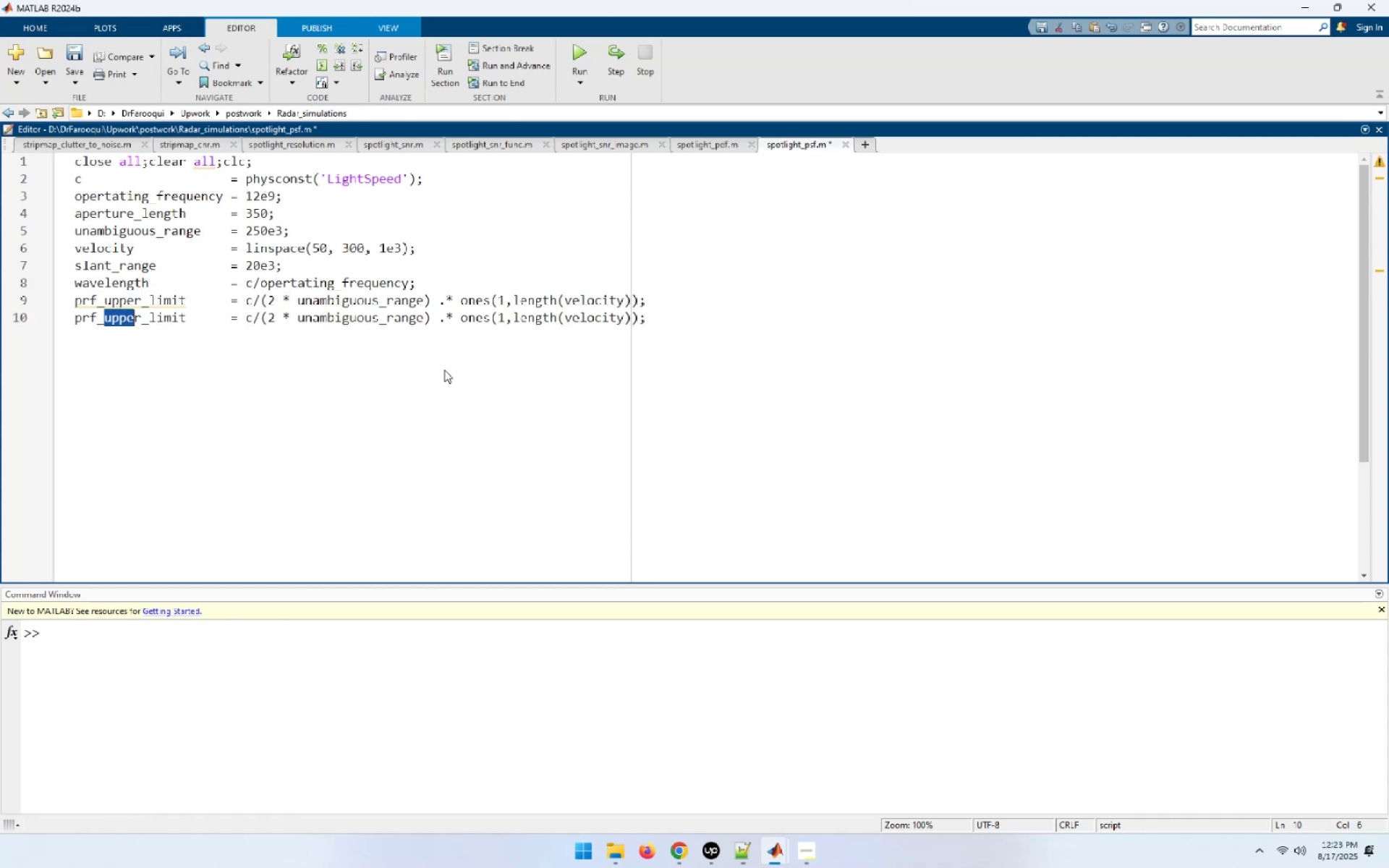 
key(Shift+ArrowRight)
 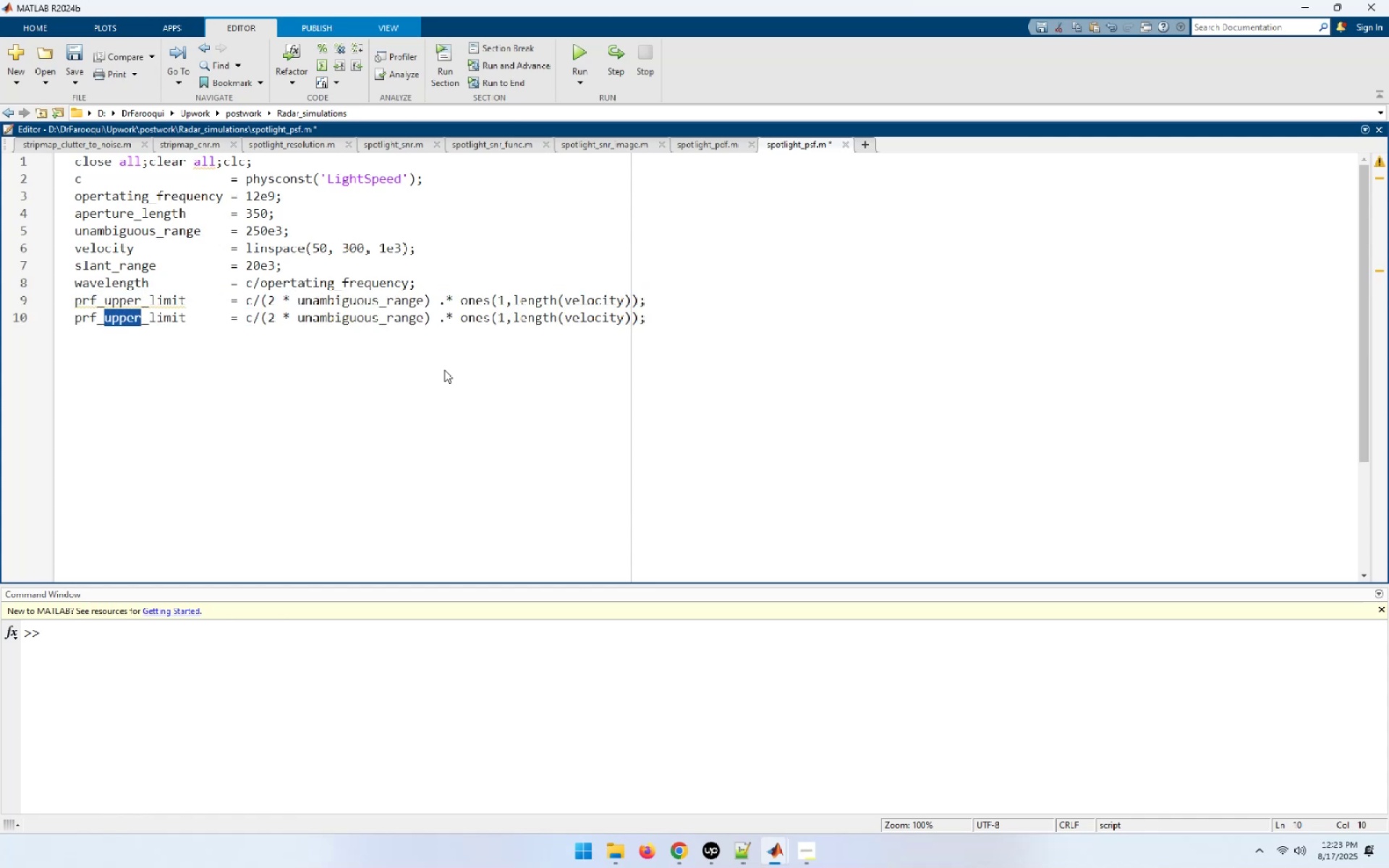 
type(lower)
 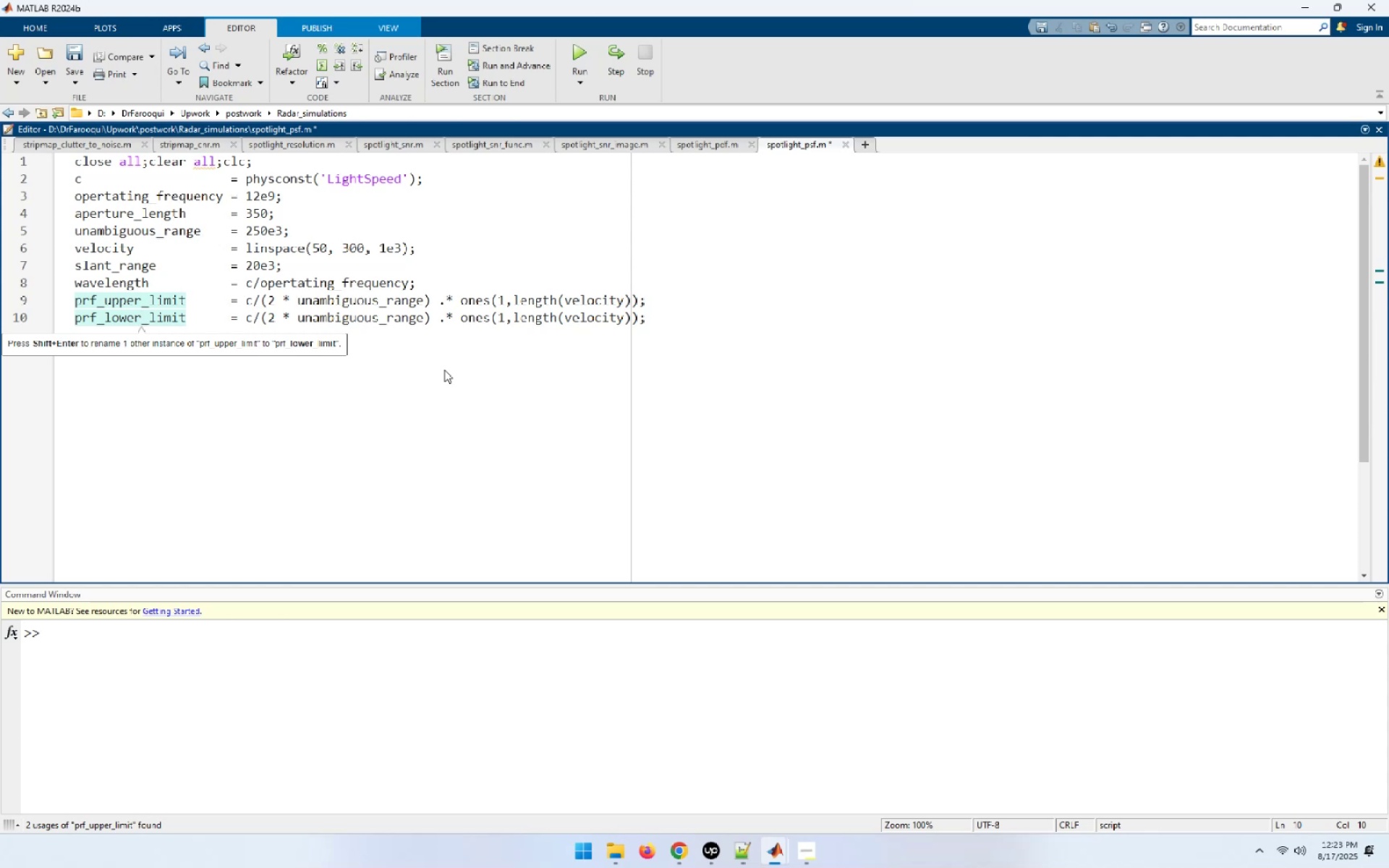 
hold_key(key=ArrowRight, duration=0.86)
 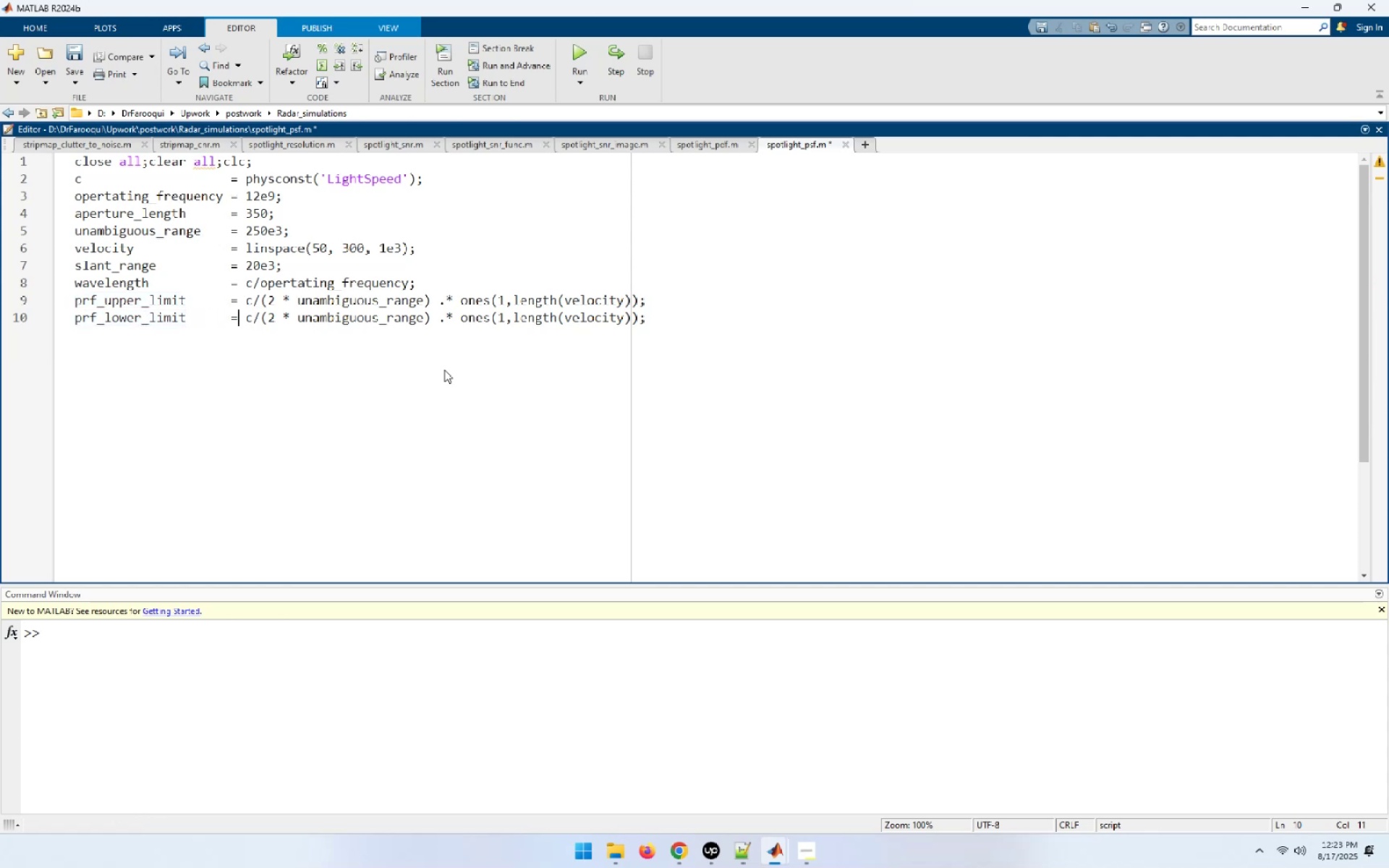 
key(ArrowRight)
 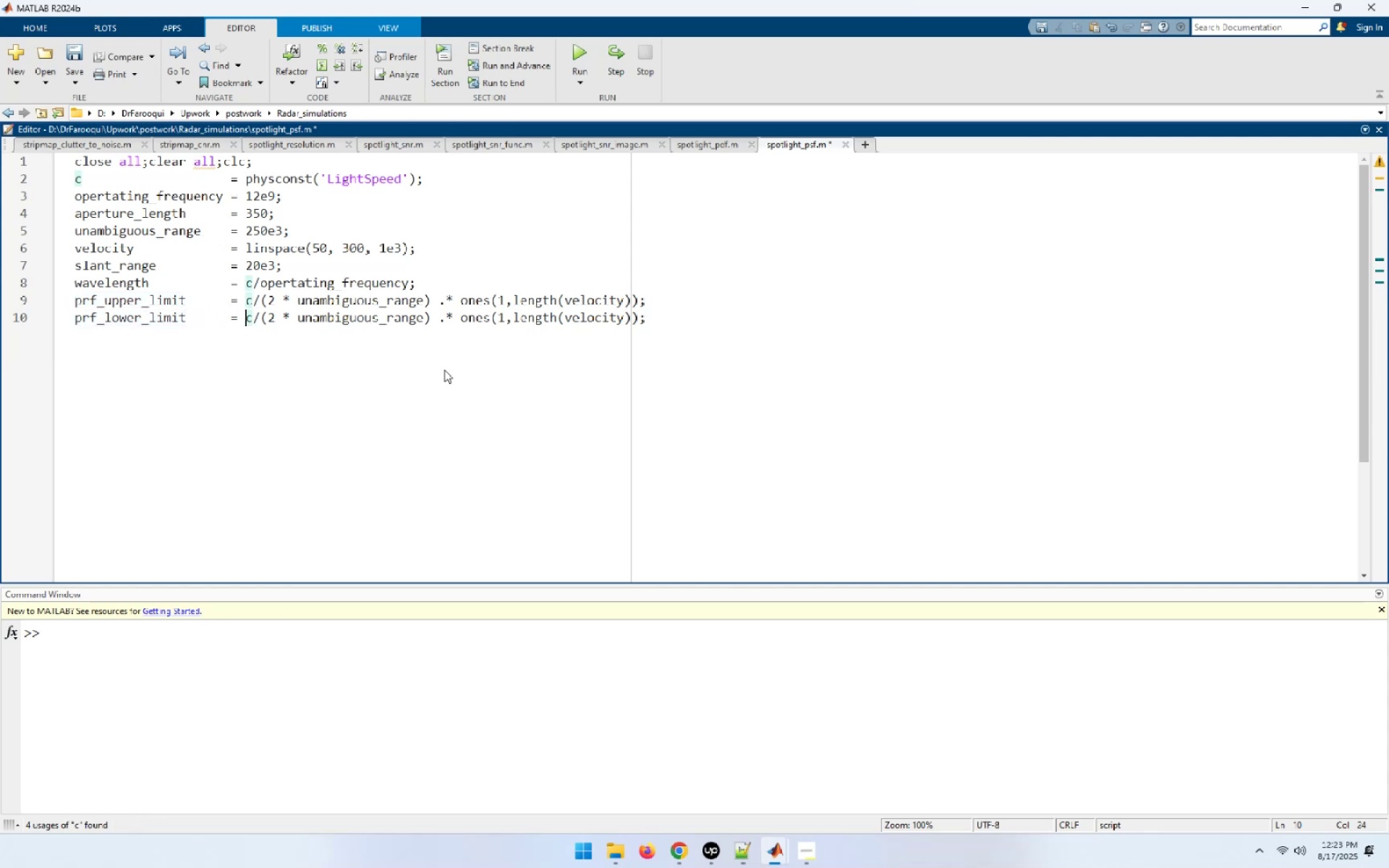 
type(2 * velocity * aperture_len)
key(Tab)
 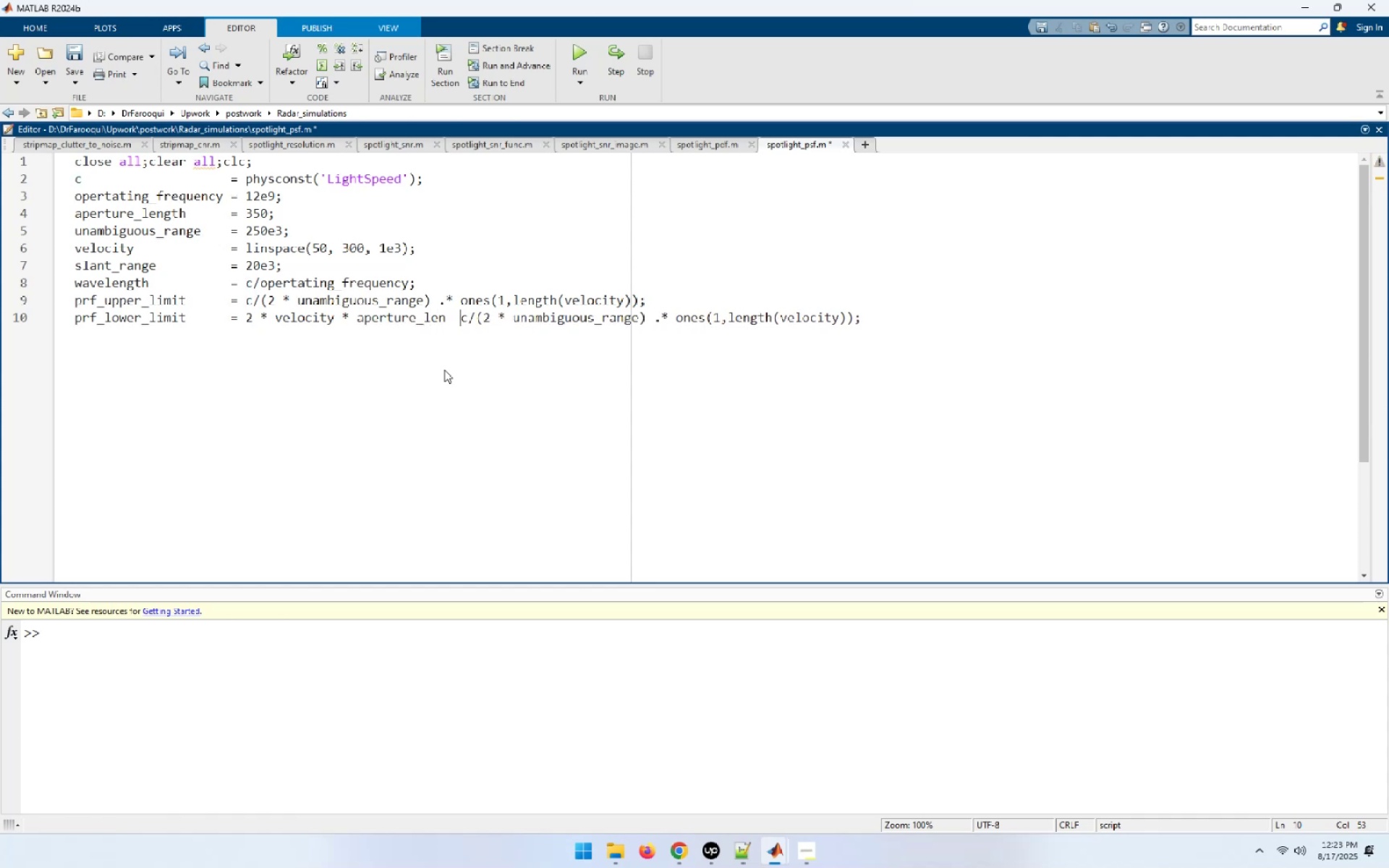 
key(ArrowLeft)
 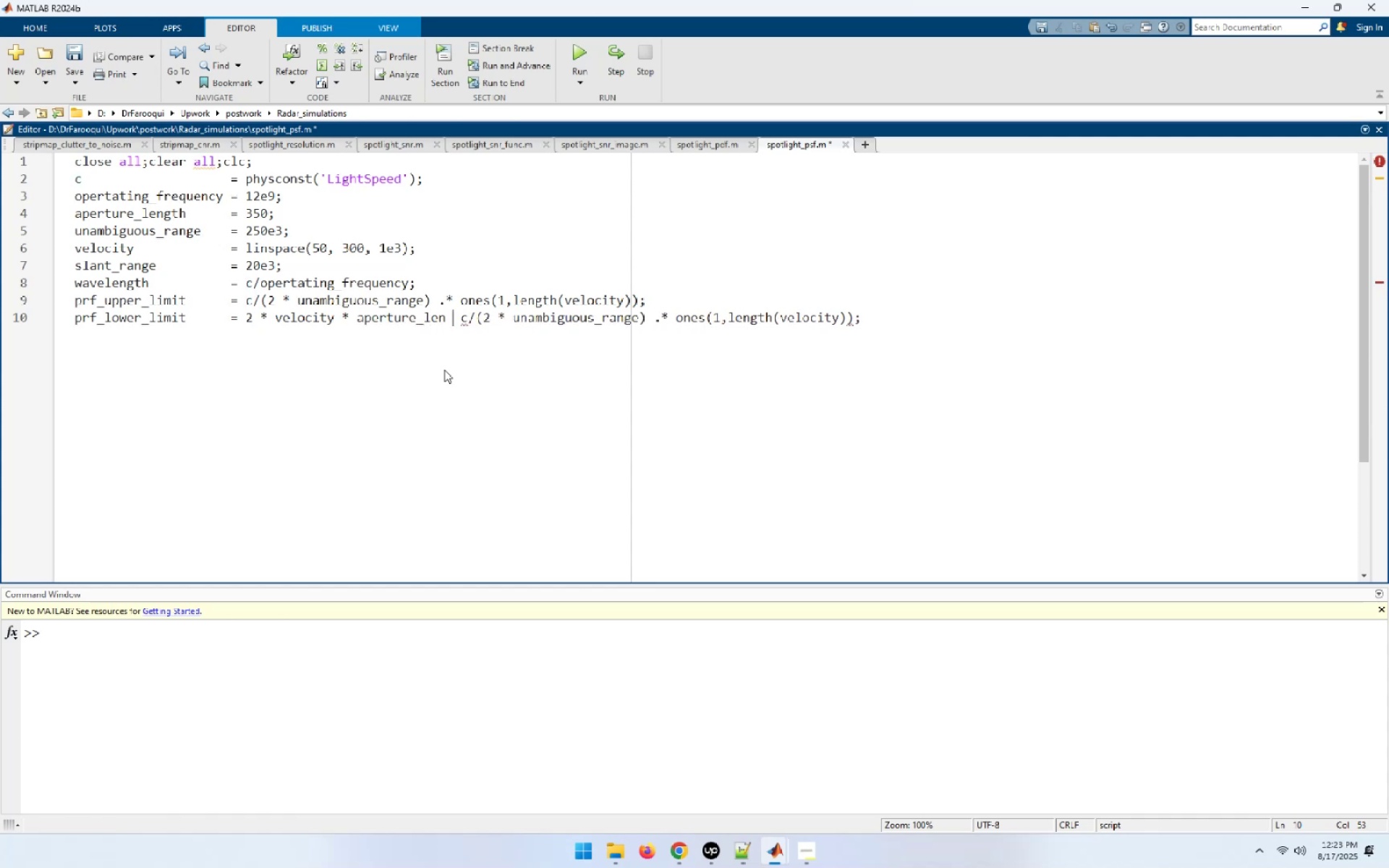 
key(ArrowLeft)
 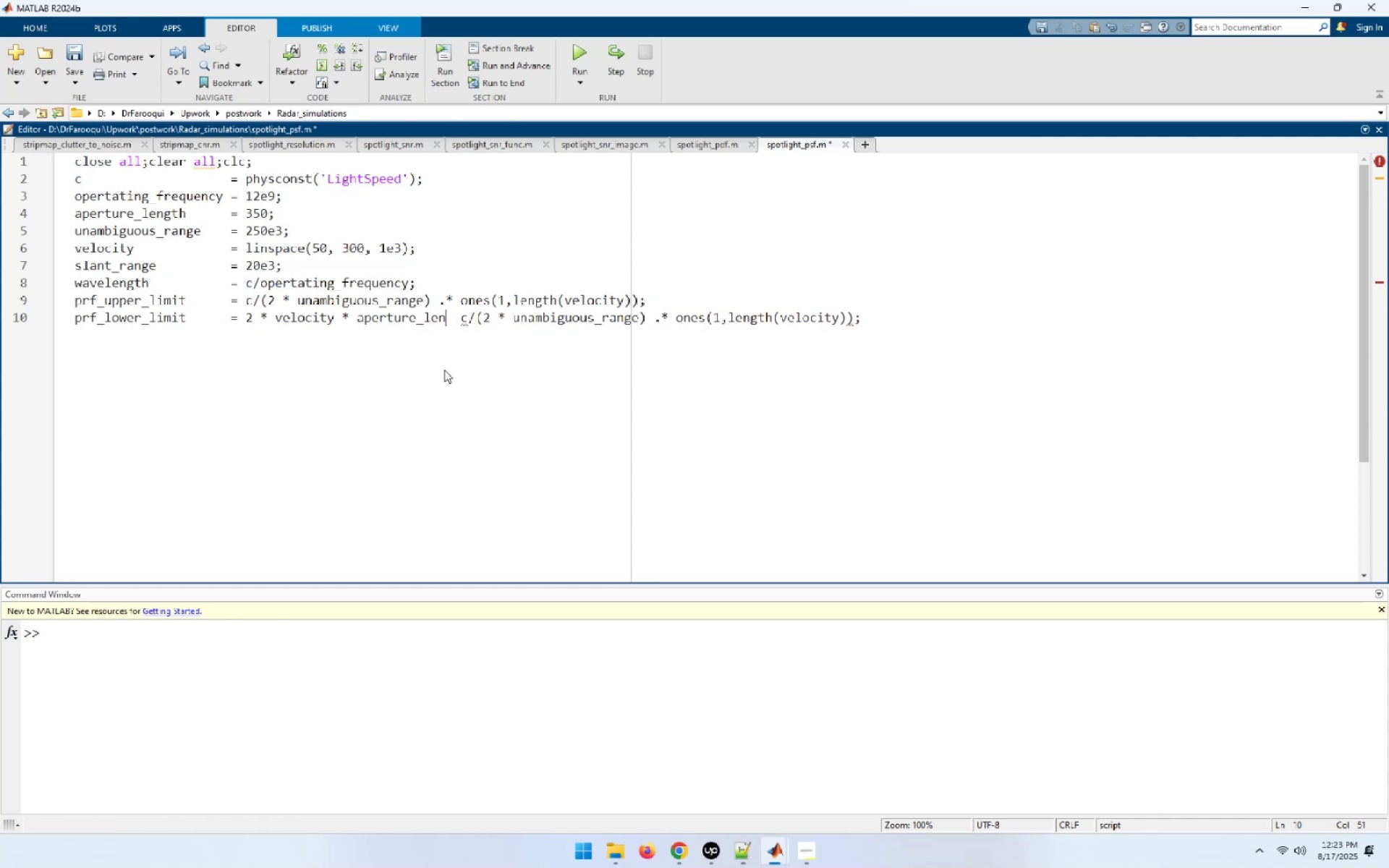 
key(Backspace)
key(Backspace)
key(Backspace)
type(le)
key(Tab)
 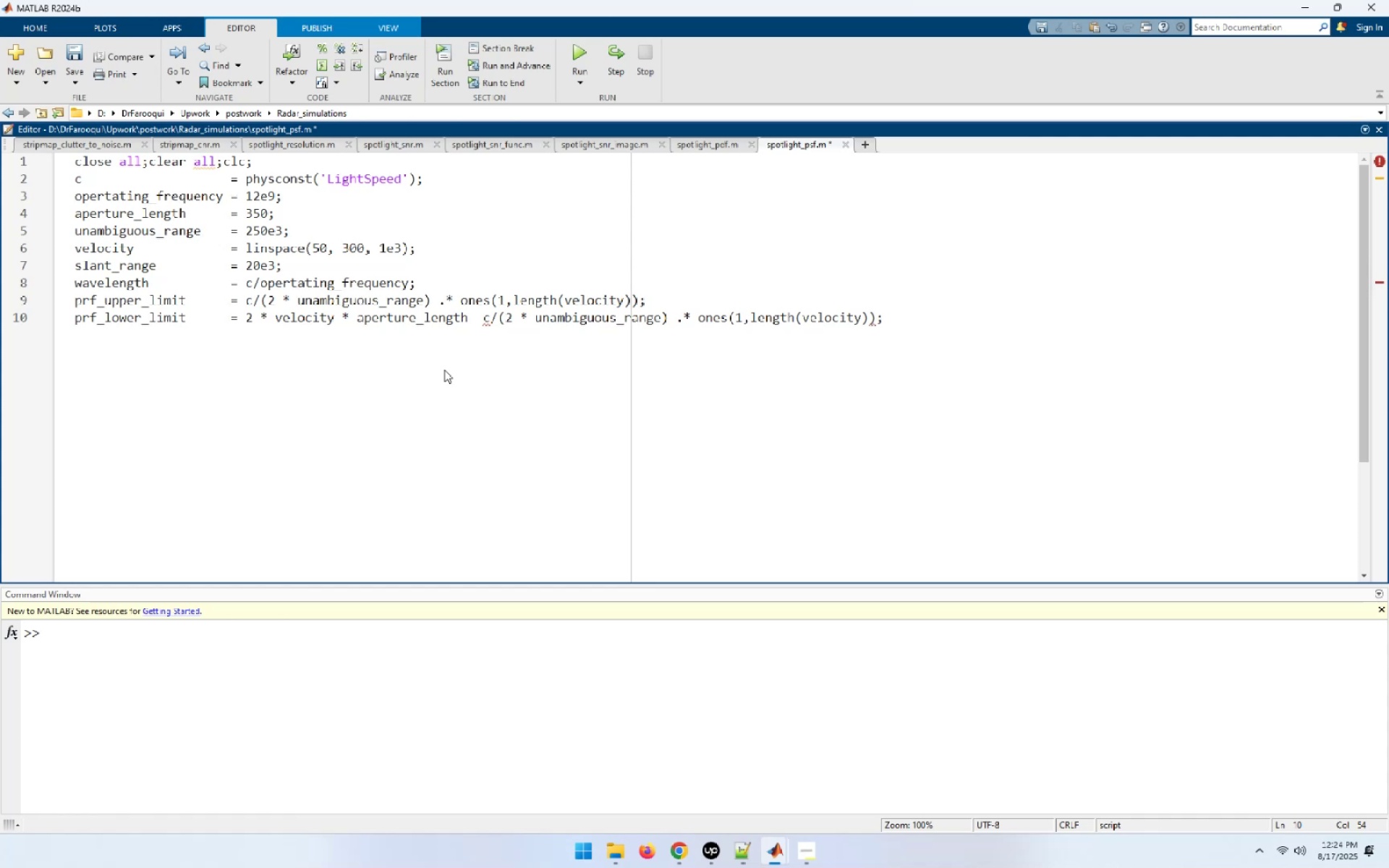 
key(Space)
 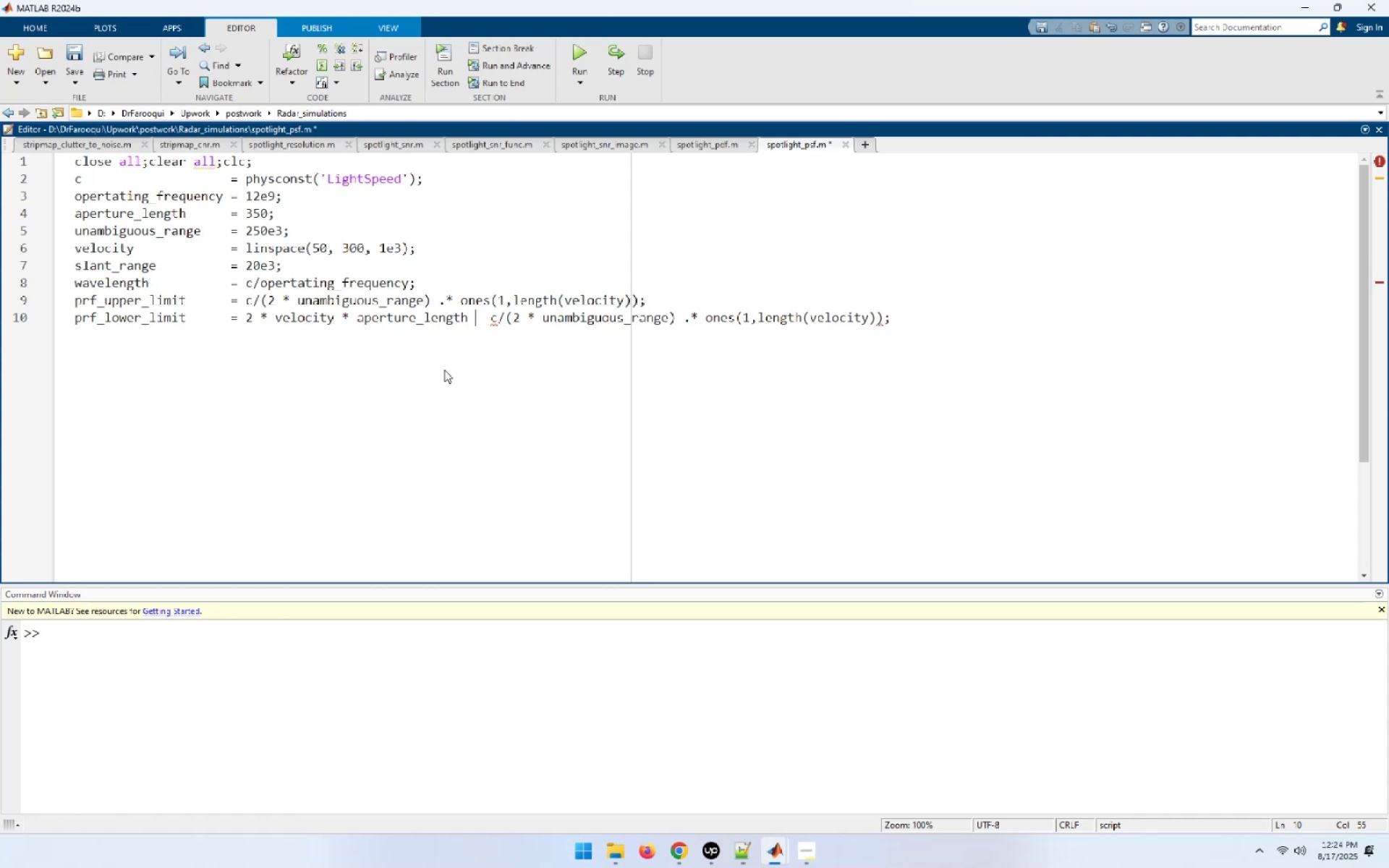 
key(Slash)
 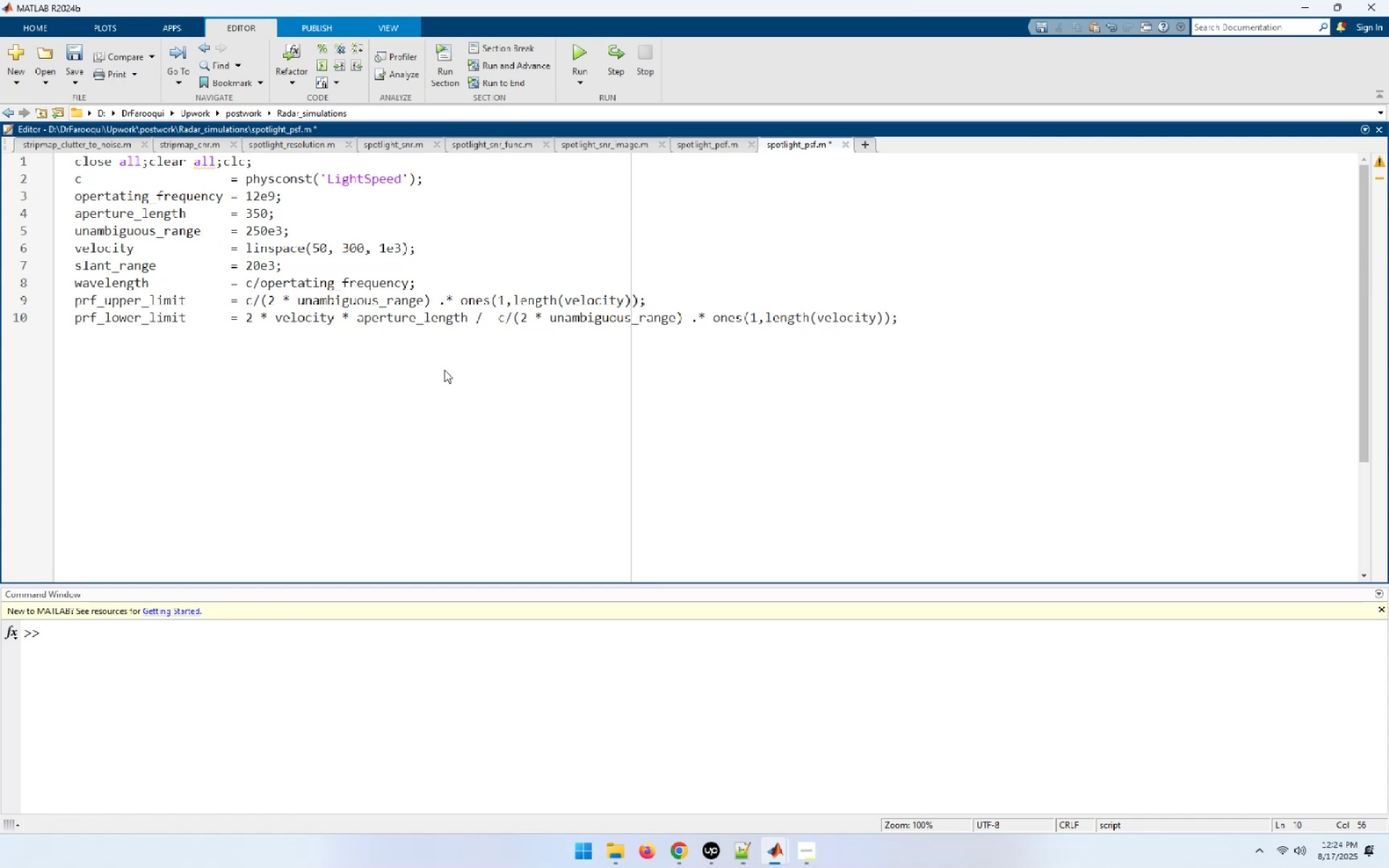 
key(Shift+End)
 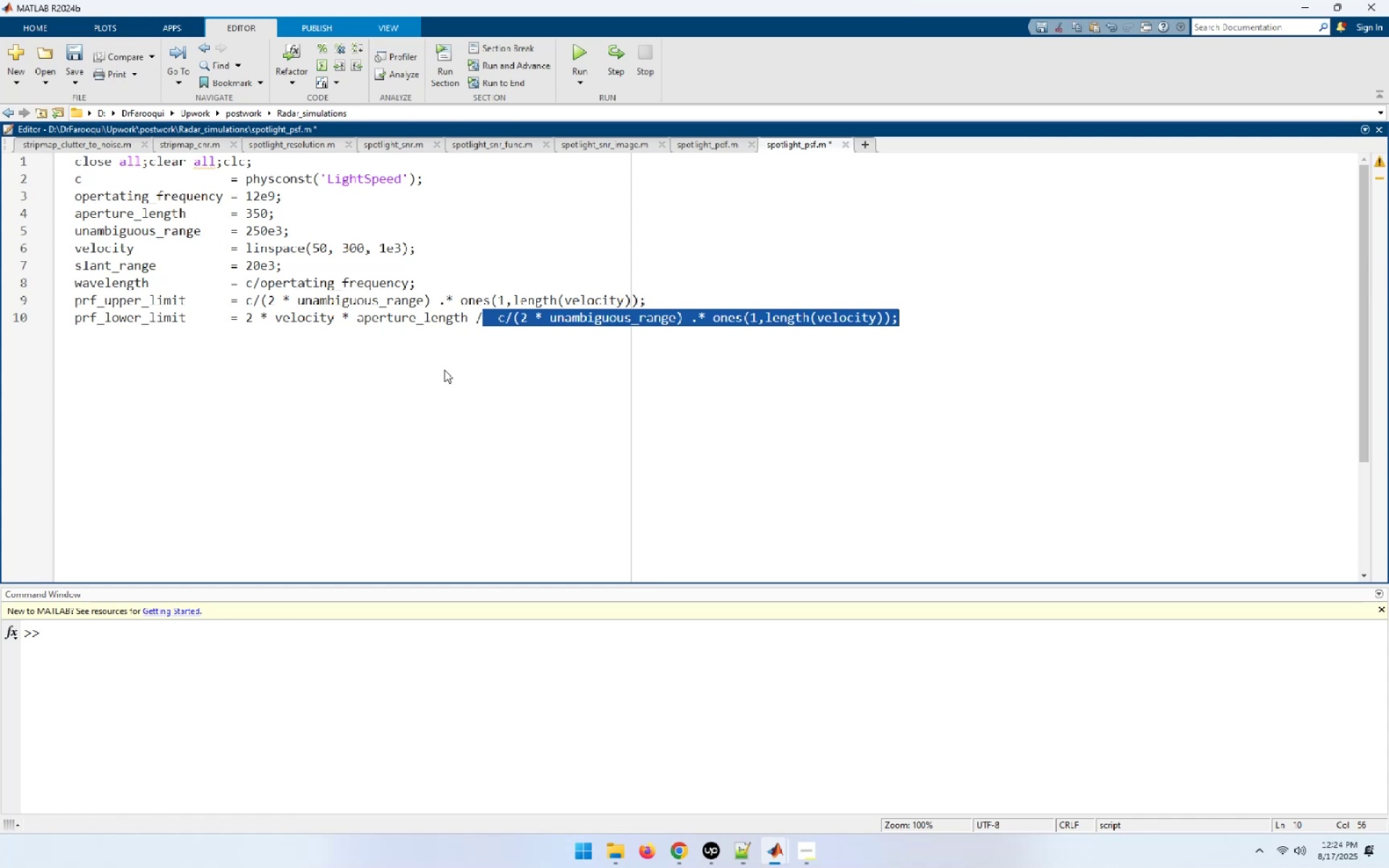 
key(Delete)
 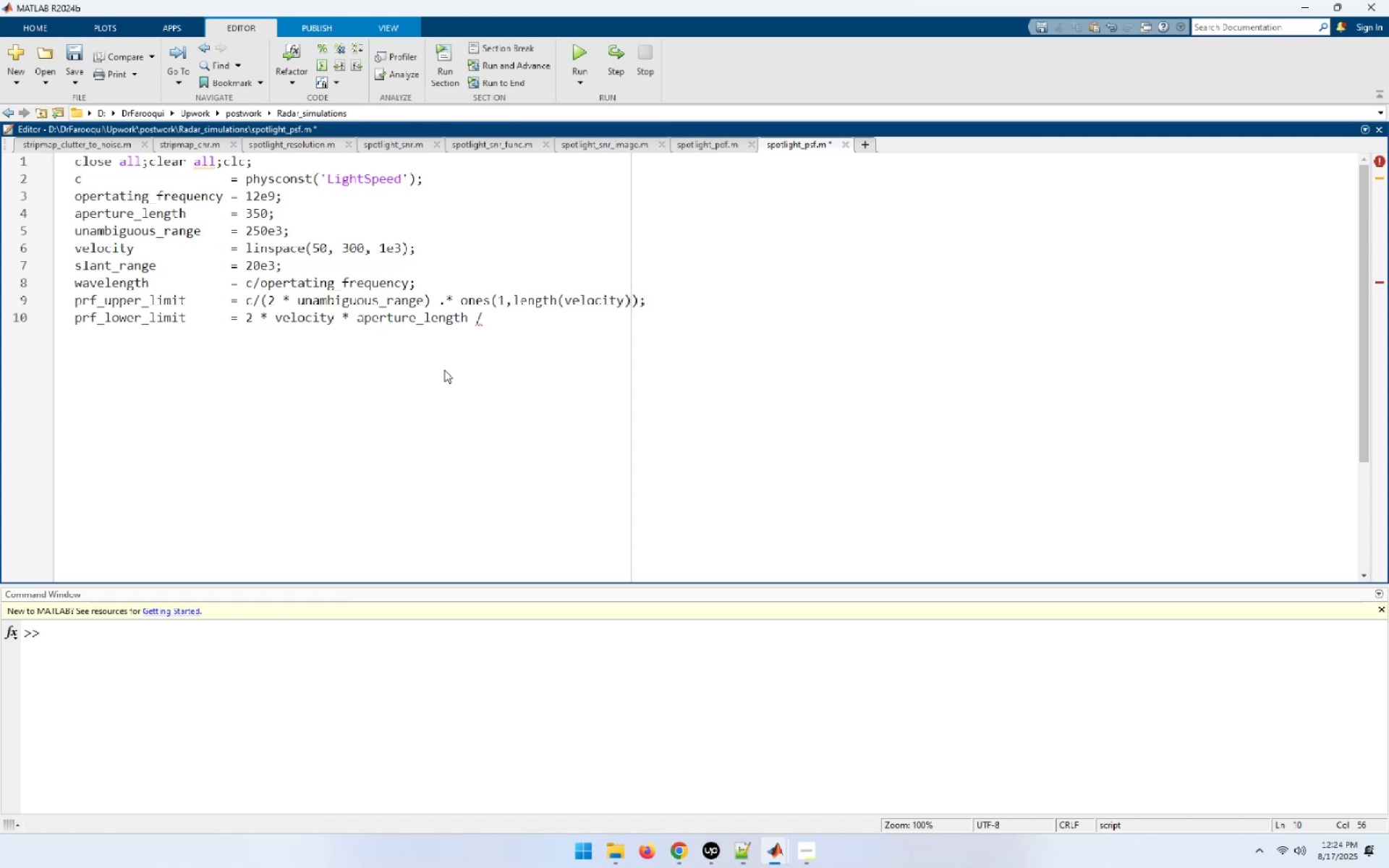 
type( ( wave)
key(Tab)
type( * slan)
key(Tab)
type();[F5])
 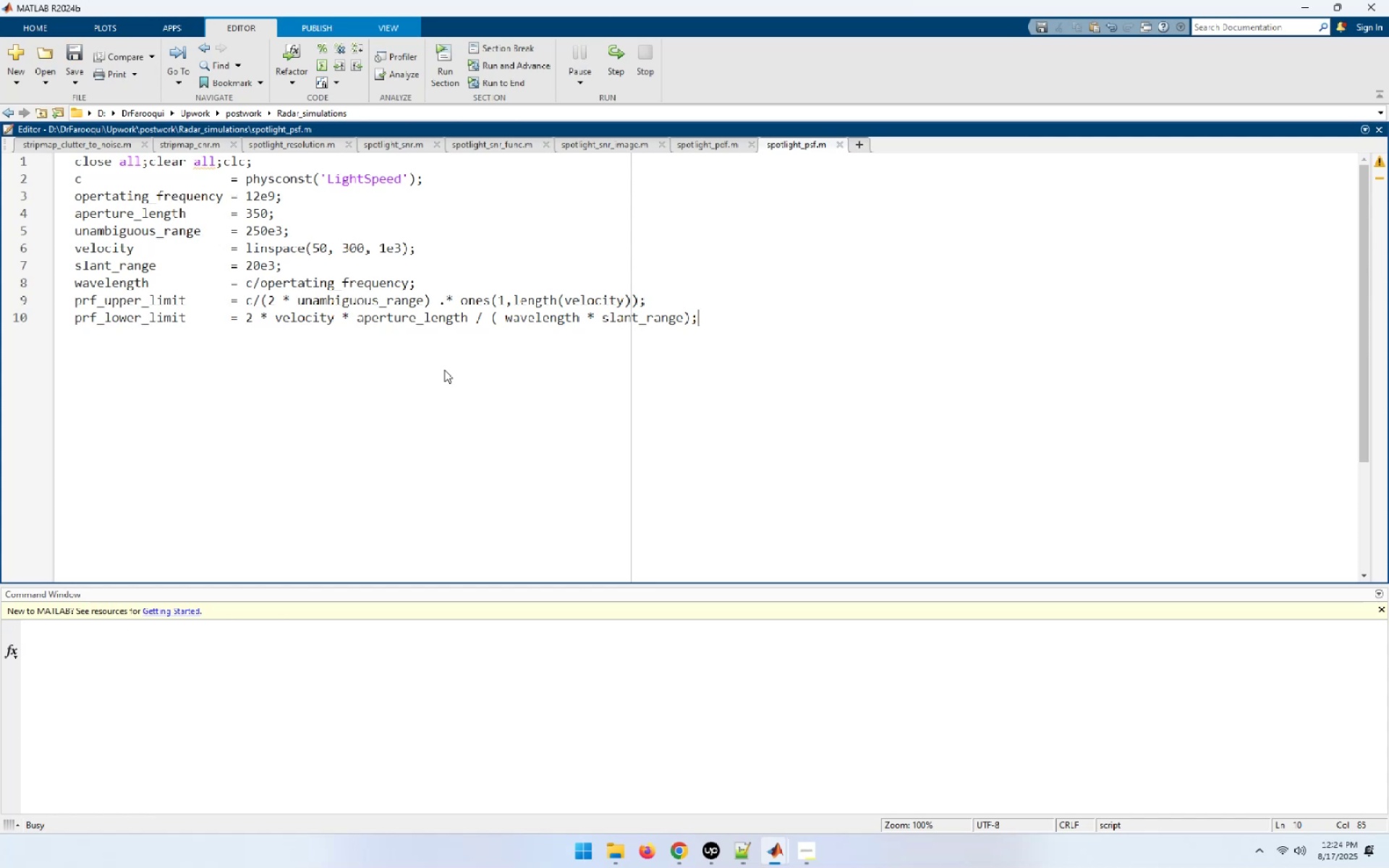 
key(NumpadEnter)
key(NumpadEnter)
type(figure,)
 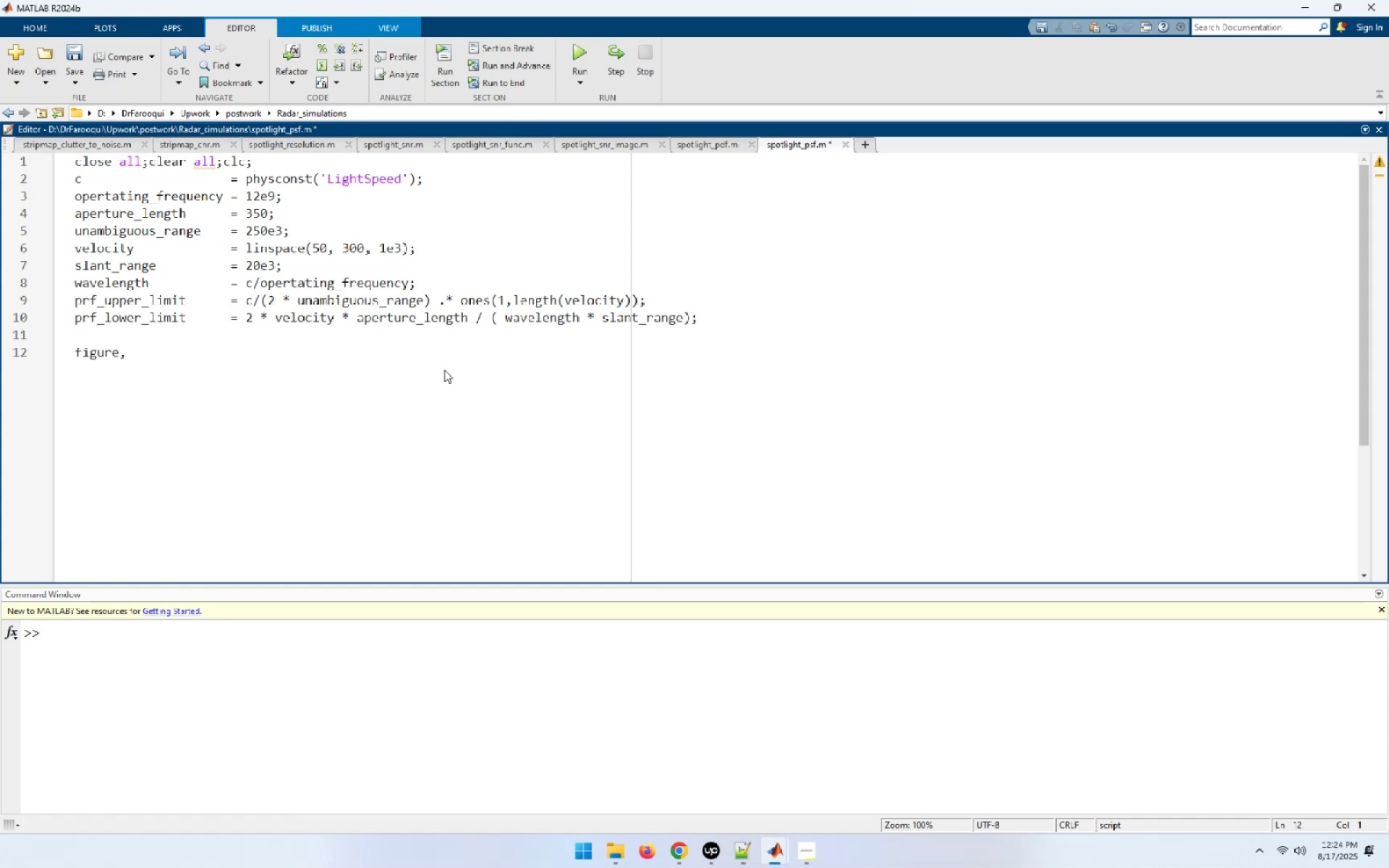 
key(Enter)
 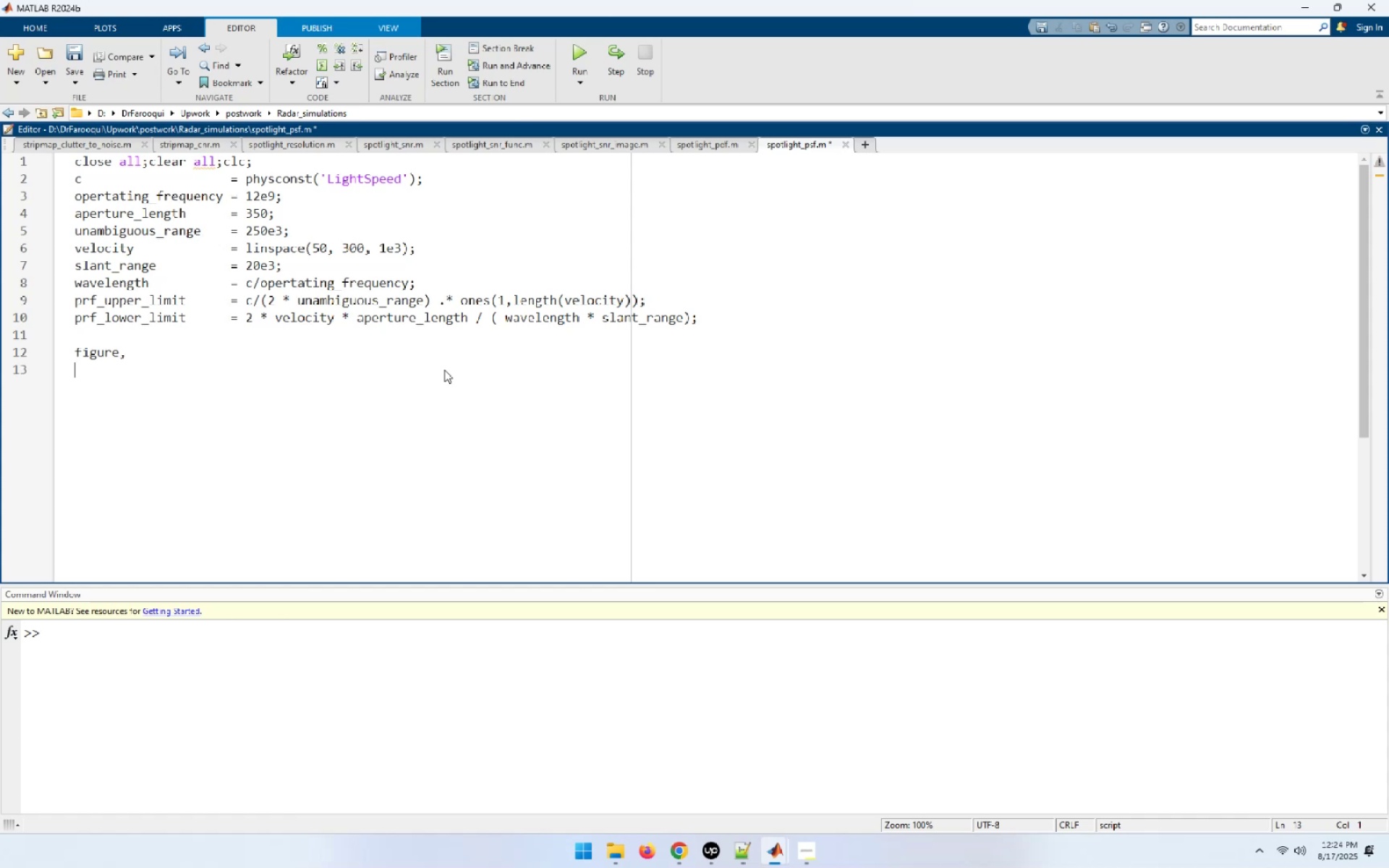 
type(plot(ve)
key(Tab)
type(, p)
key(Tab)
type(); hold)
key(Backspace)
type(d on;[Home][End])
 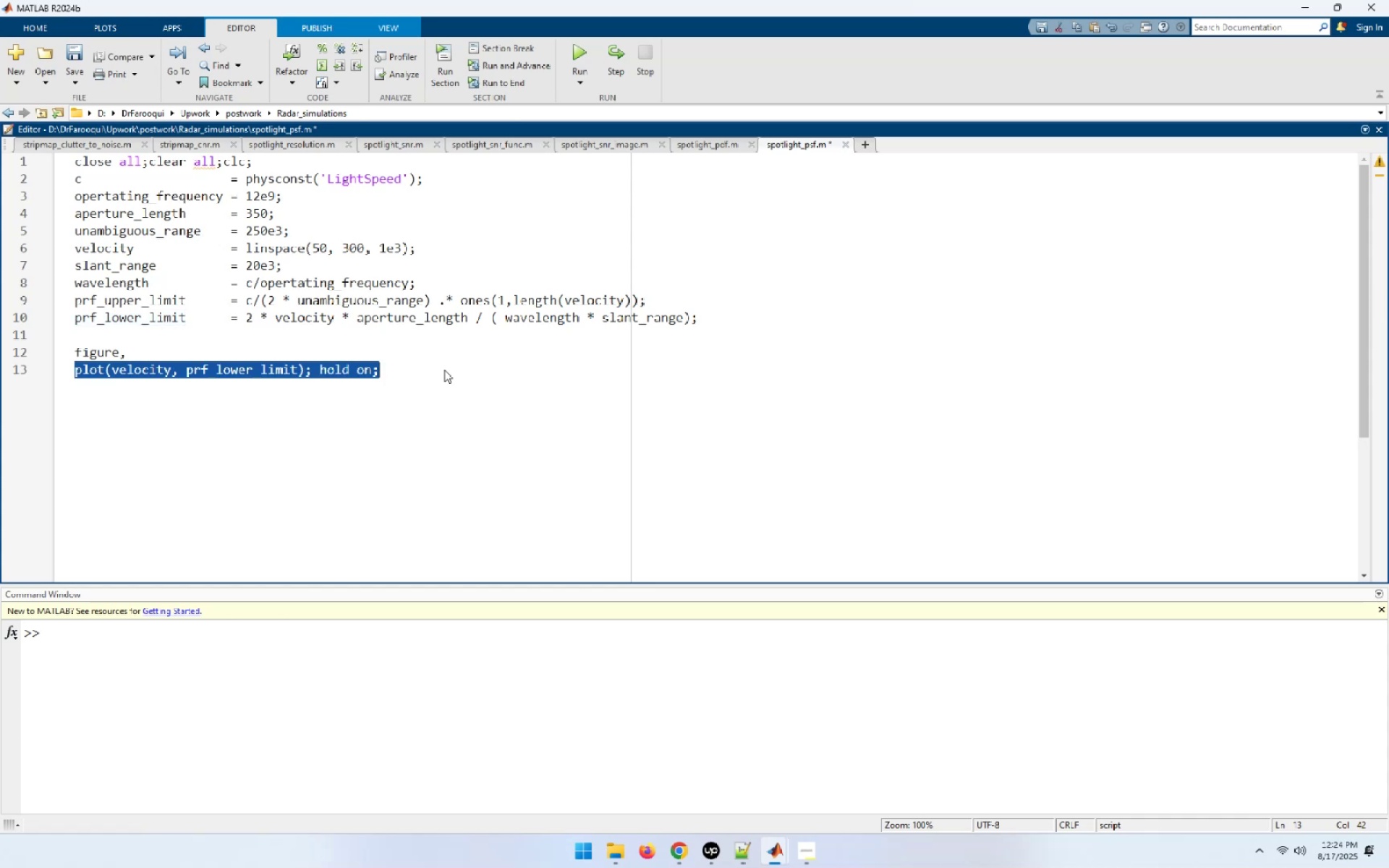 
key(Control+C)
 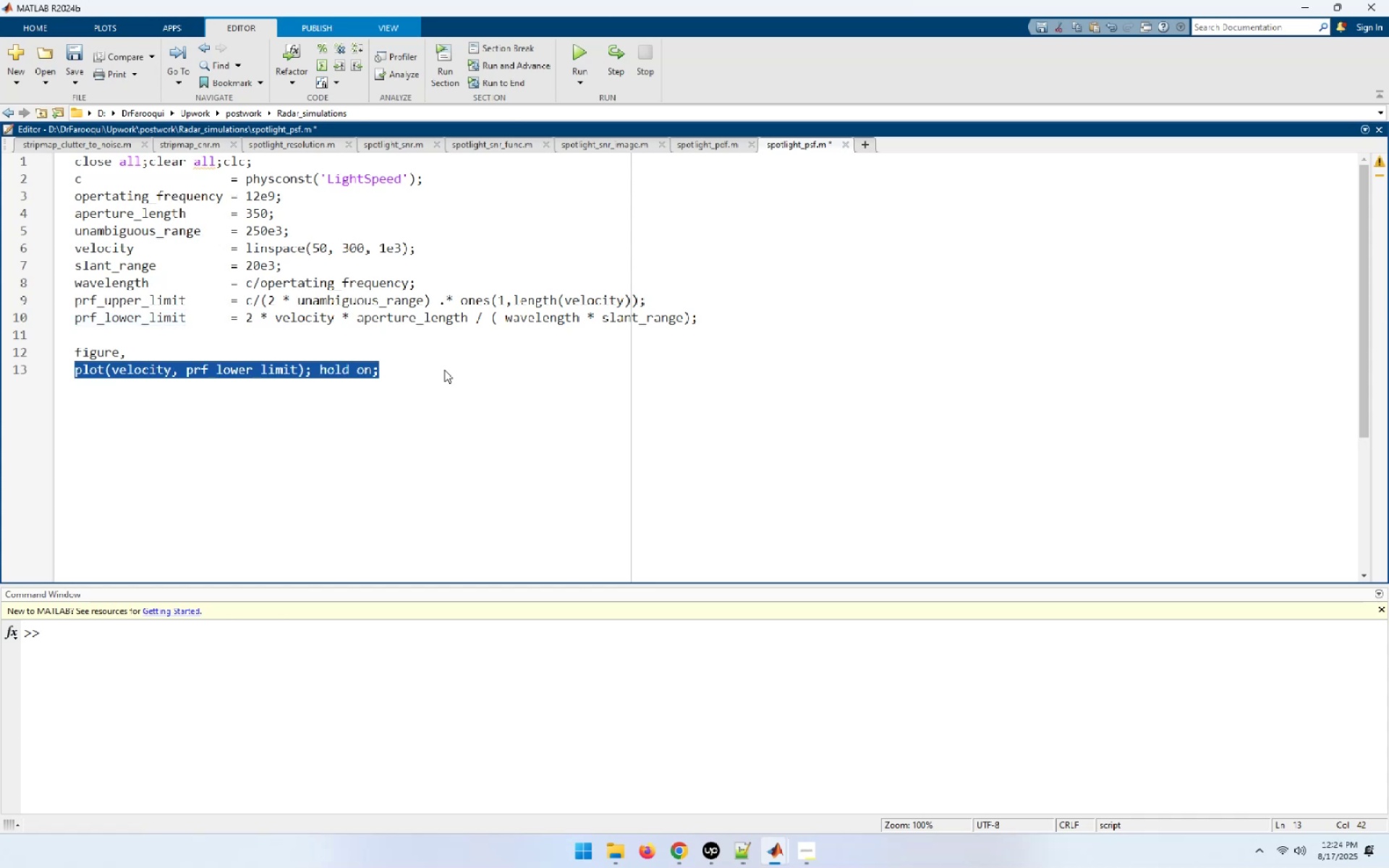 
key(End)
 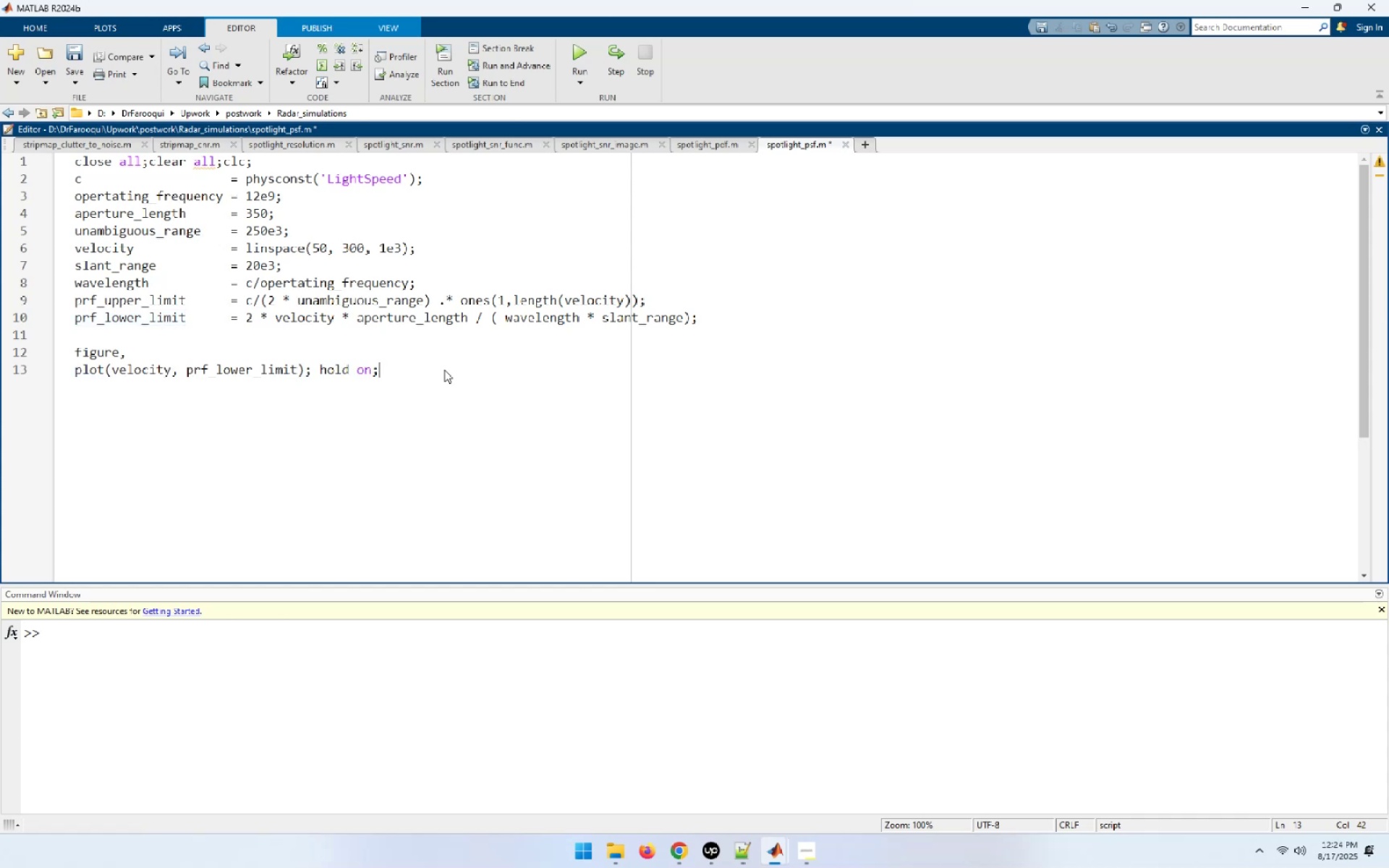 
key(Control+ControlLeft)
 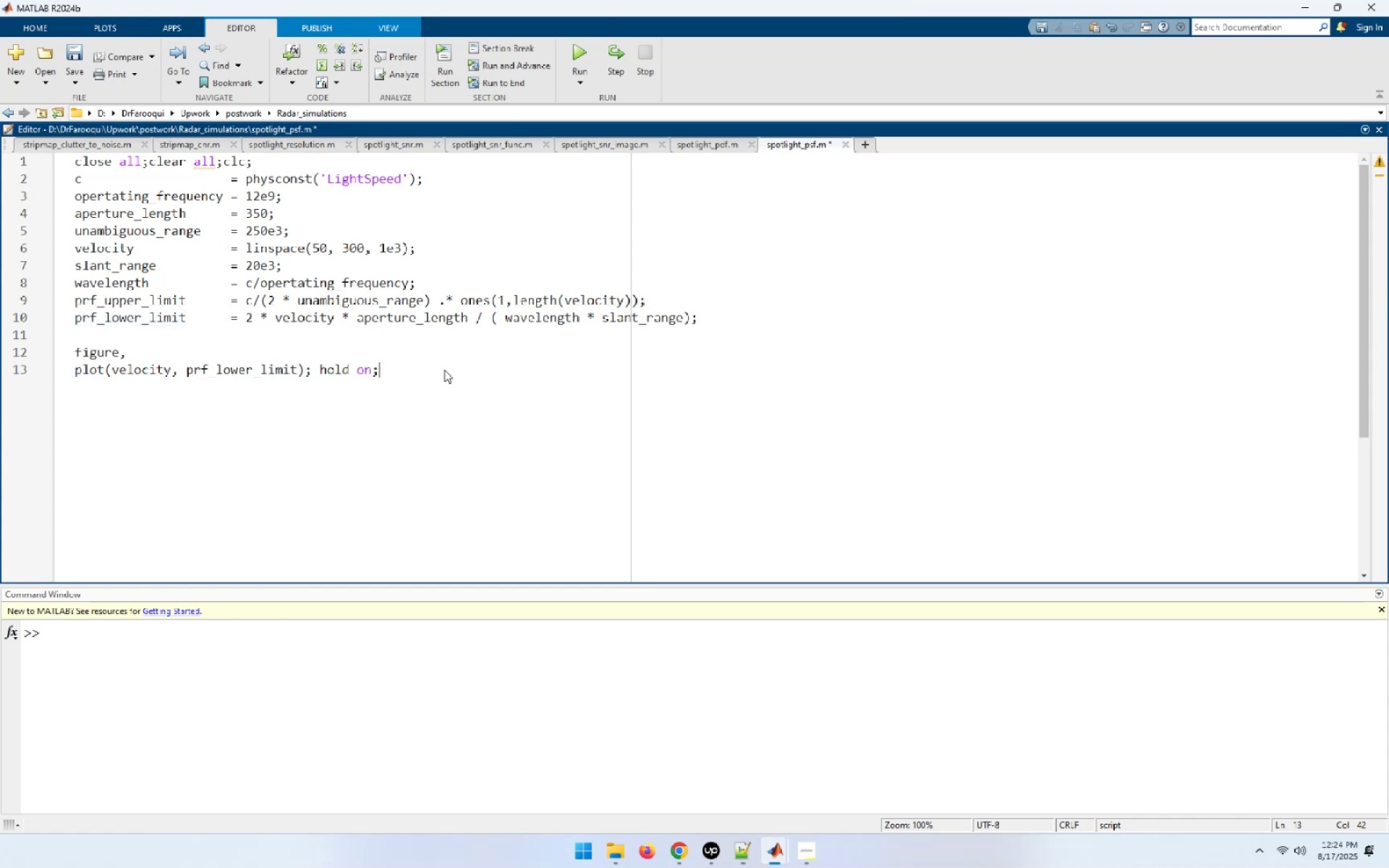 
key(Control+V)
 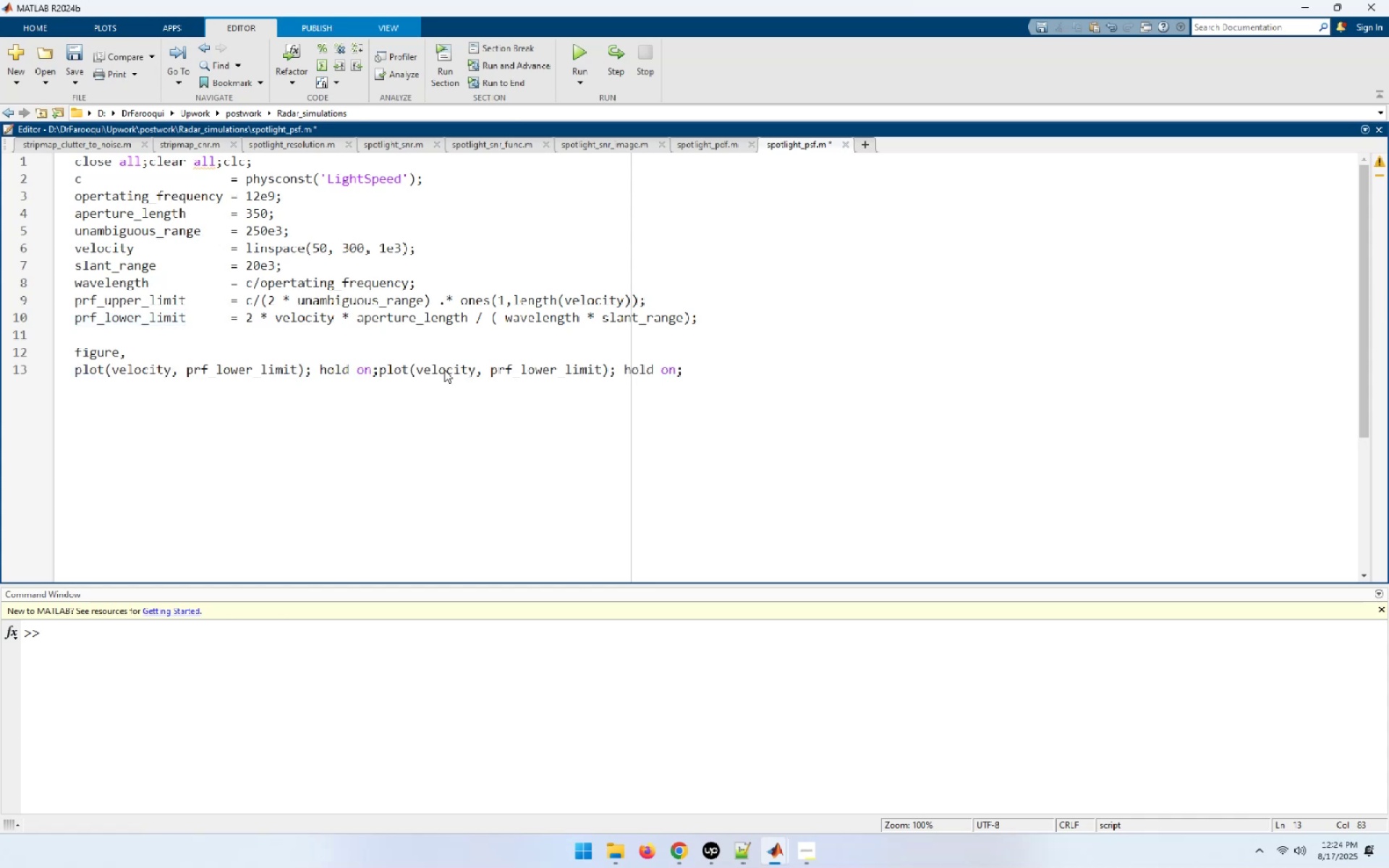 
key(Control+Z)
 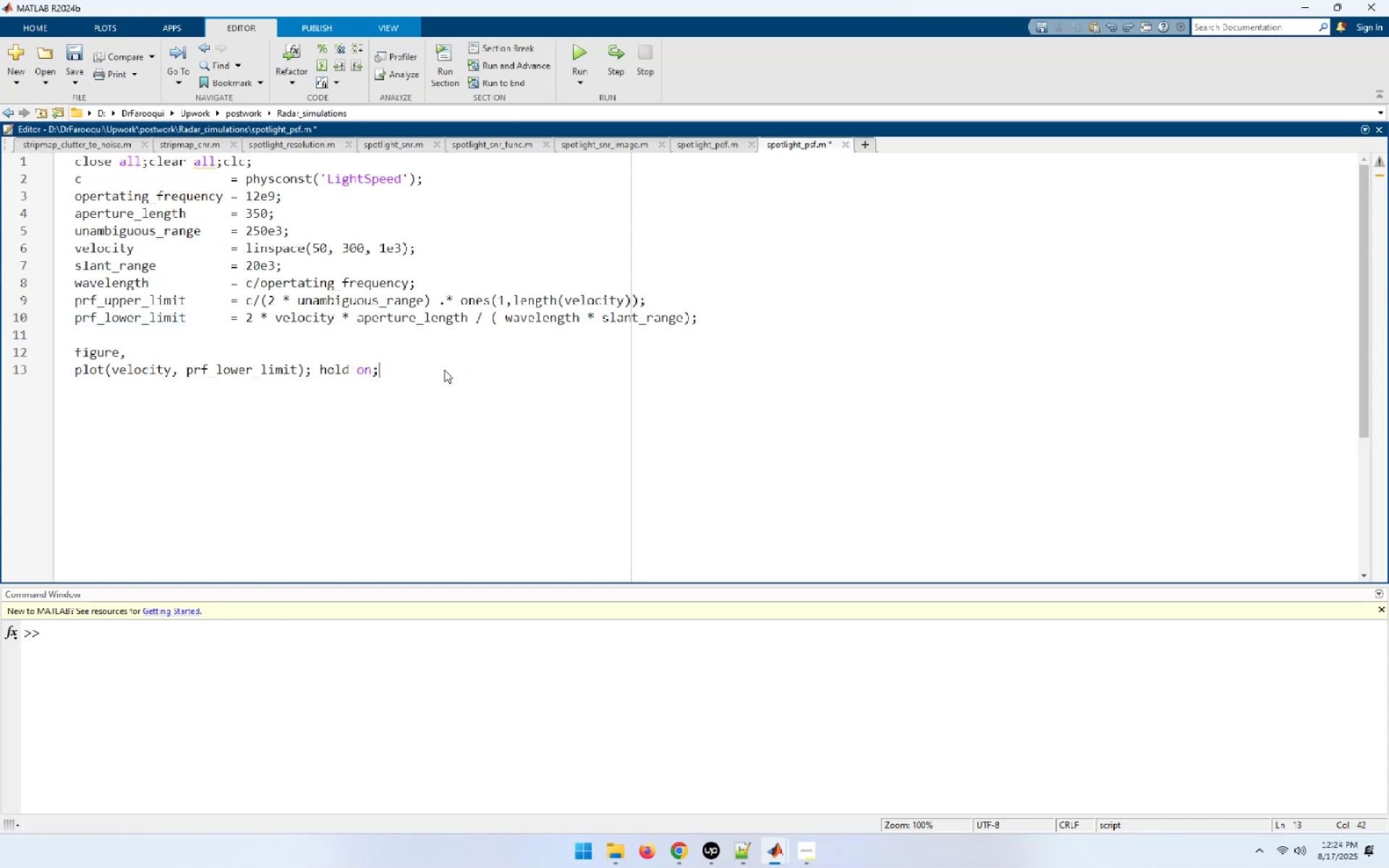 
key(NumpadEnter)
 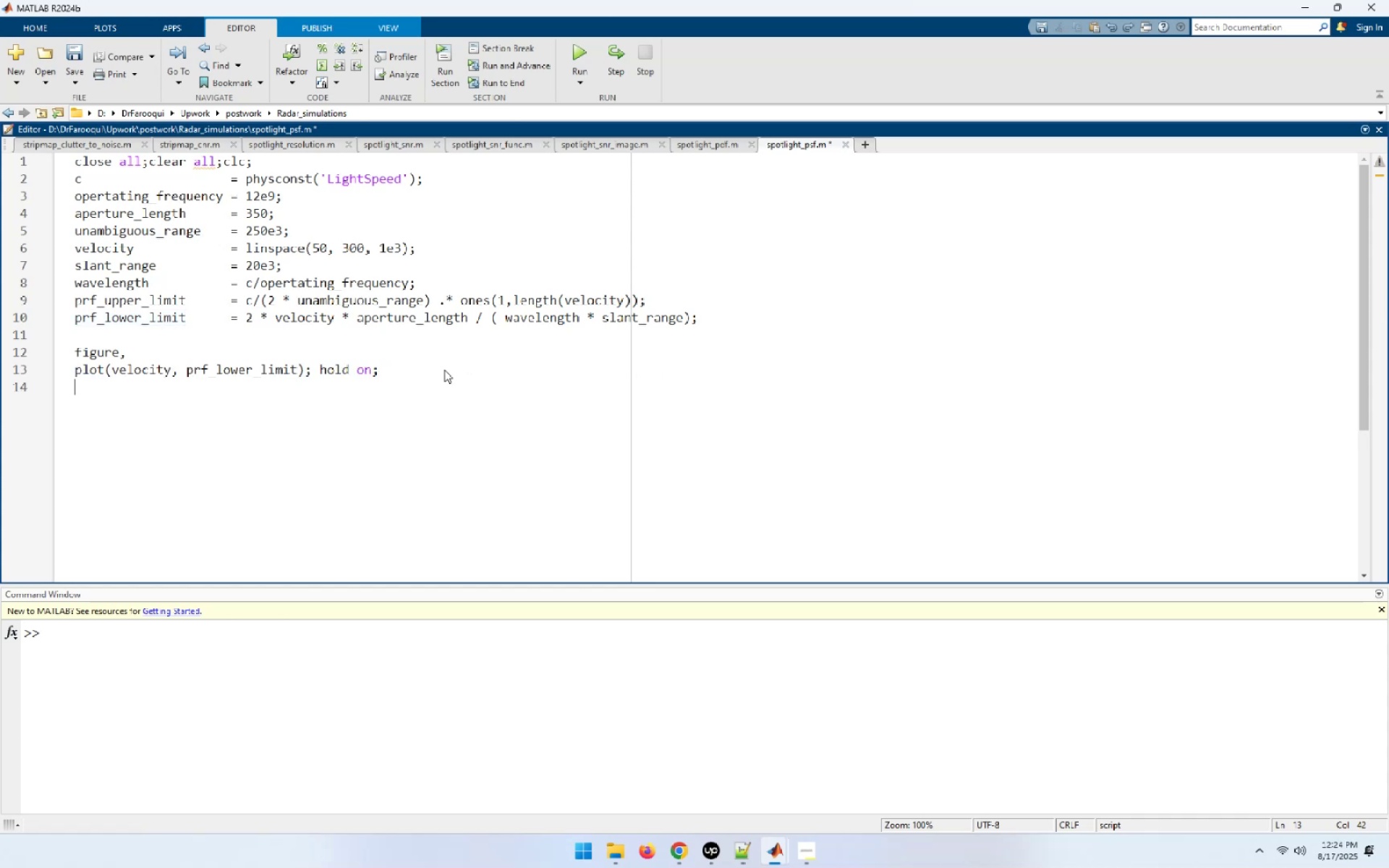 
key(Control+ControlLeft)
 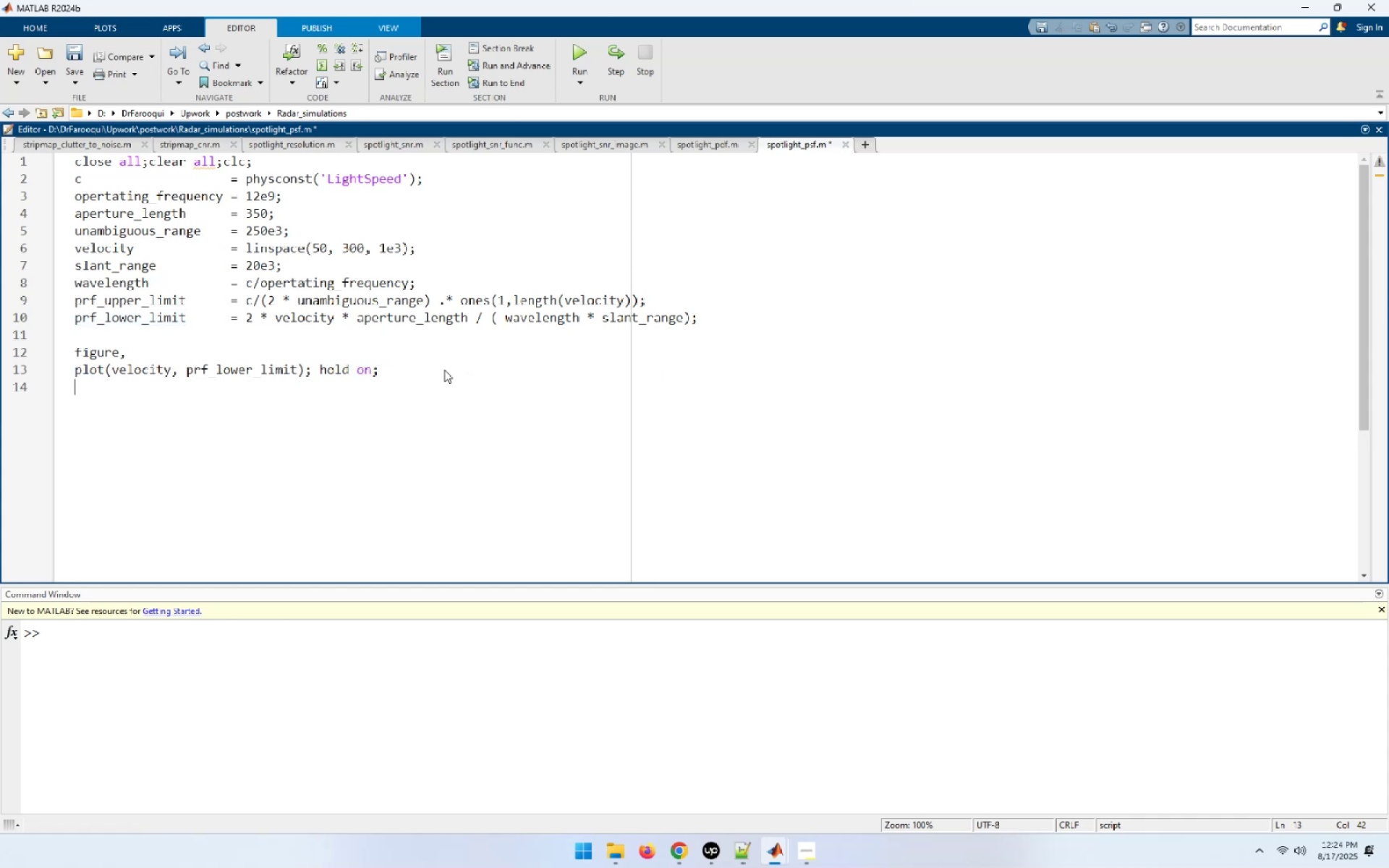 
key(Control+V)
 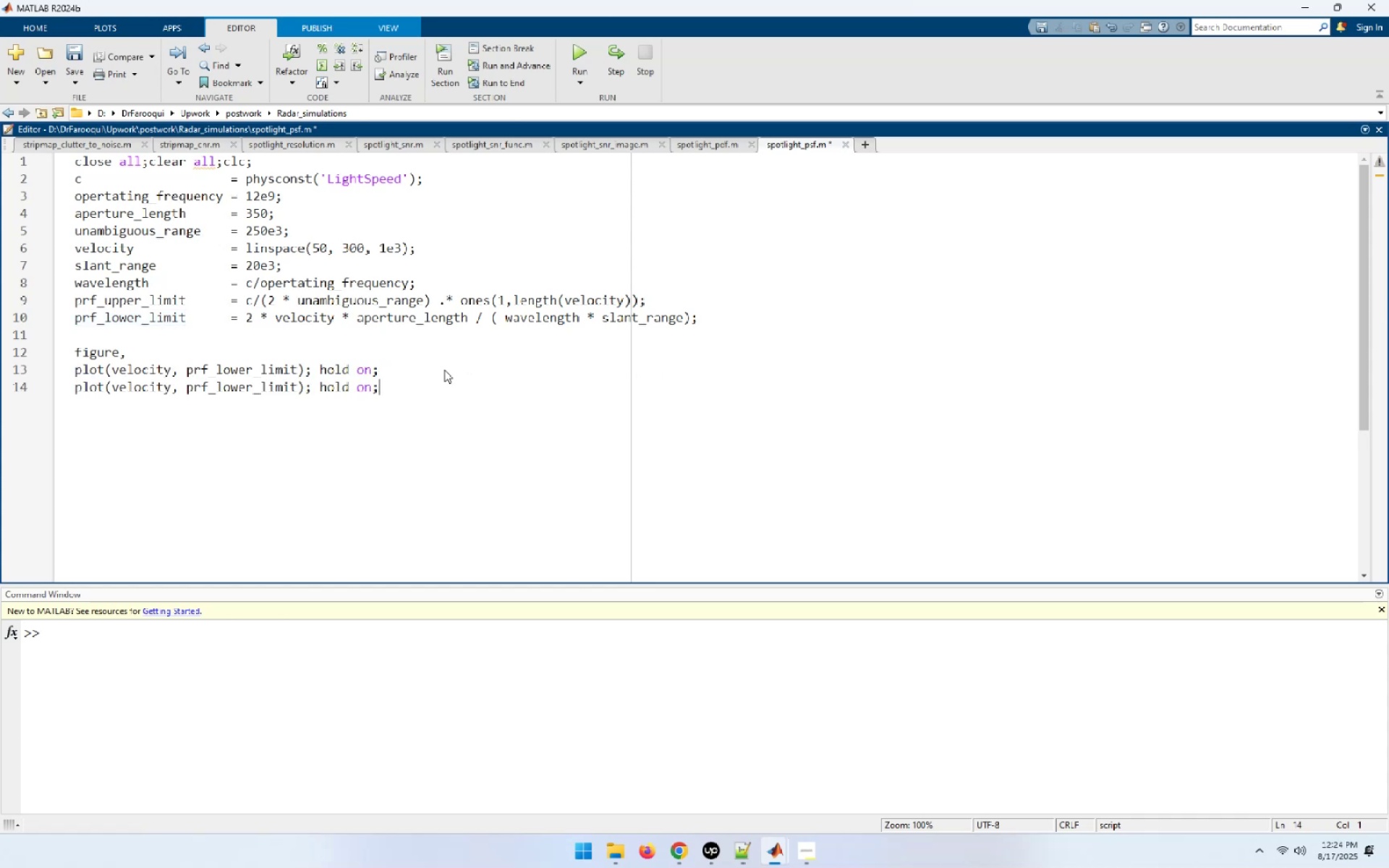 
hold_key(key=ArrowLeft, duration=0.7)
 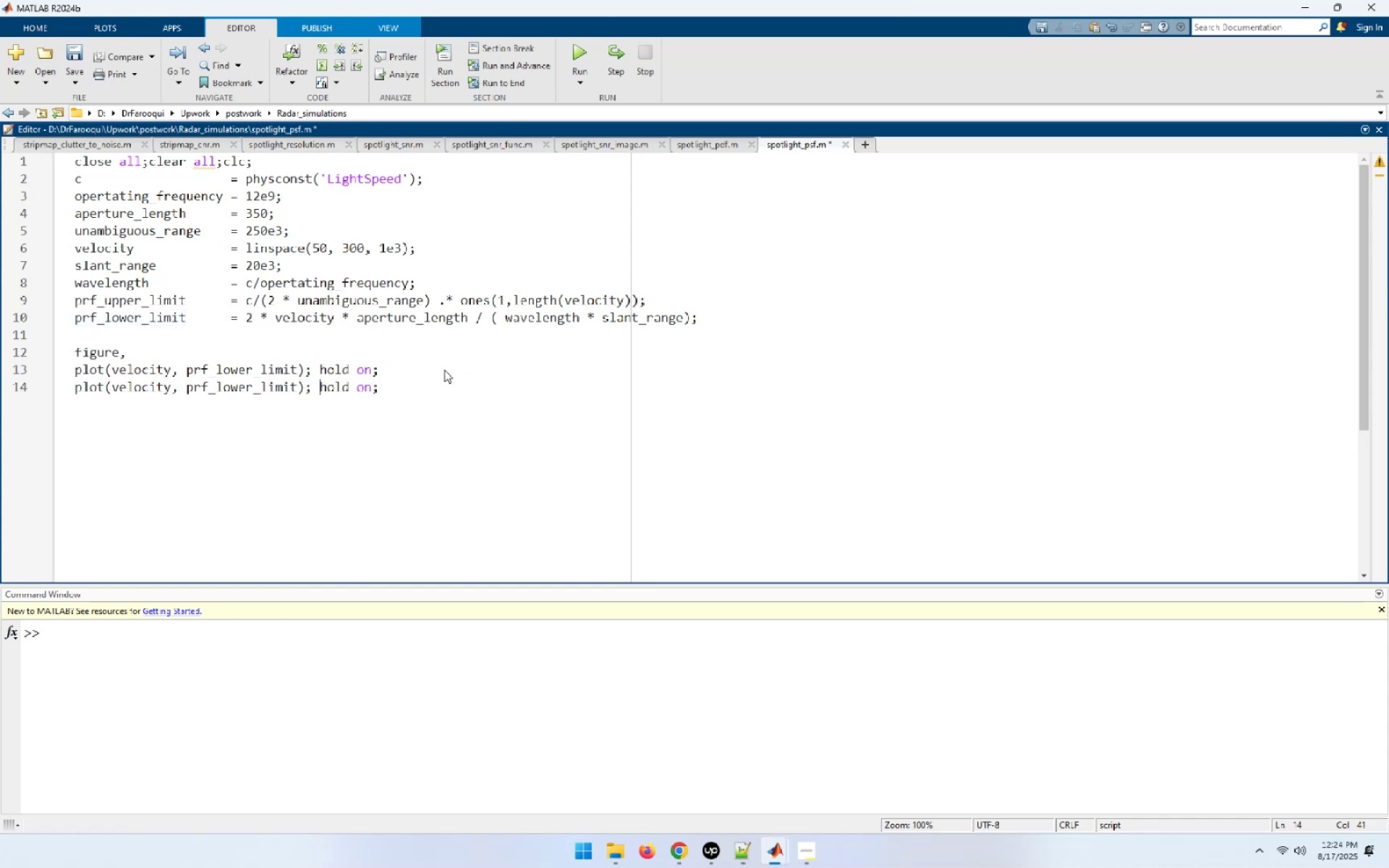 
key(Shift+End)
 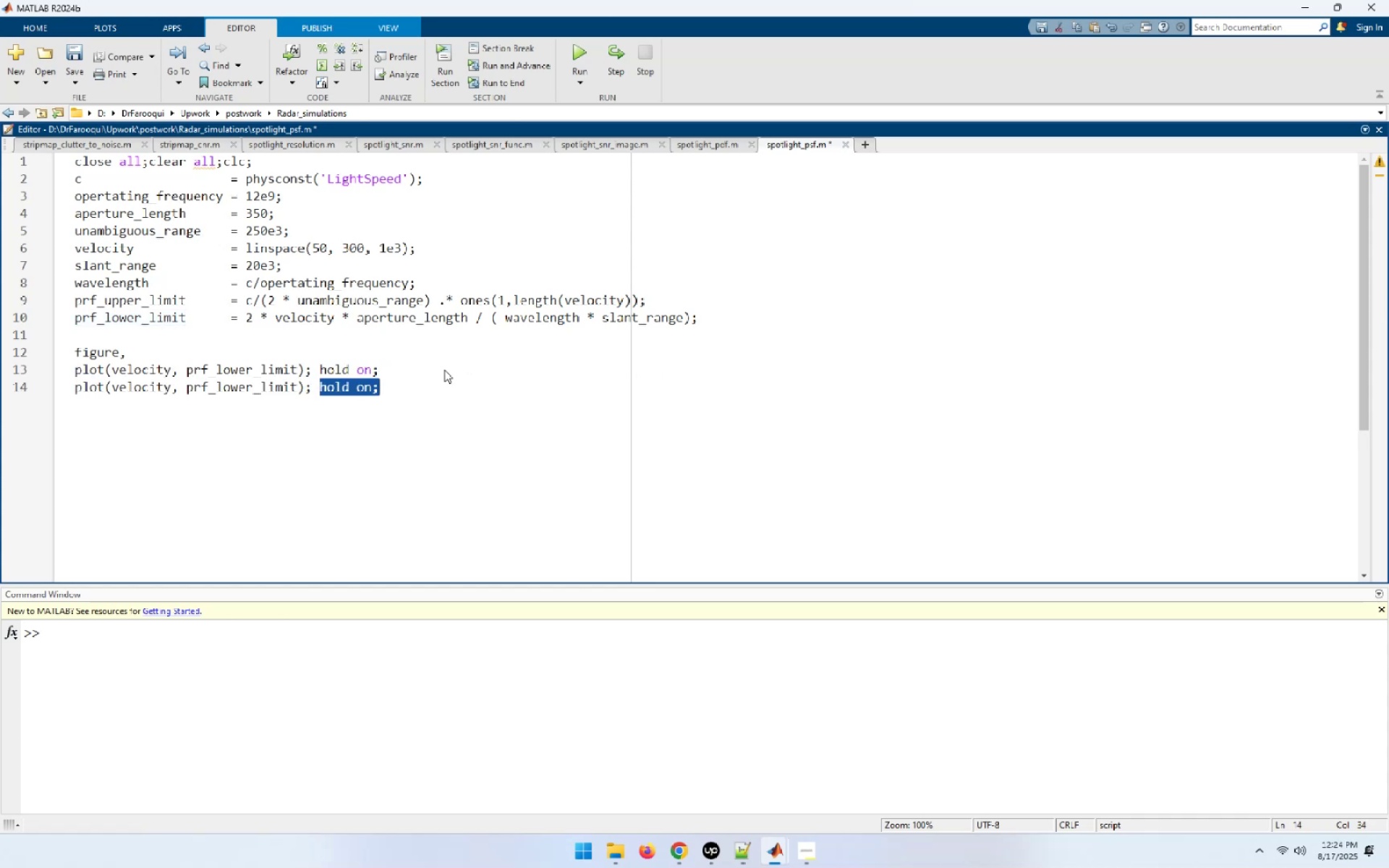 
key(Delete)
 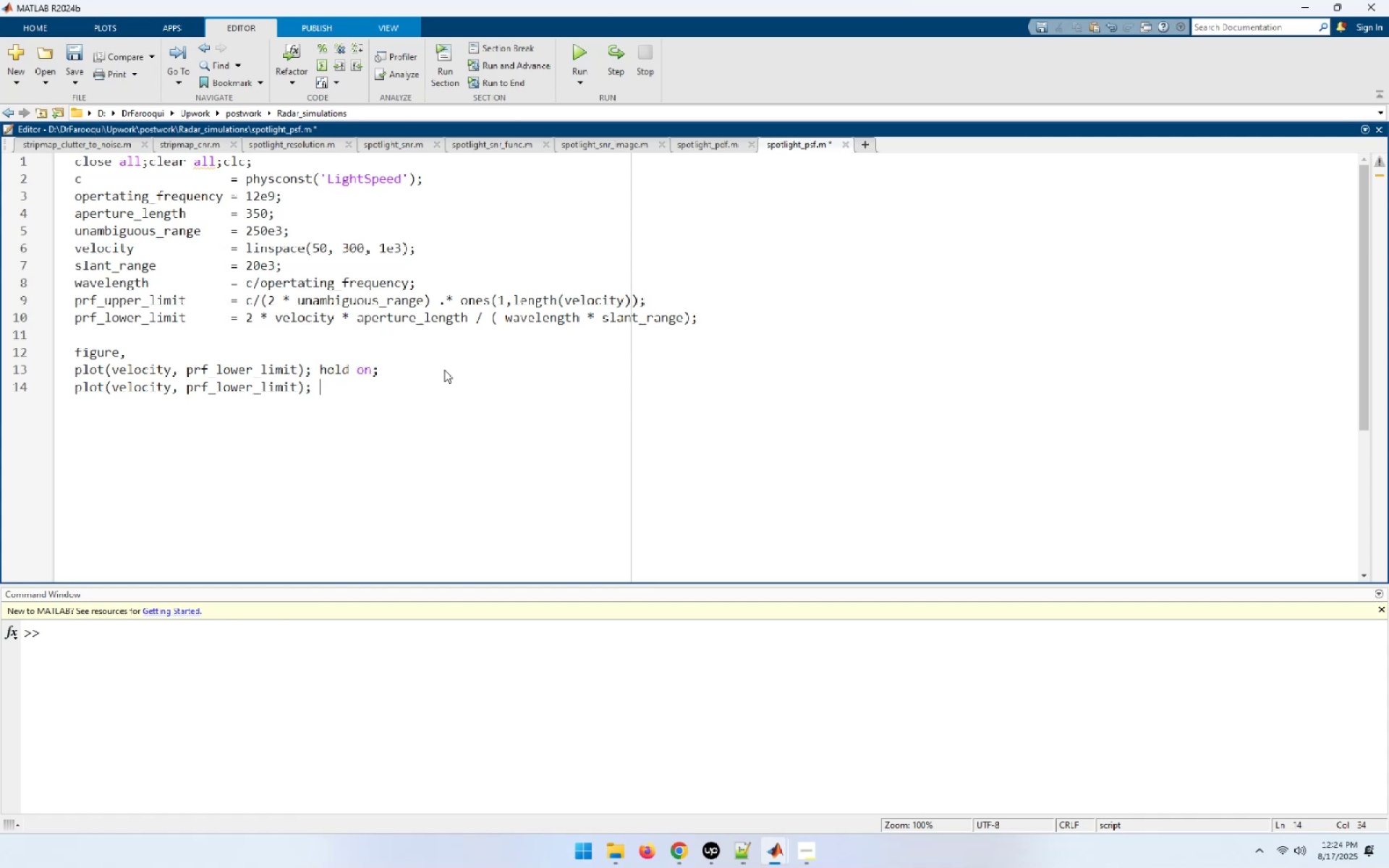 
hold_key(key=ArrowLeft, duration=0.82)
 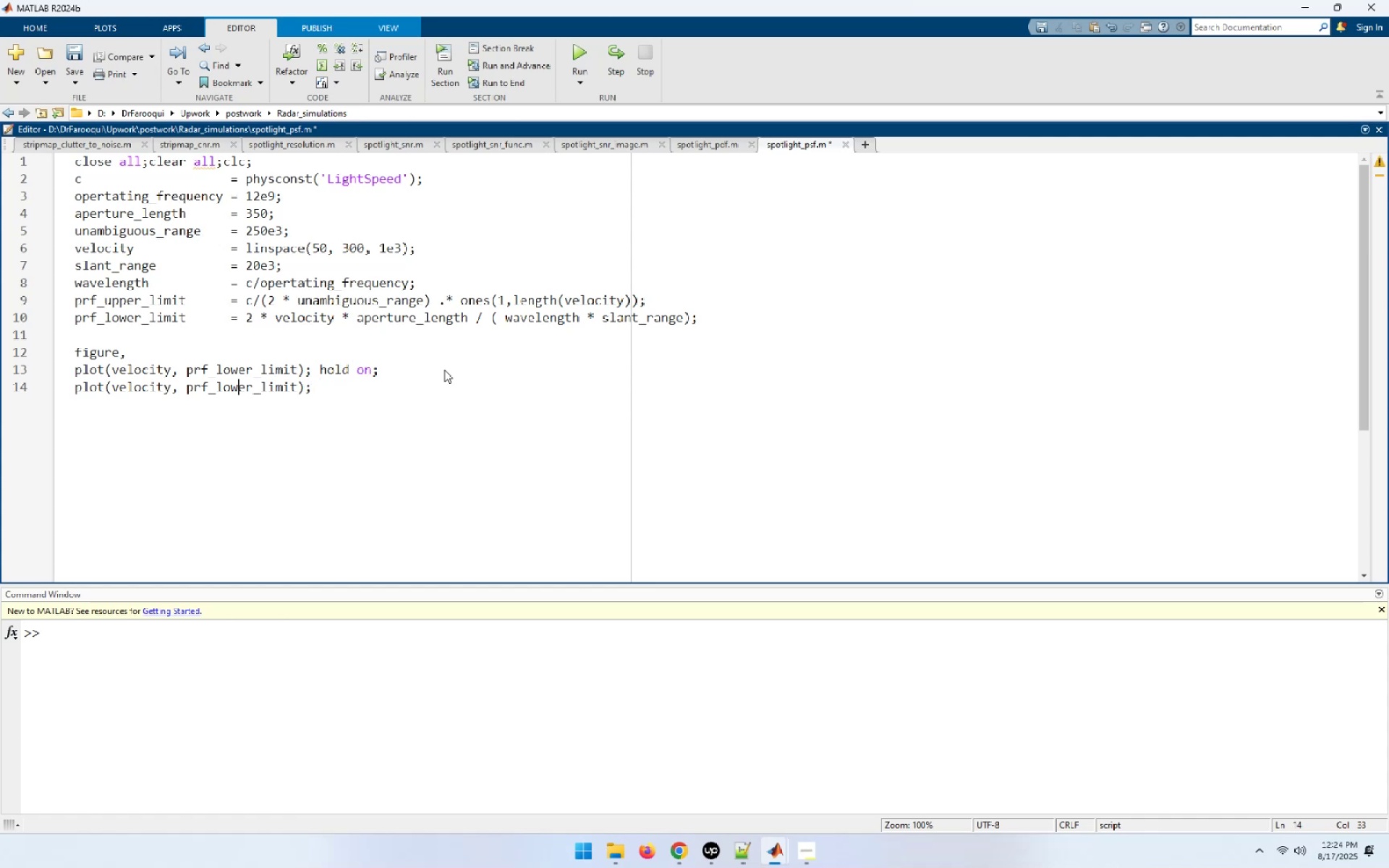 
key(ArrowRight)
 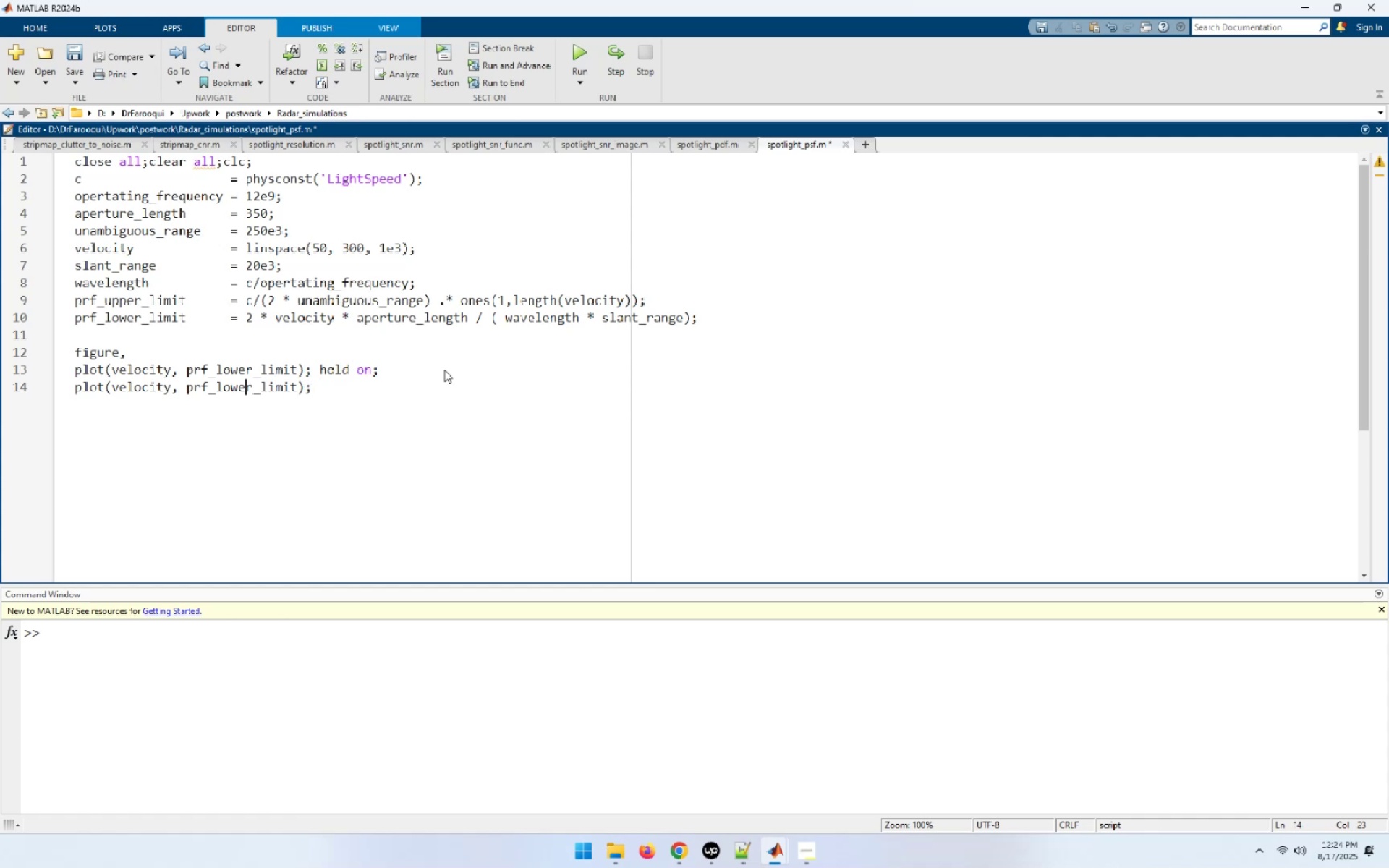 
key(ArrowRight)
 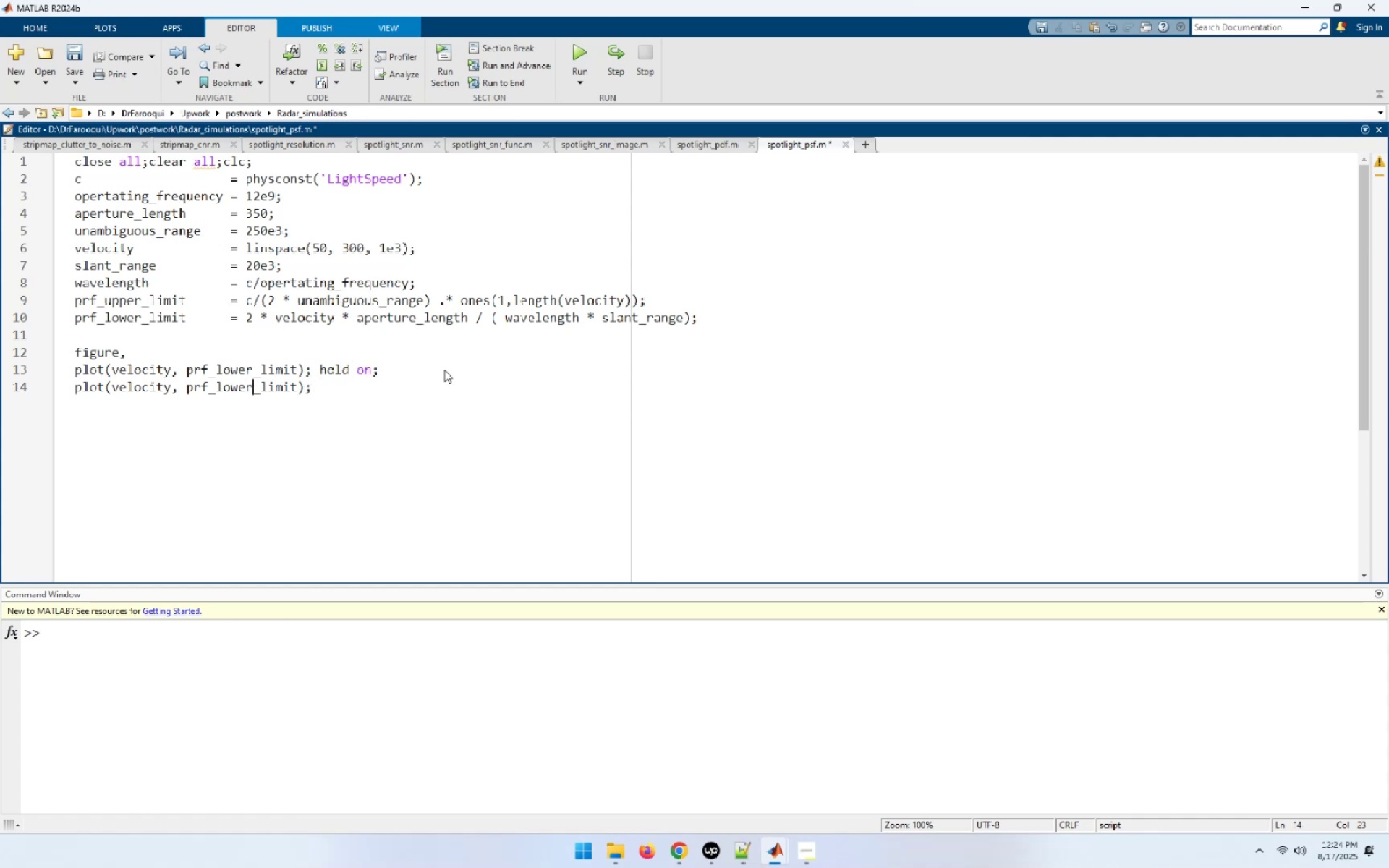 
key(Backspace)
key(Backspace)
key(Backspace)
key(Backspace)
key(Backspace)
type(upper[End])
key(NumpadEnter)
type(xl)
key(Tab)
type(('Platform Velocity(m/s);)
 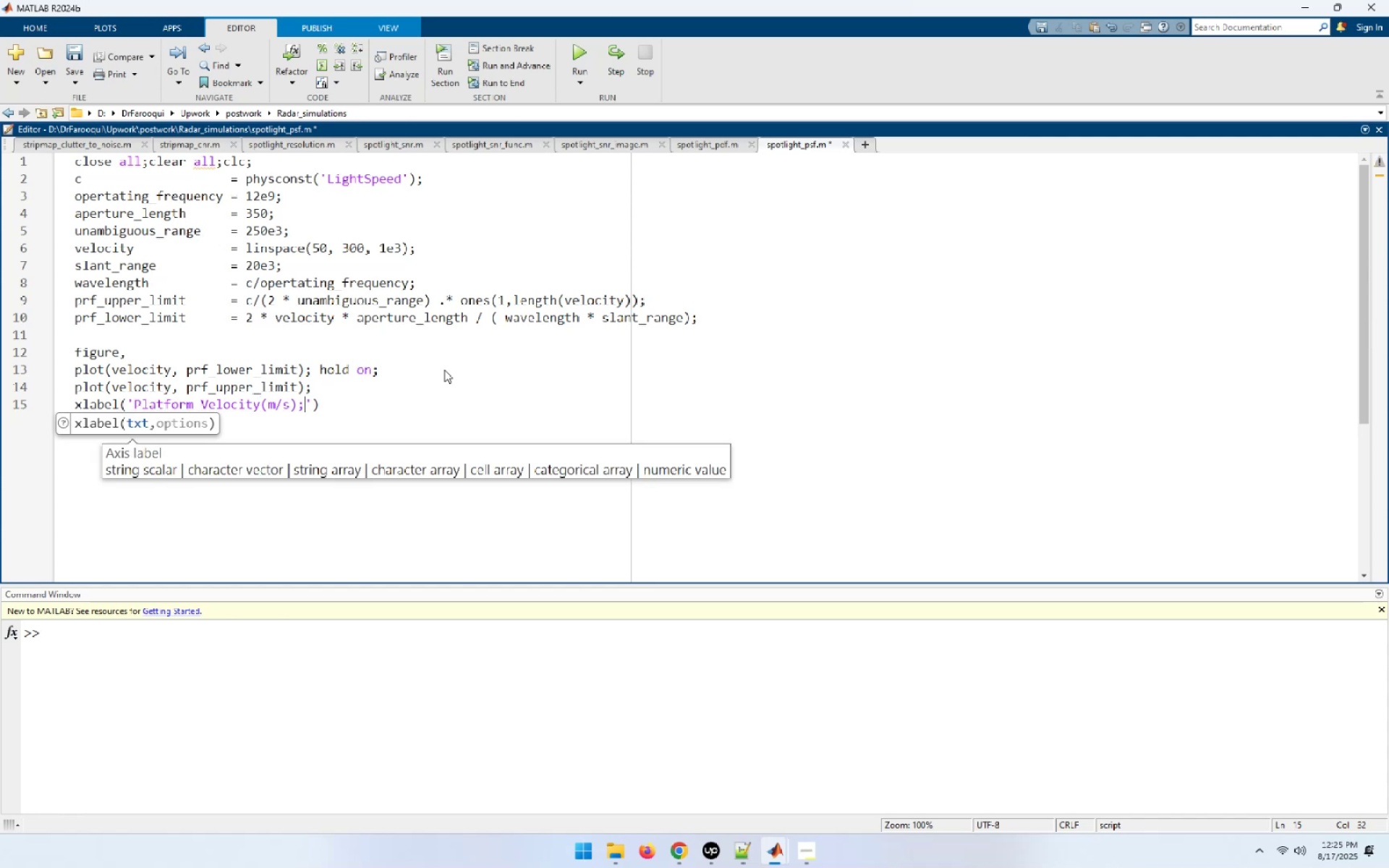 
wait(6.02)
 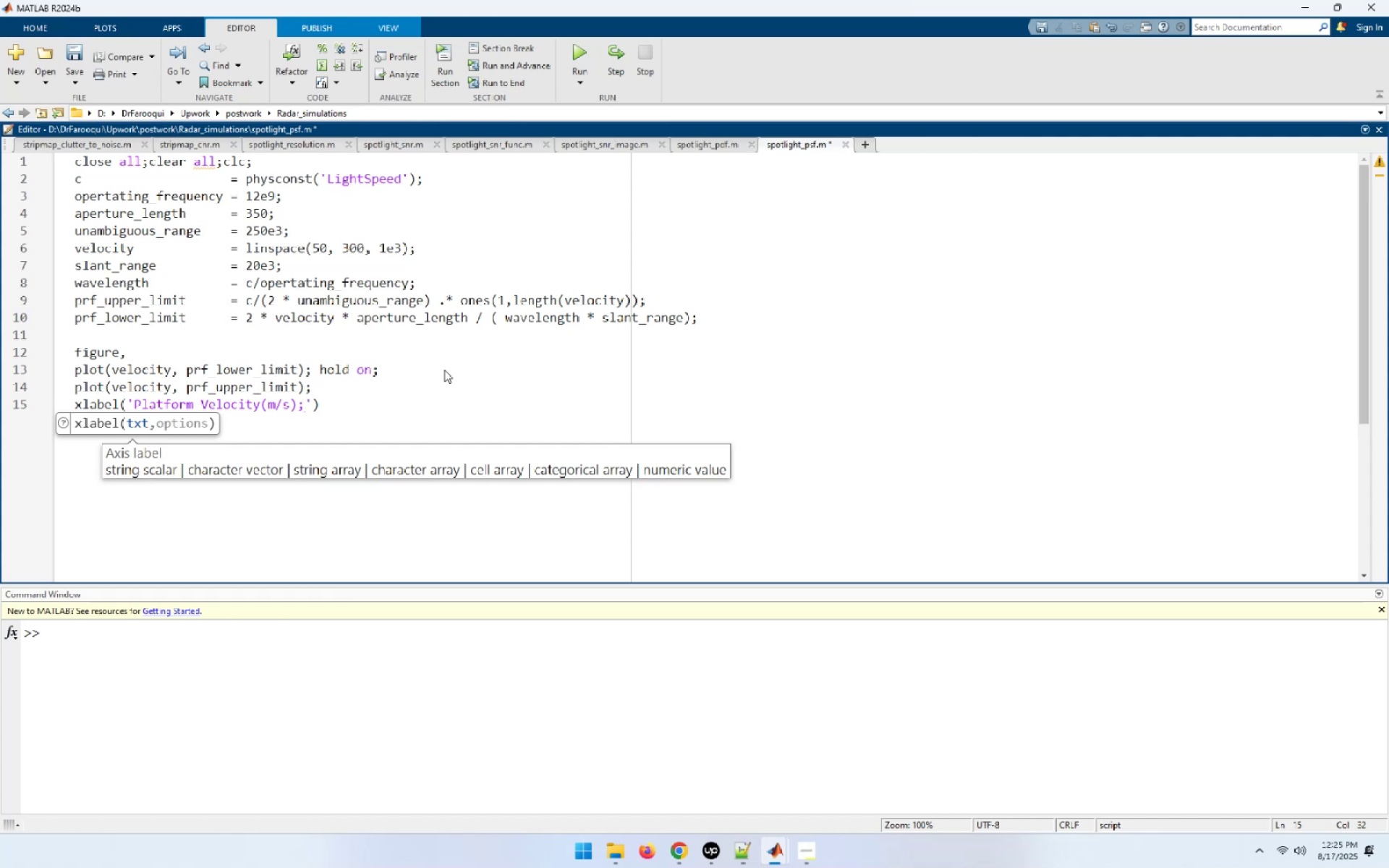 
key(Backspace)
type([End])
key(NumpadEnter)
type(yl)
key(Tab)
type(('p)
key(Backspace)
type(Pulse Repetition Frequency(Hz)'[End];)
 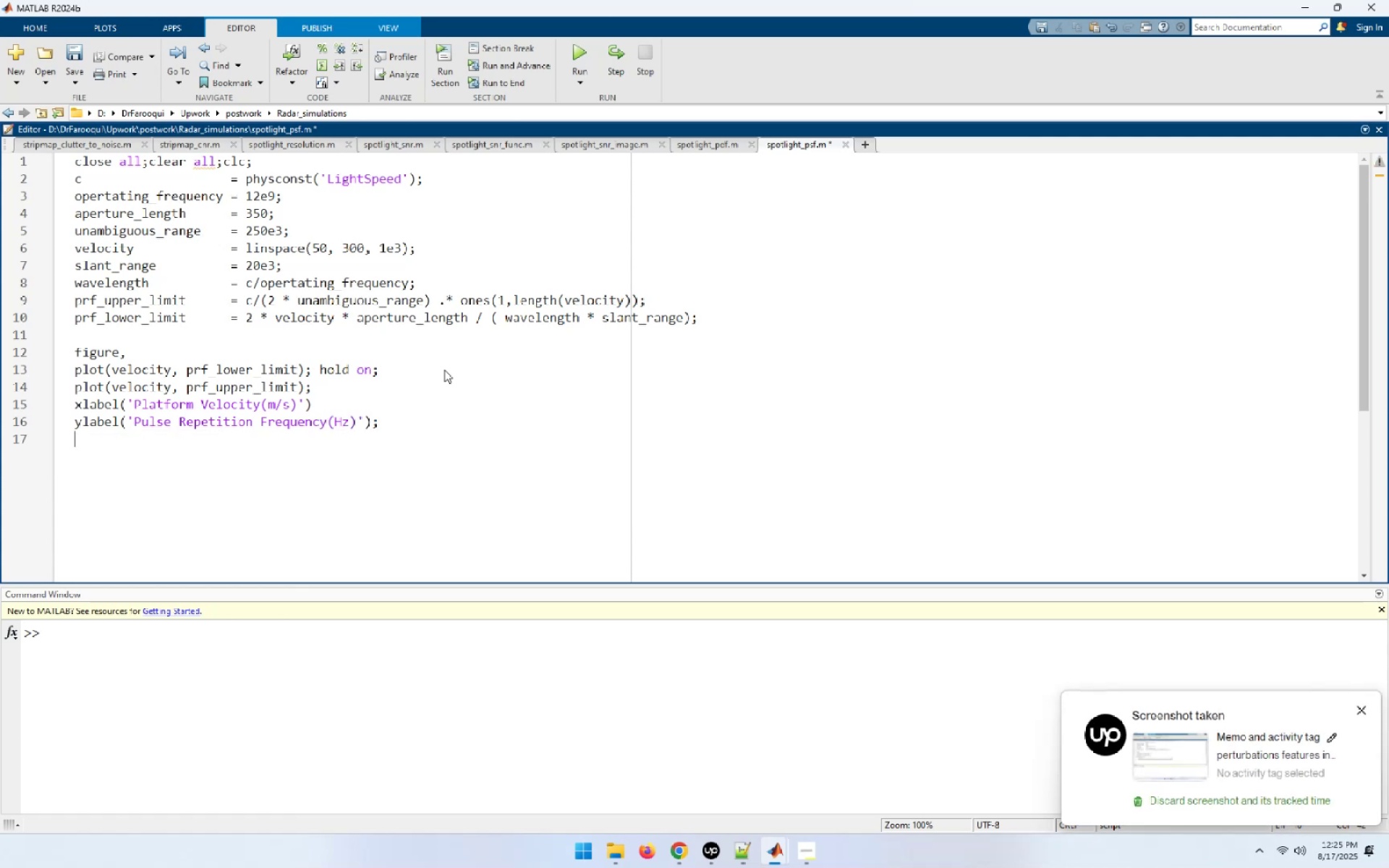 
 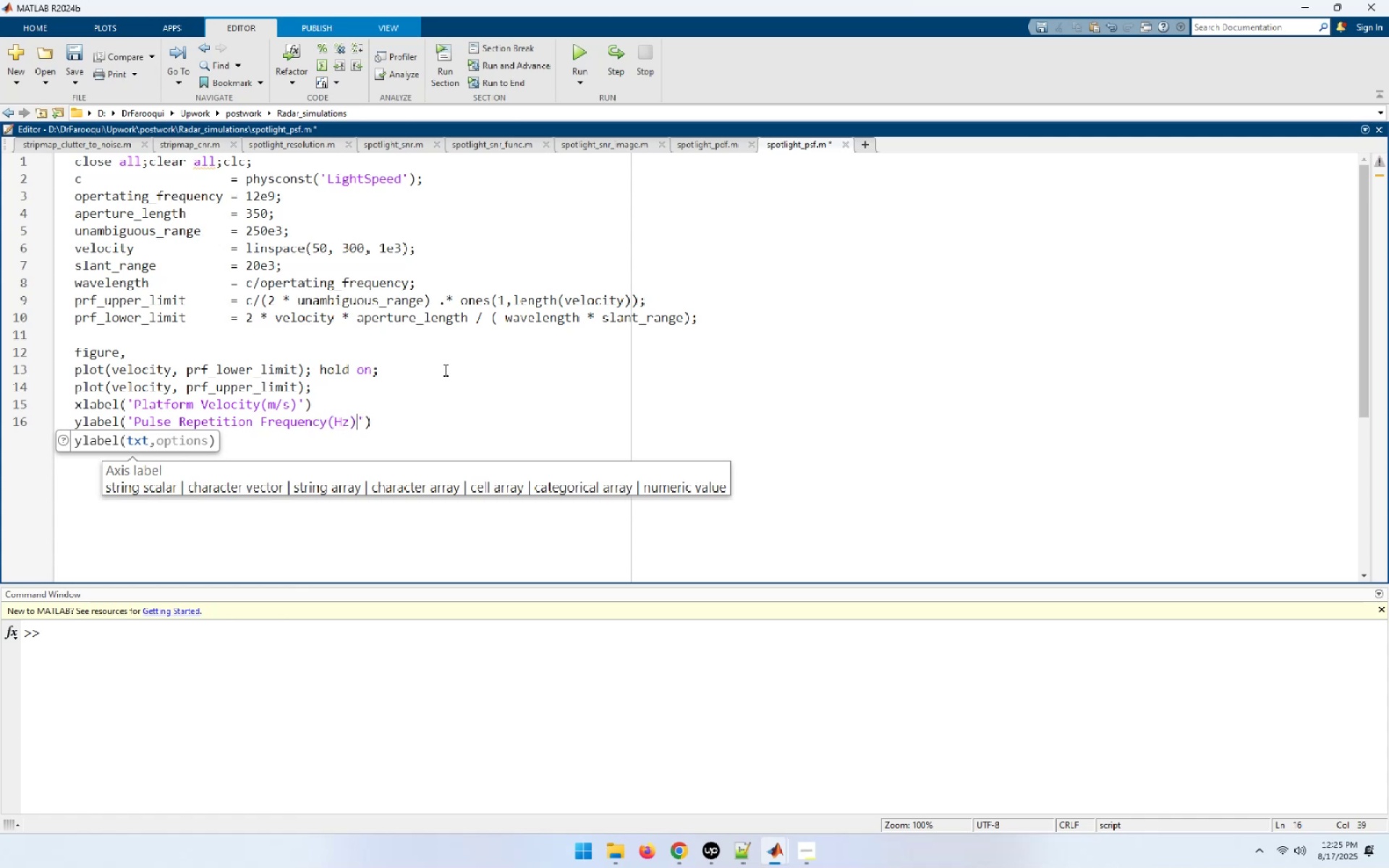 
key(Enter)
 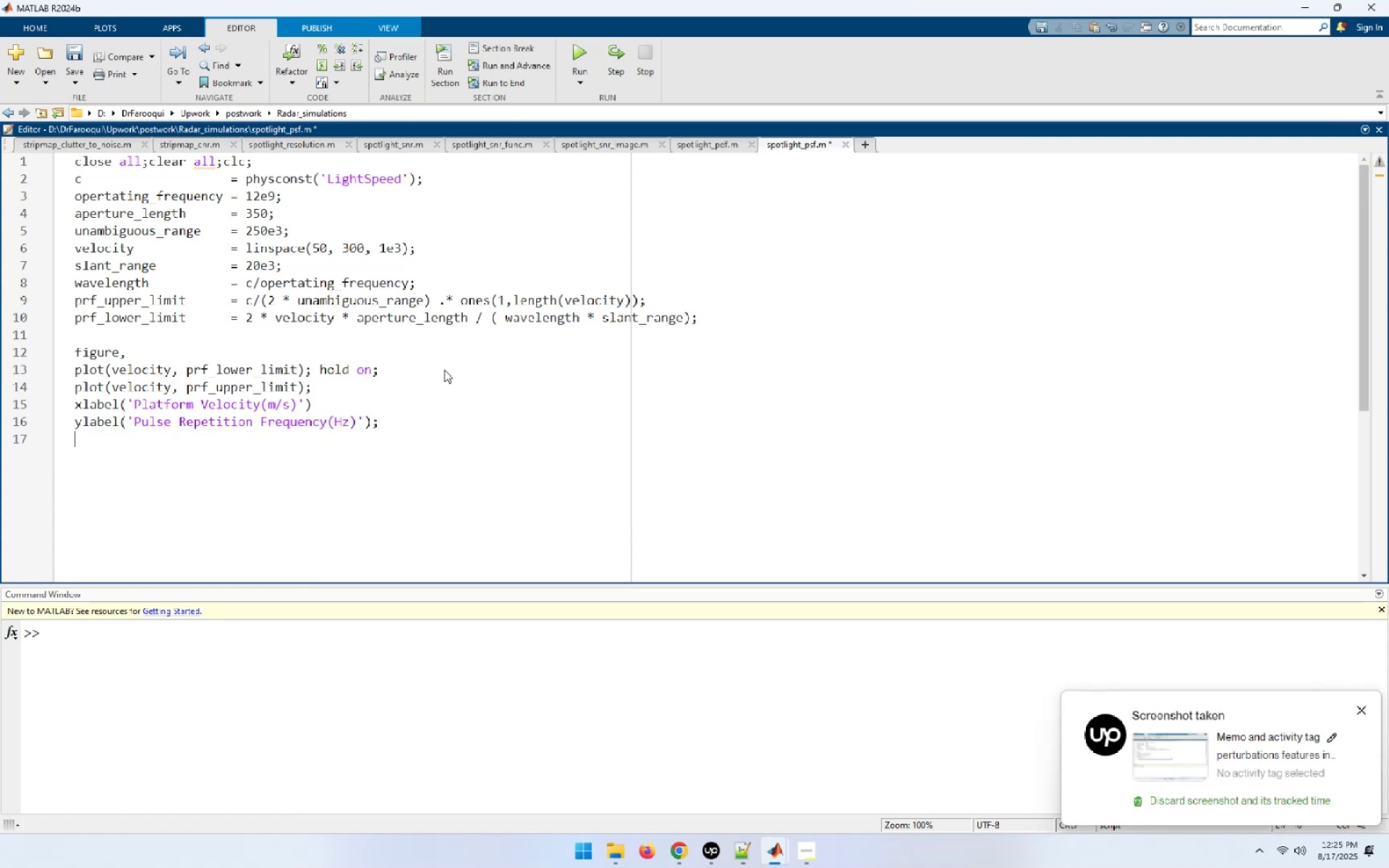 
type(tt)
key(Backspace)
type(itle('Spotlg)
key(Backspace)
type(g)
key(Backspace)
type(ight PRF Upper and Lower Limits');)
 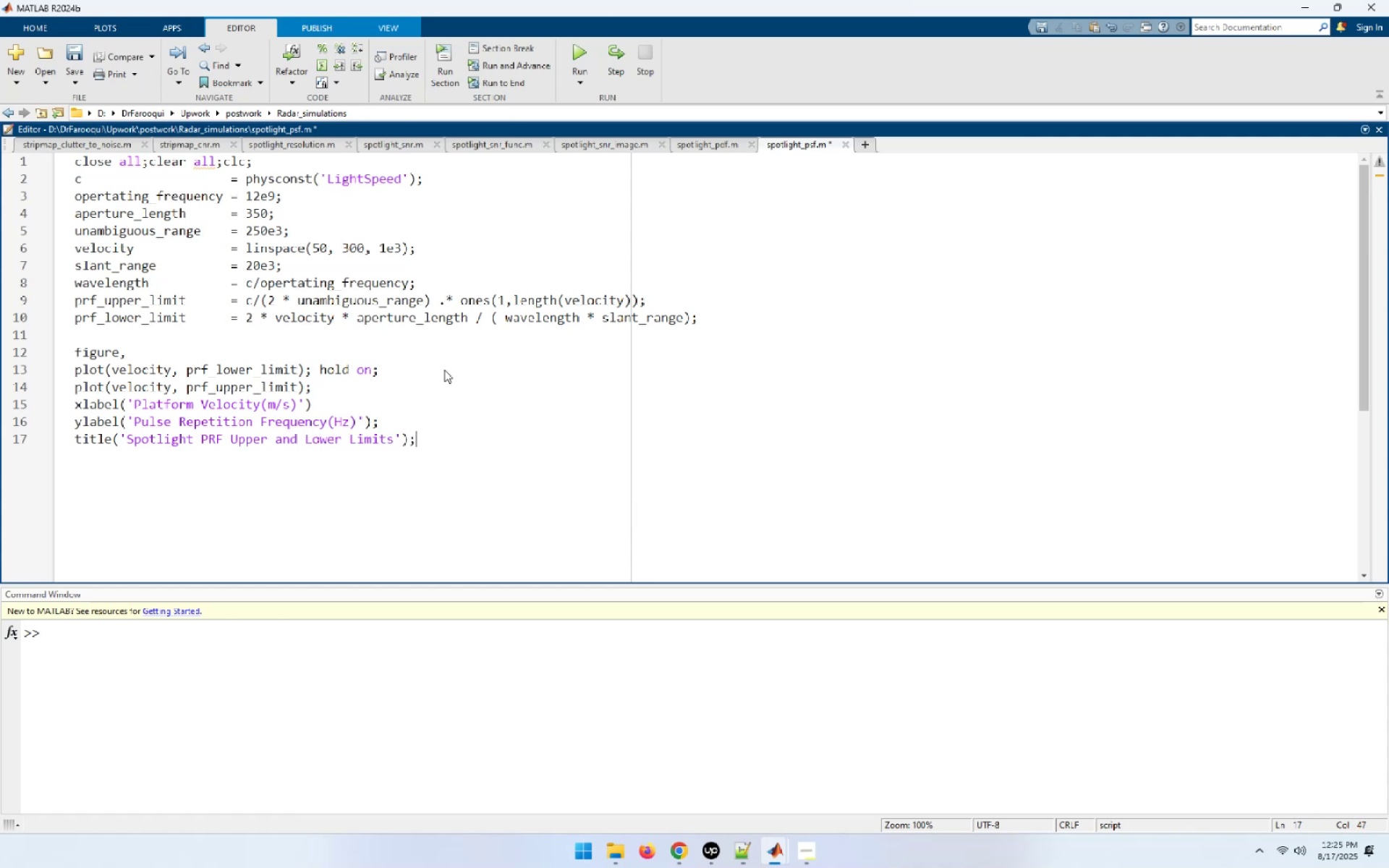 
key(Enter)
 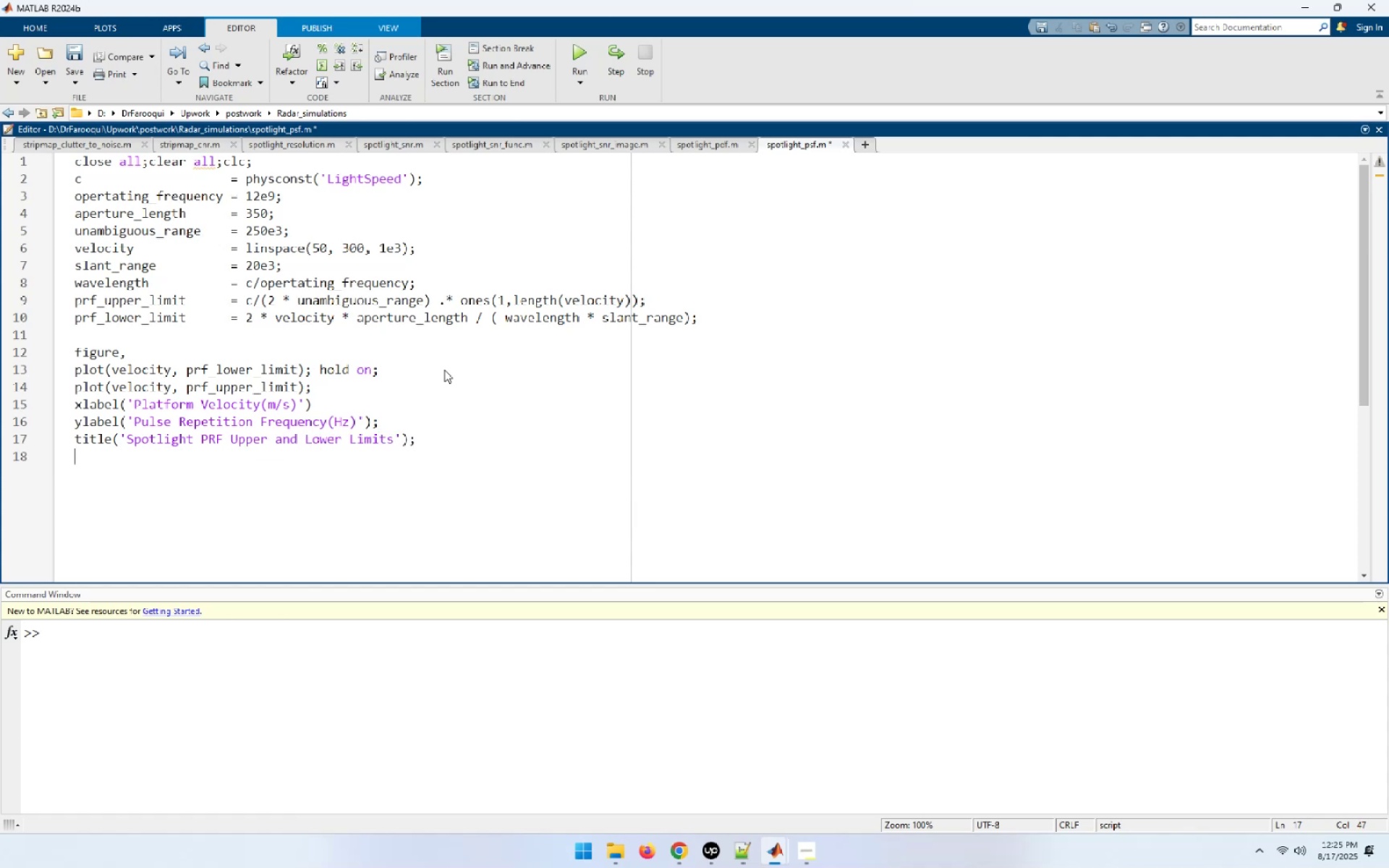 
type(legend('Upper Limit', 'Lower Limit');)
 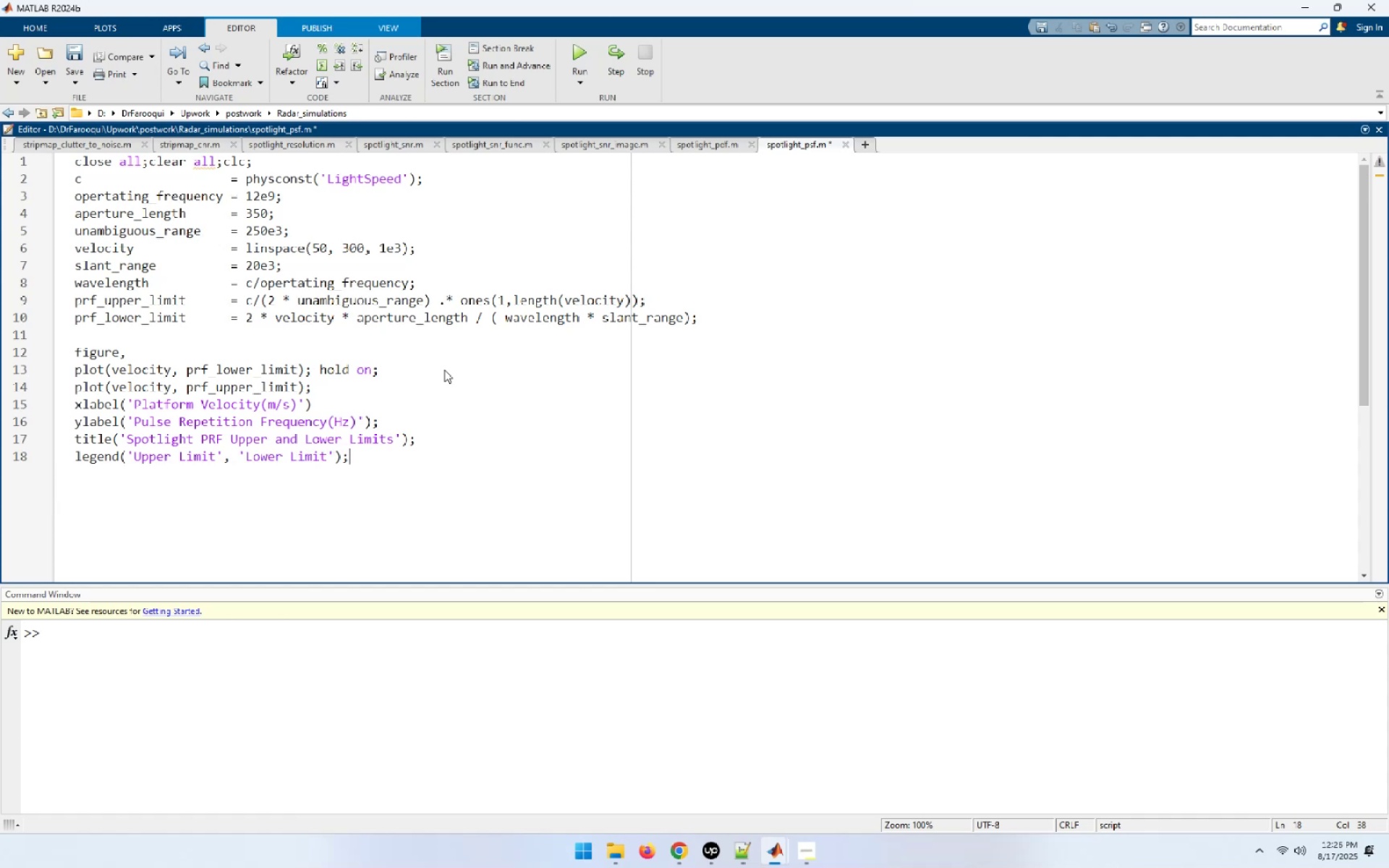 
key(Enter)
 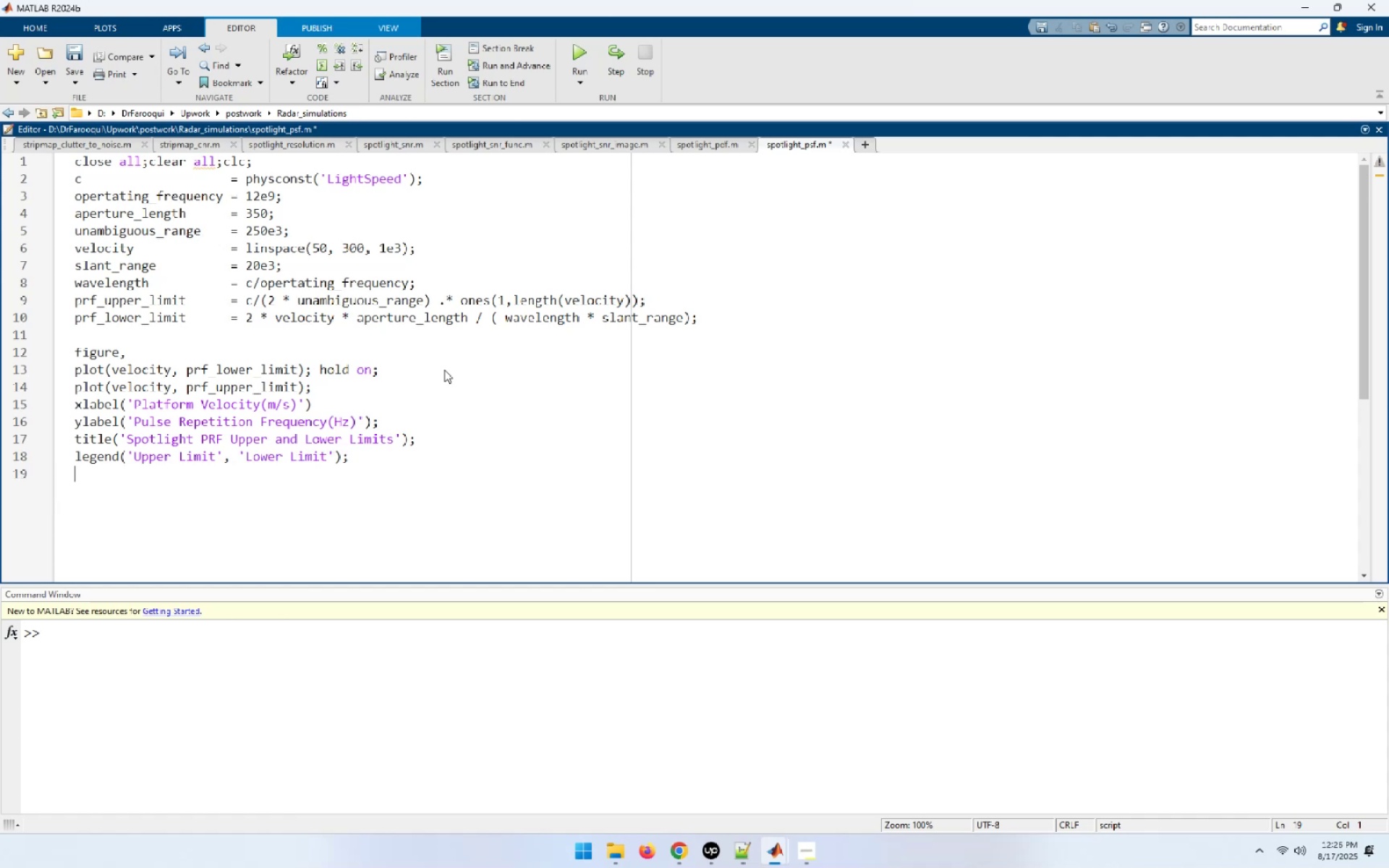 
type(ylim([0, 700]);)
 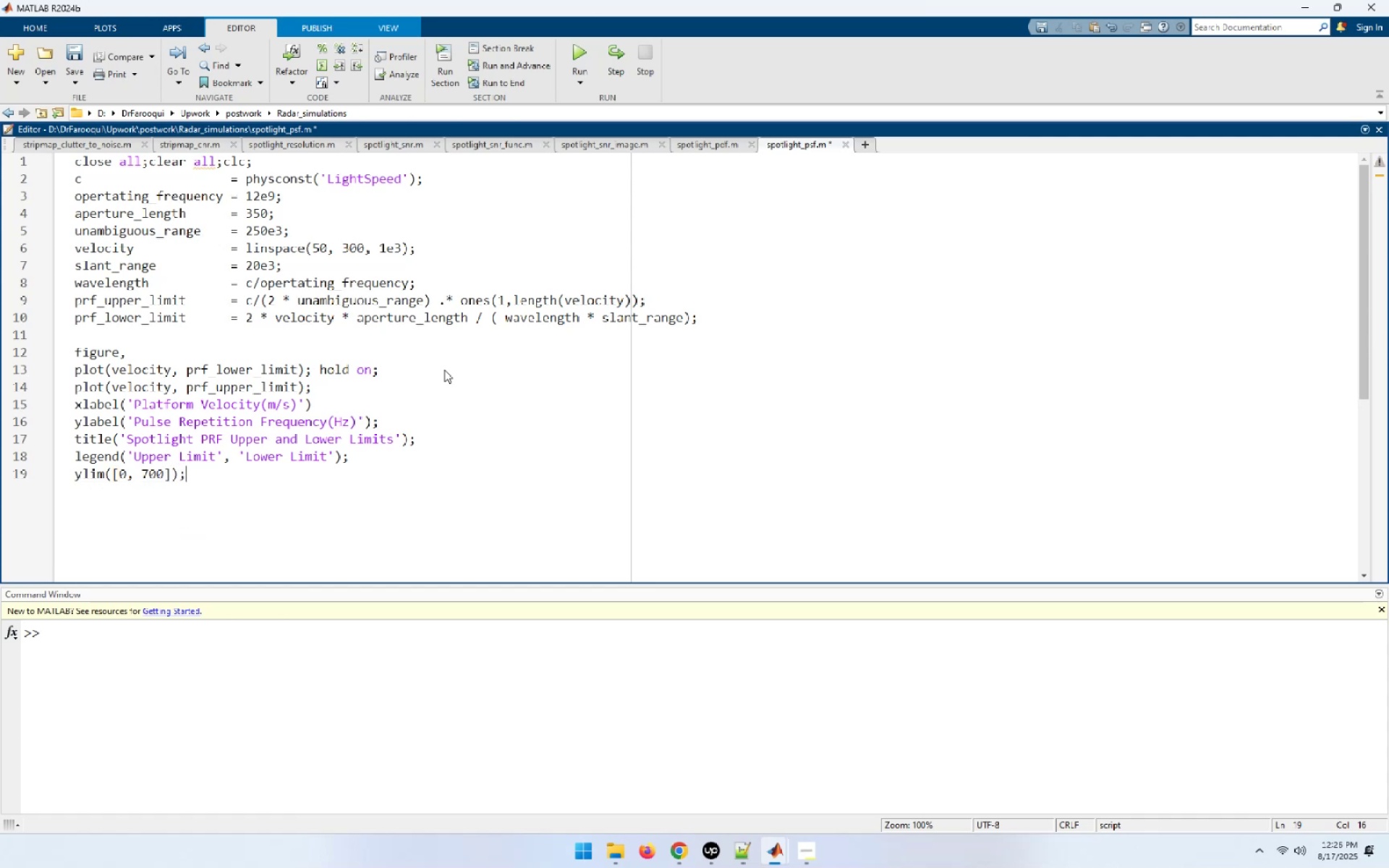 
key(Enter)
 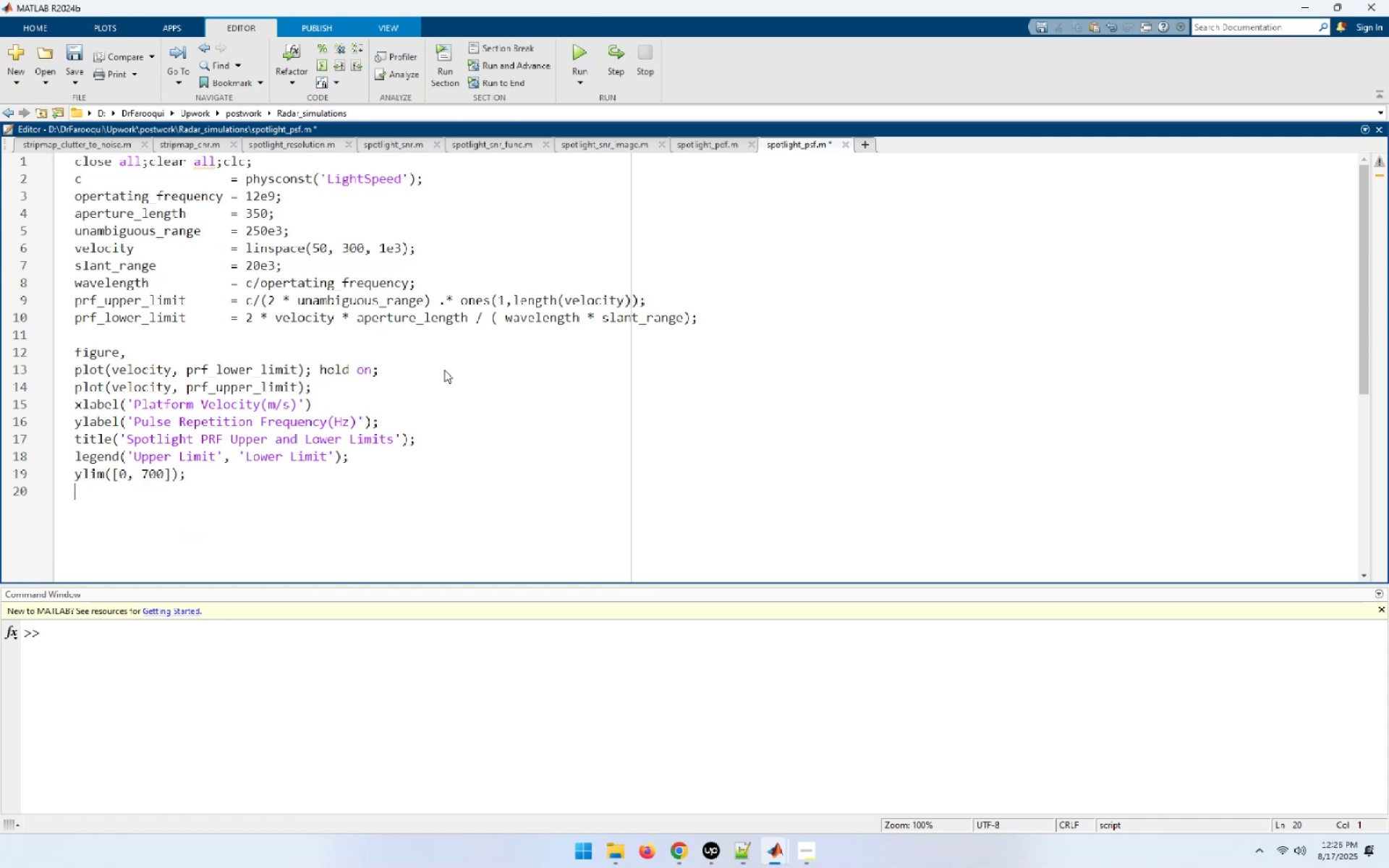 
type(ty)
key(Backspace)
key(Backspace)
key(Backspace)
 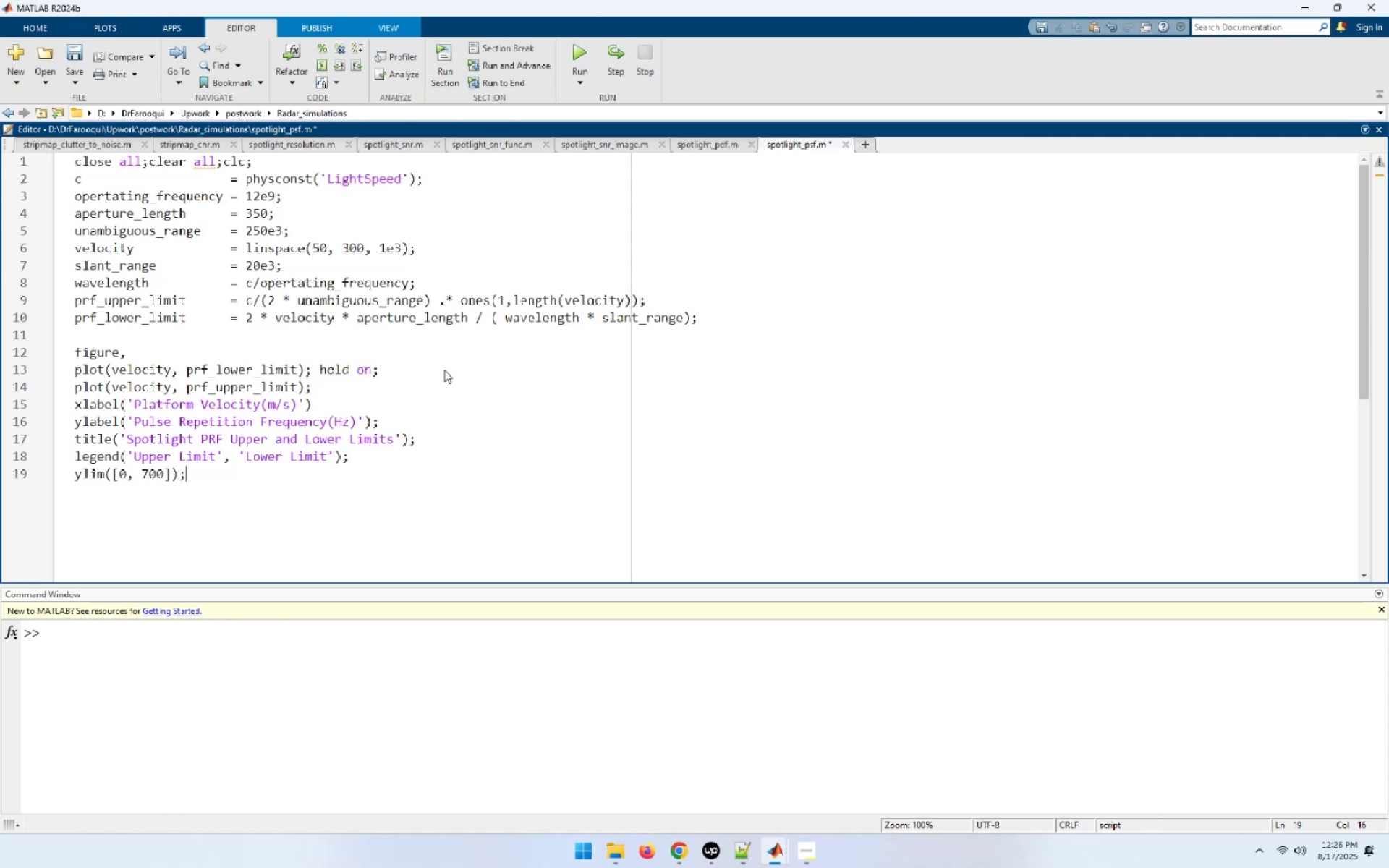 
key(Enter)
 